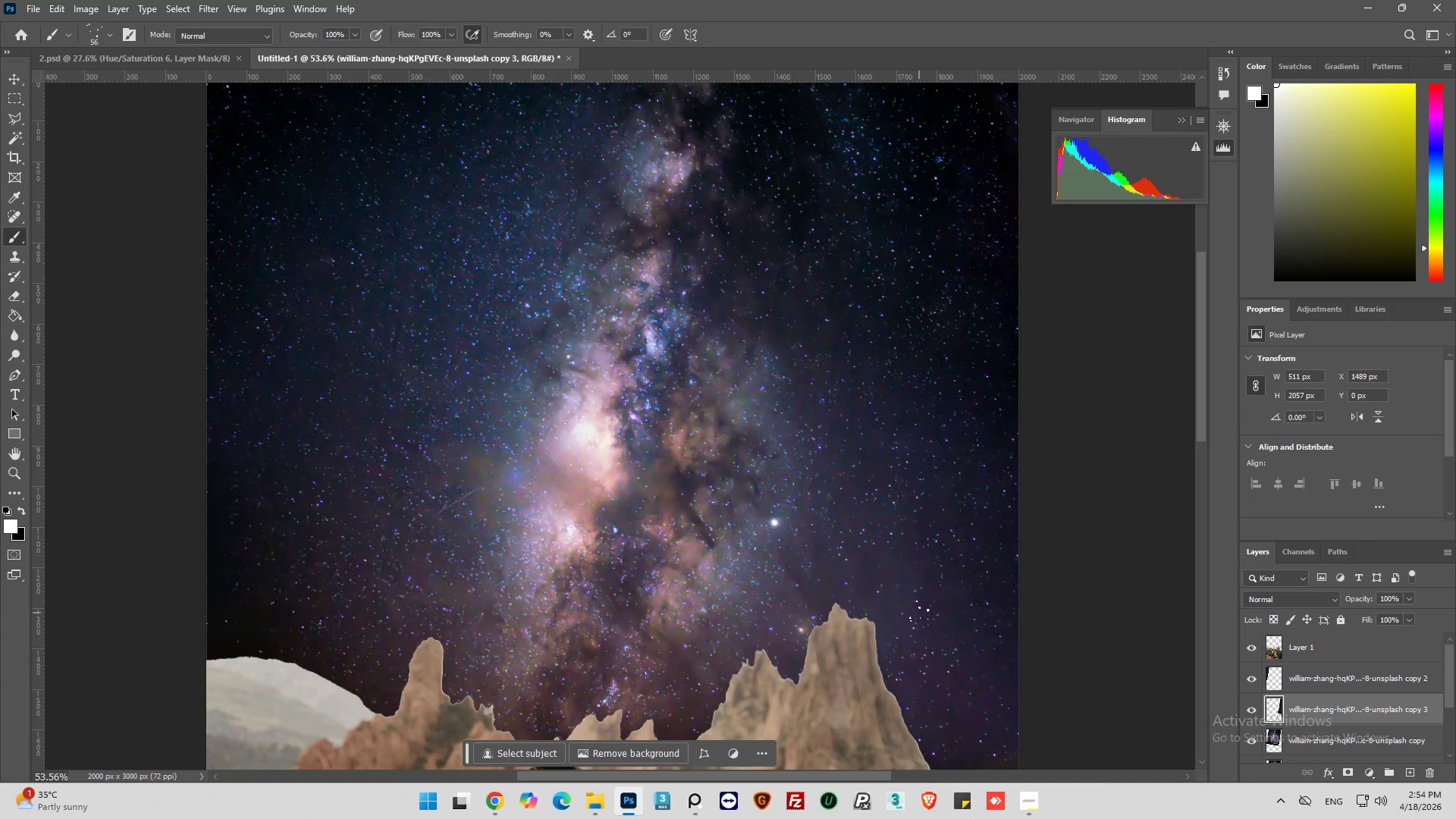 
triple_click([919, 612])
 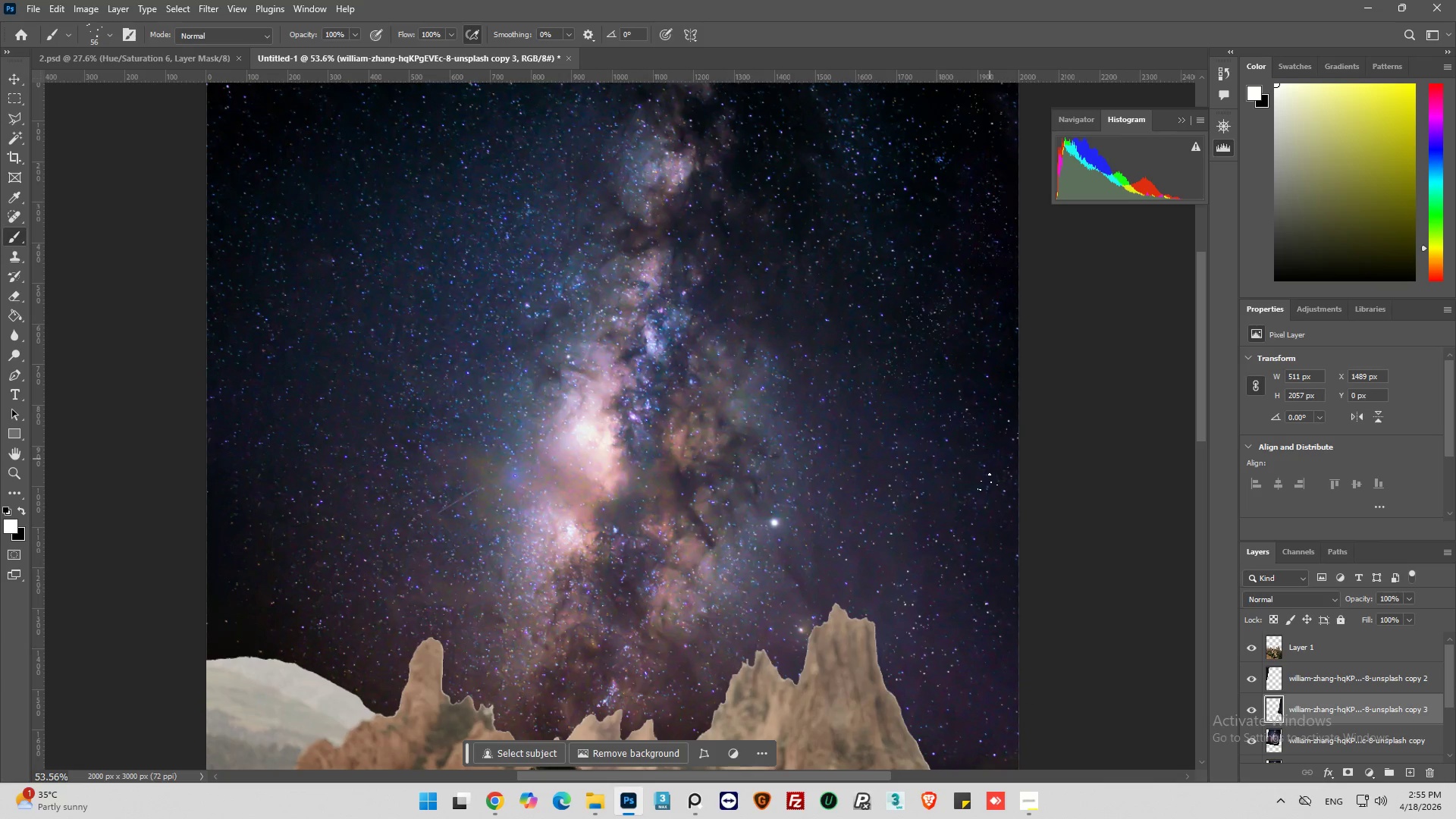 
left_click([998, 272])
 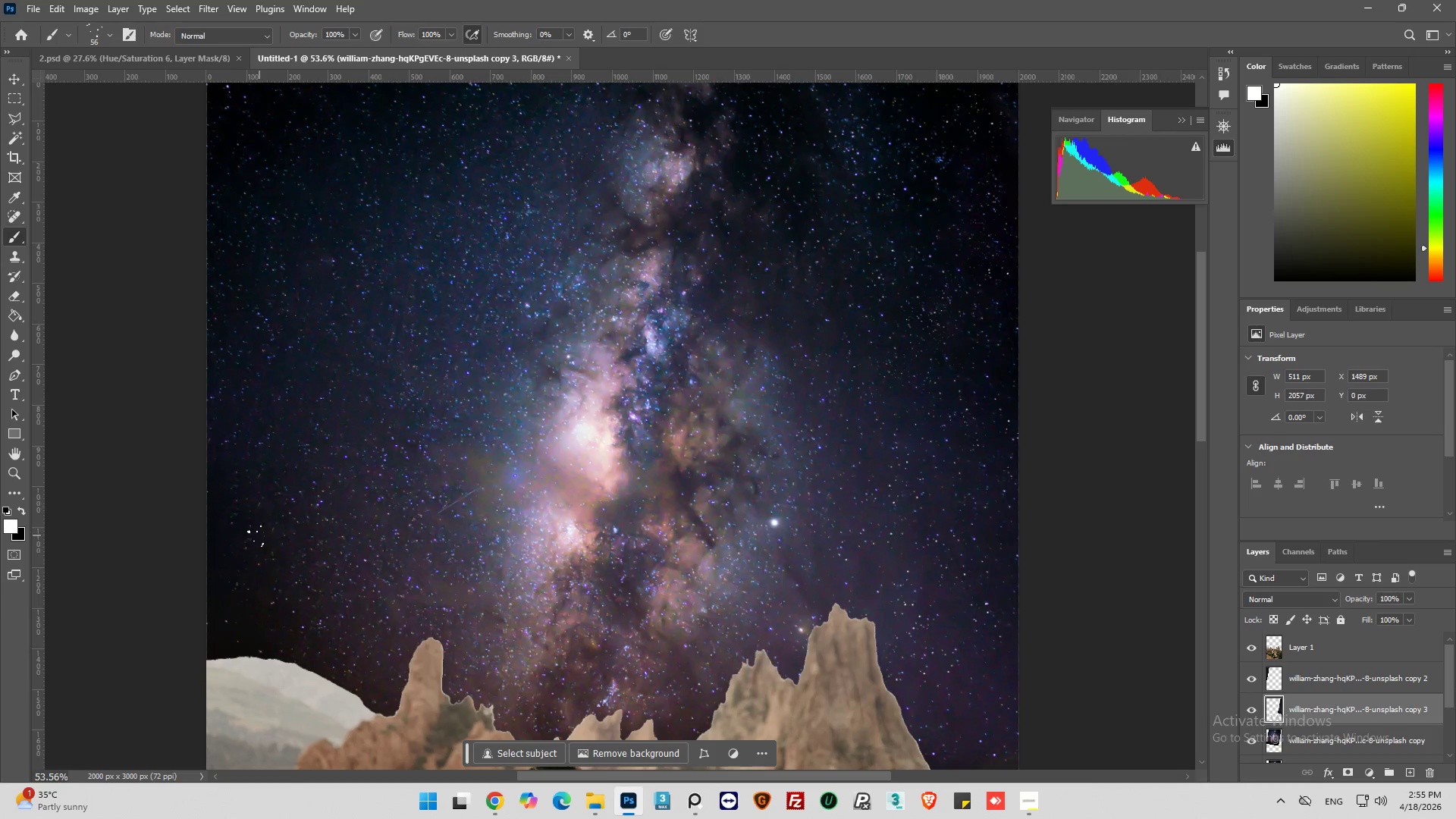 
wait(20.91)
 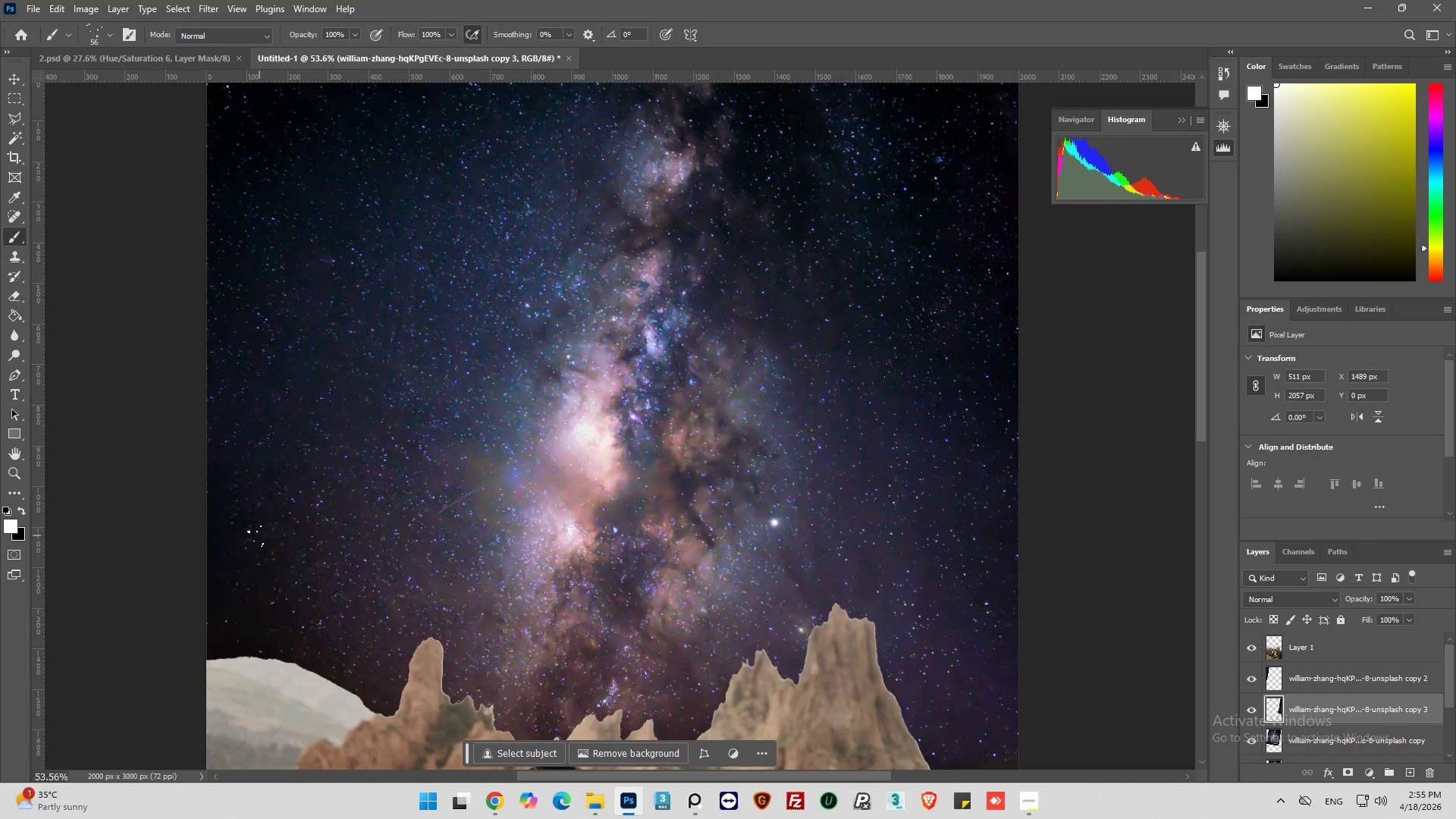 
left_click([275, 401])
 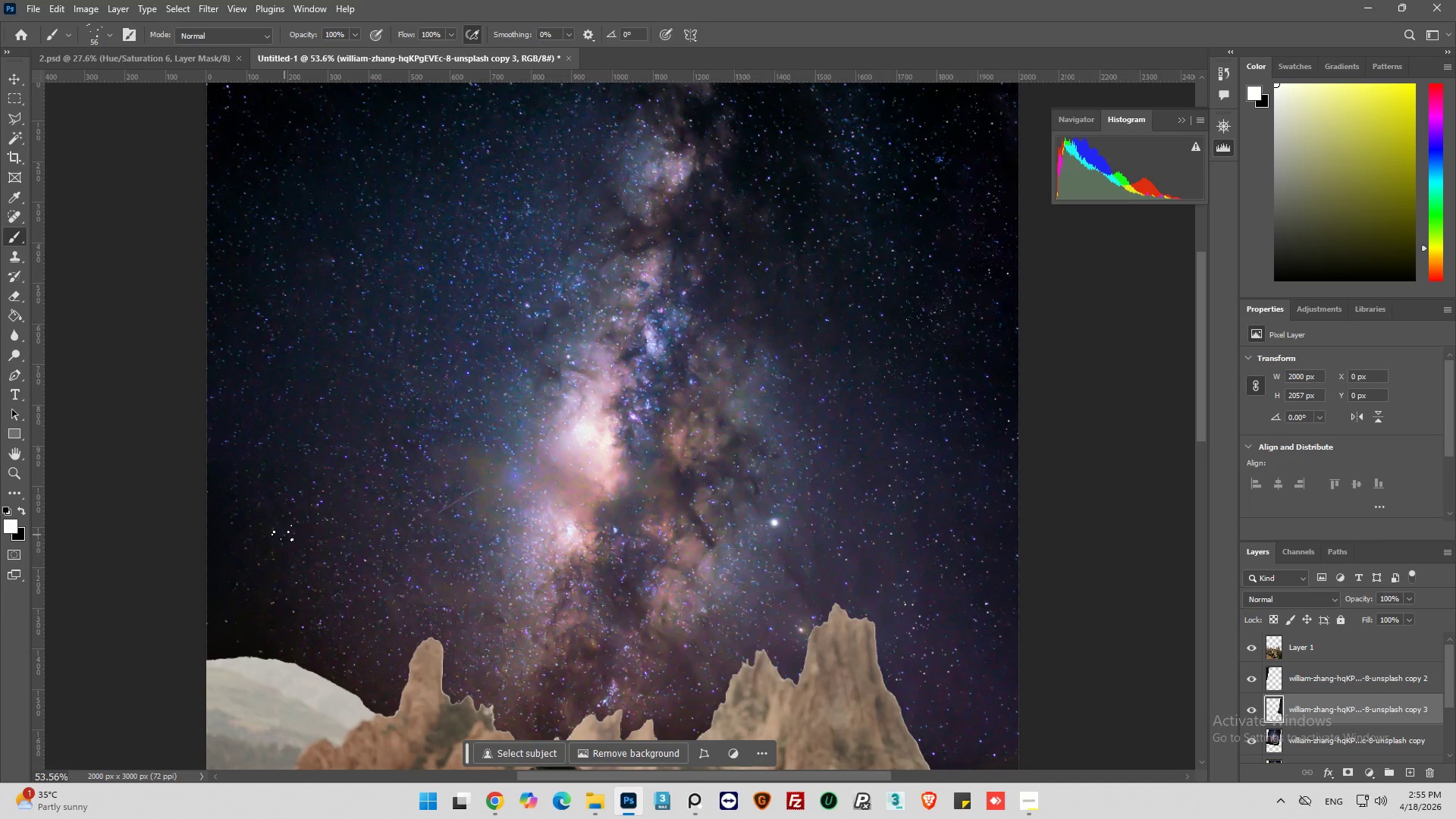 
wait(6.95)
 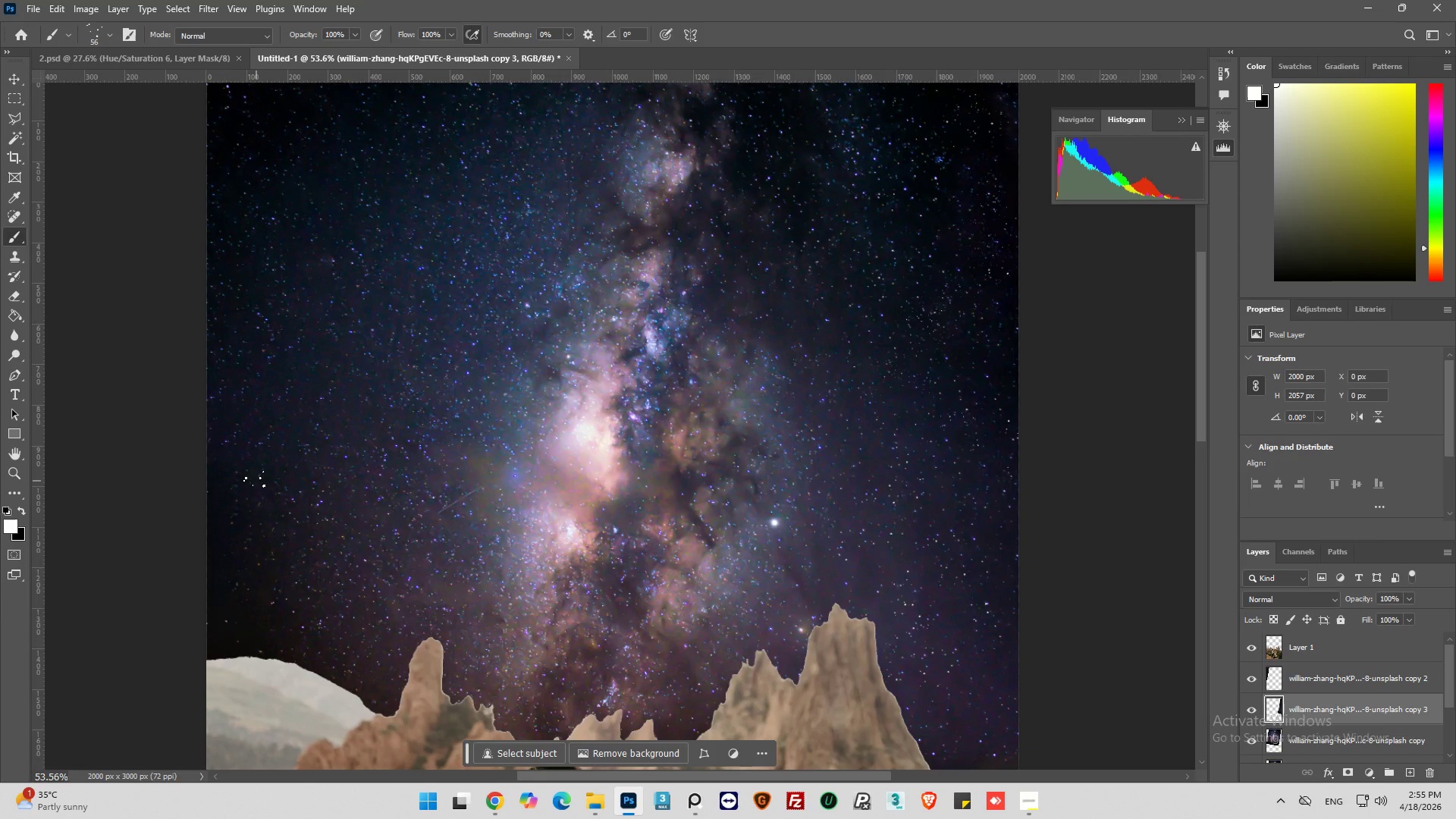 
left_click([261, 519])
 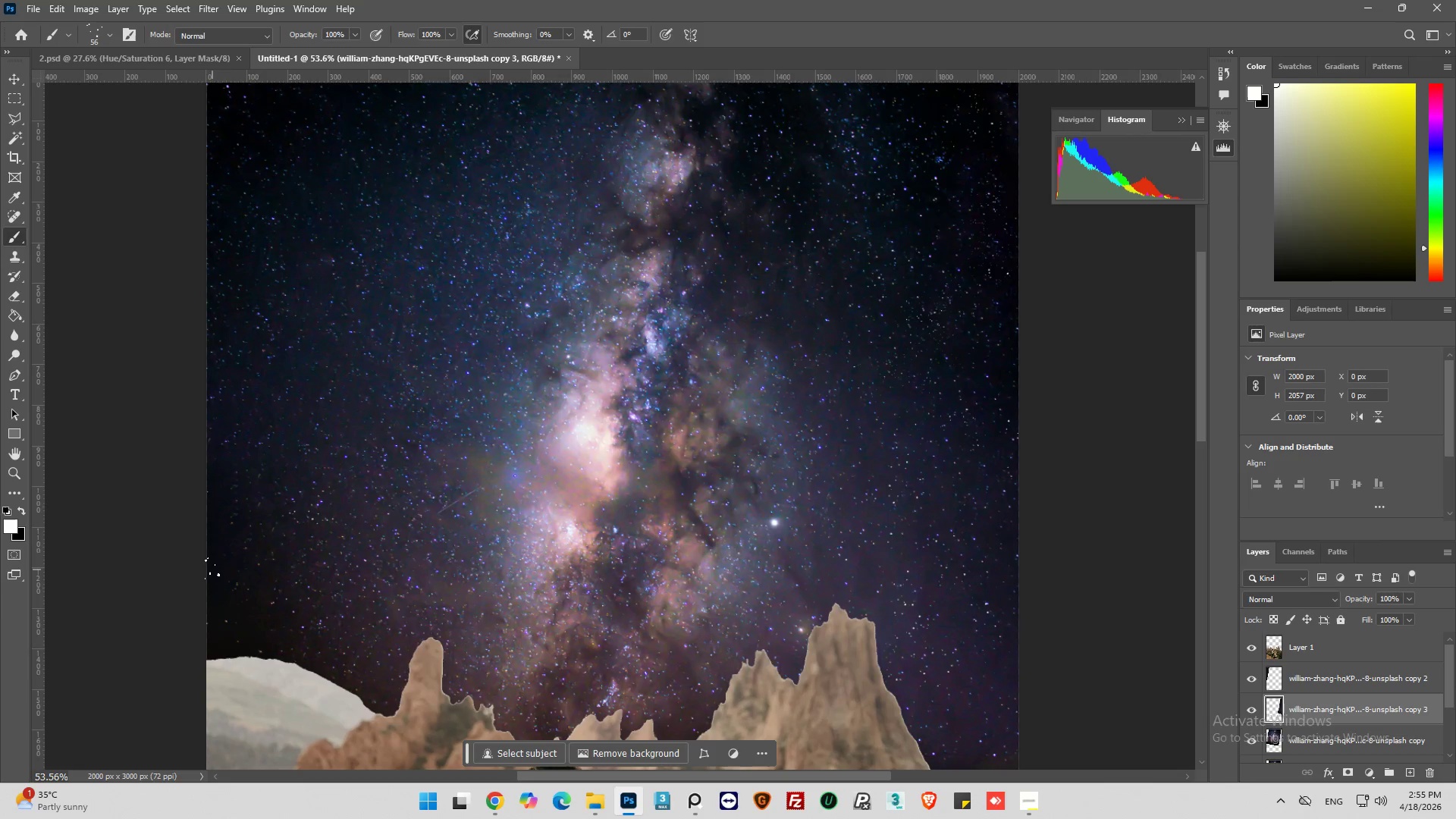 
left_click([247, 505])
 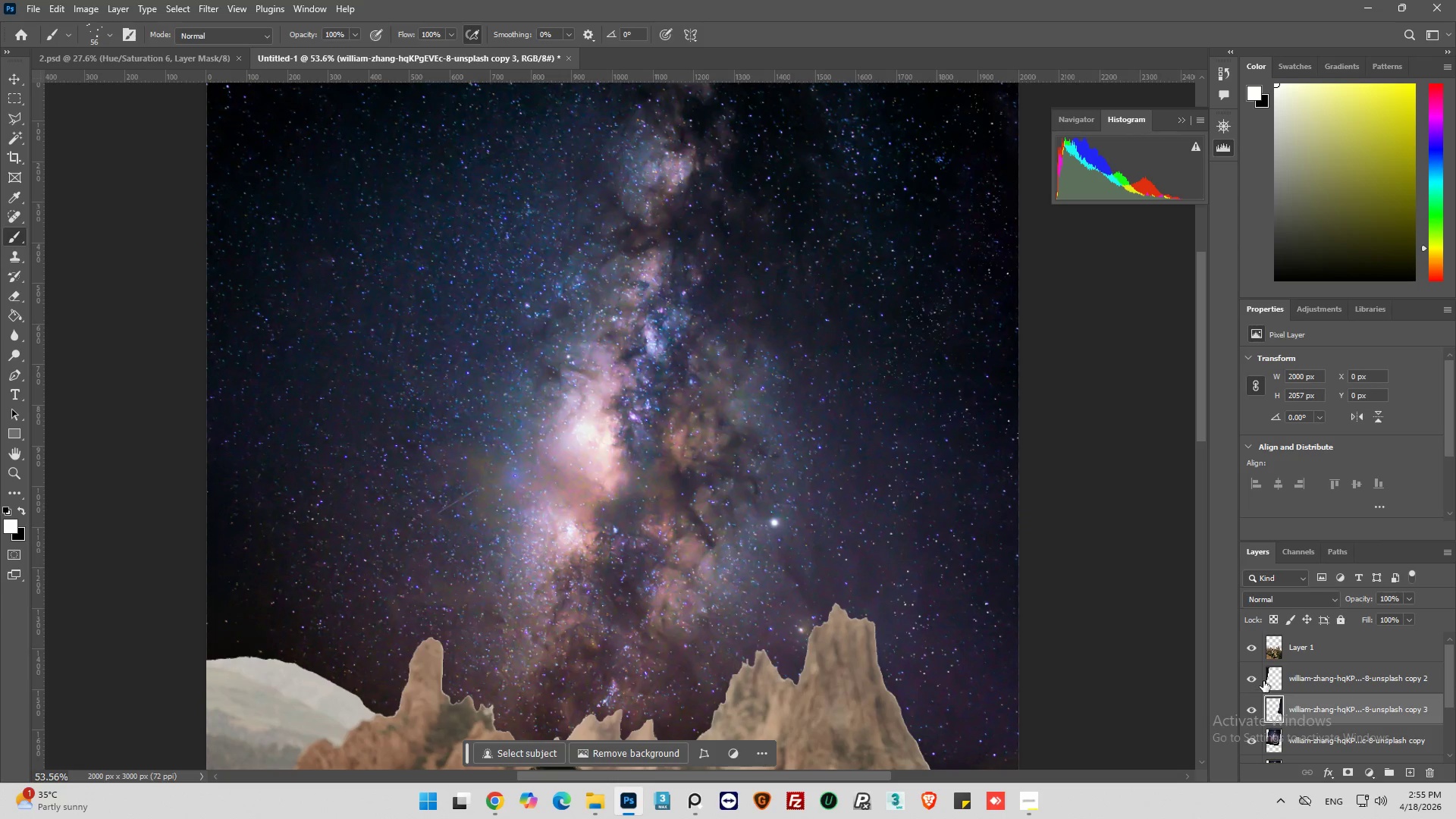 
left_click([1276, 682])
 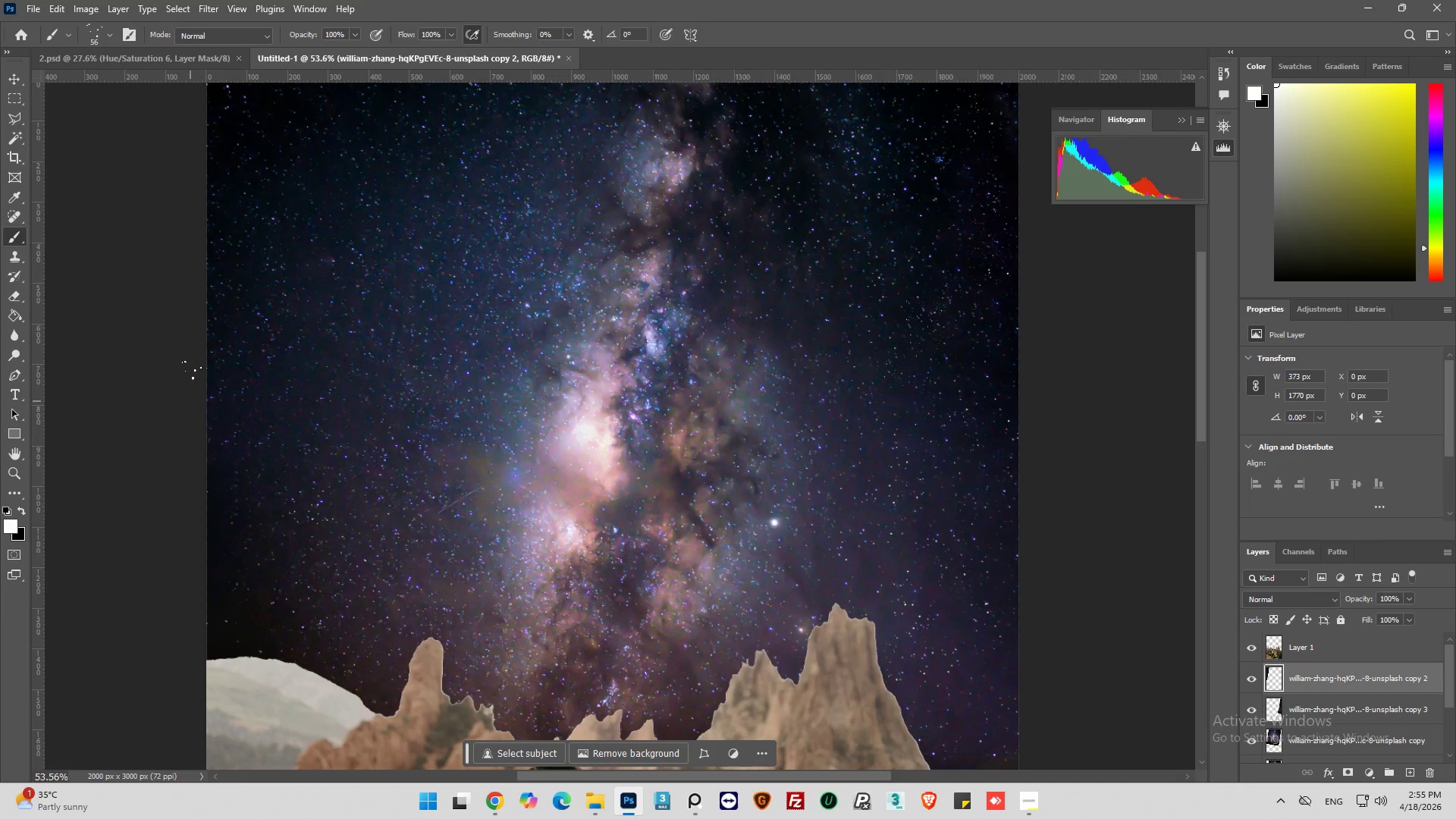 
left_click([239, 315])
 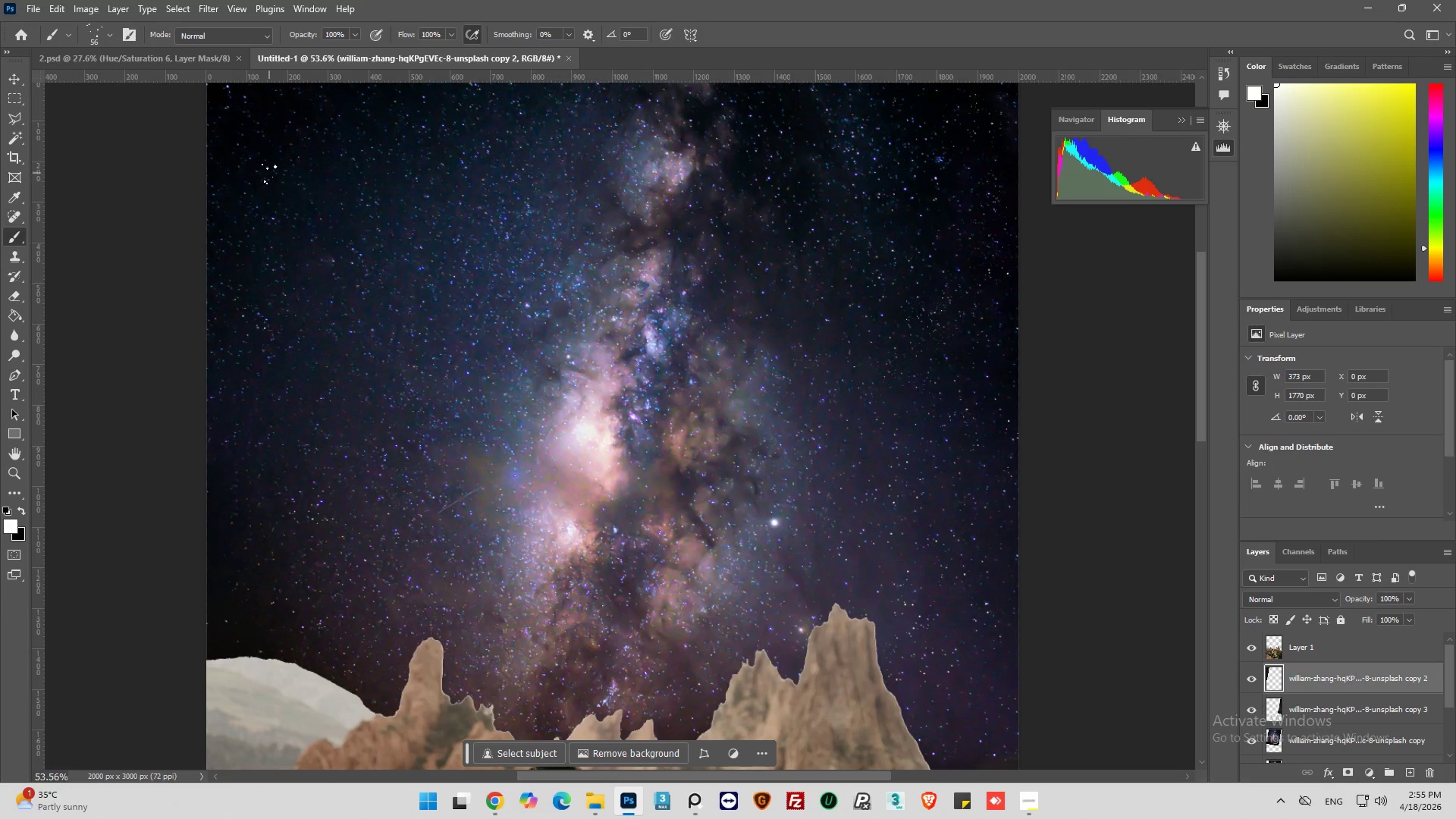 
left_click([245, 165])
 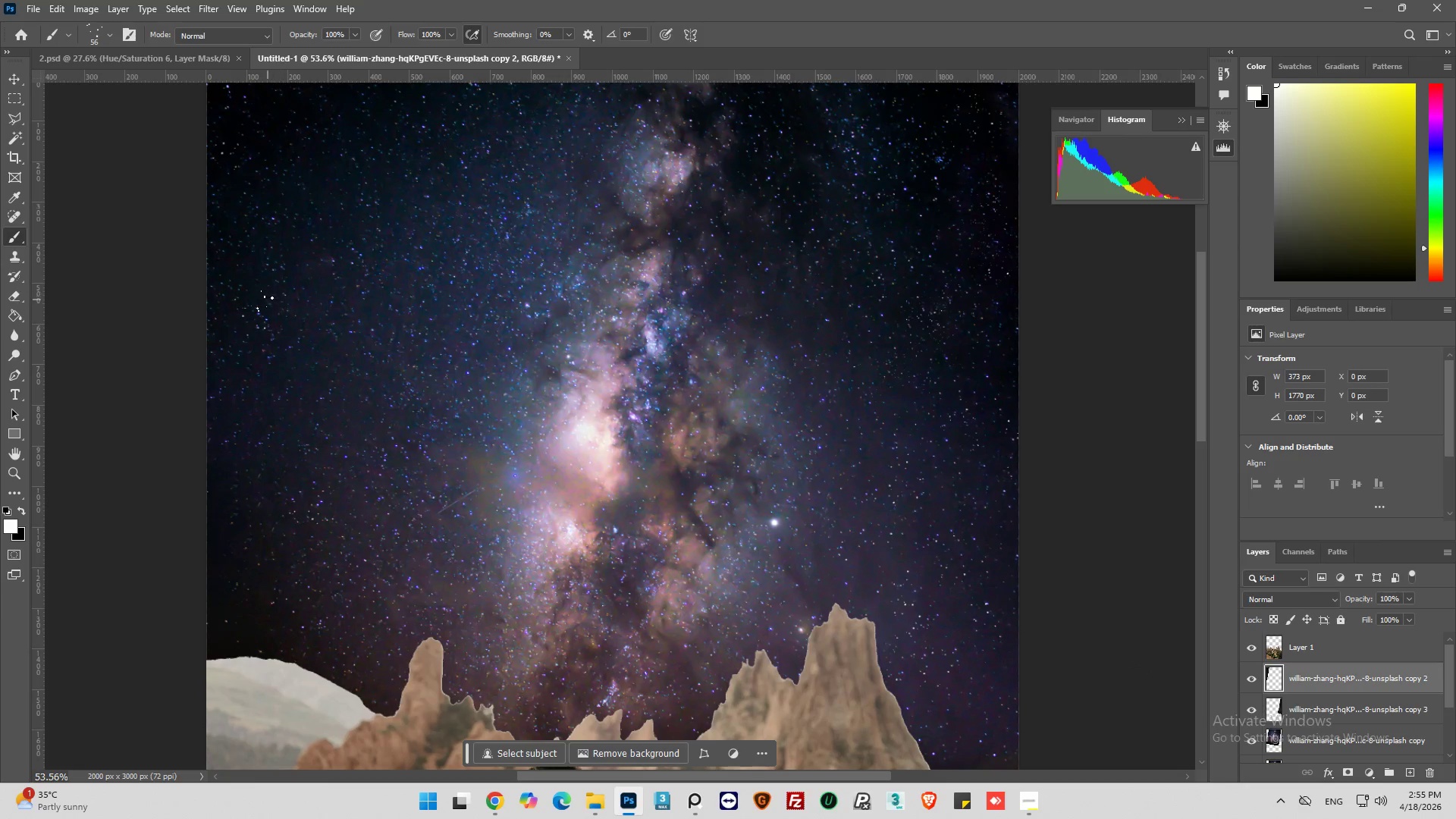 
left_click([224, 215])
 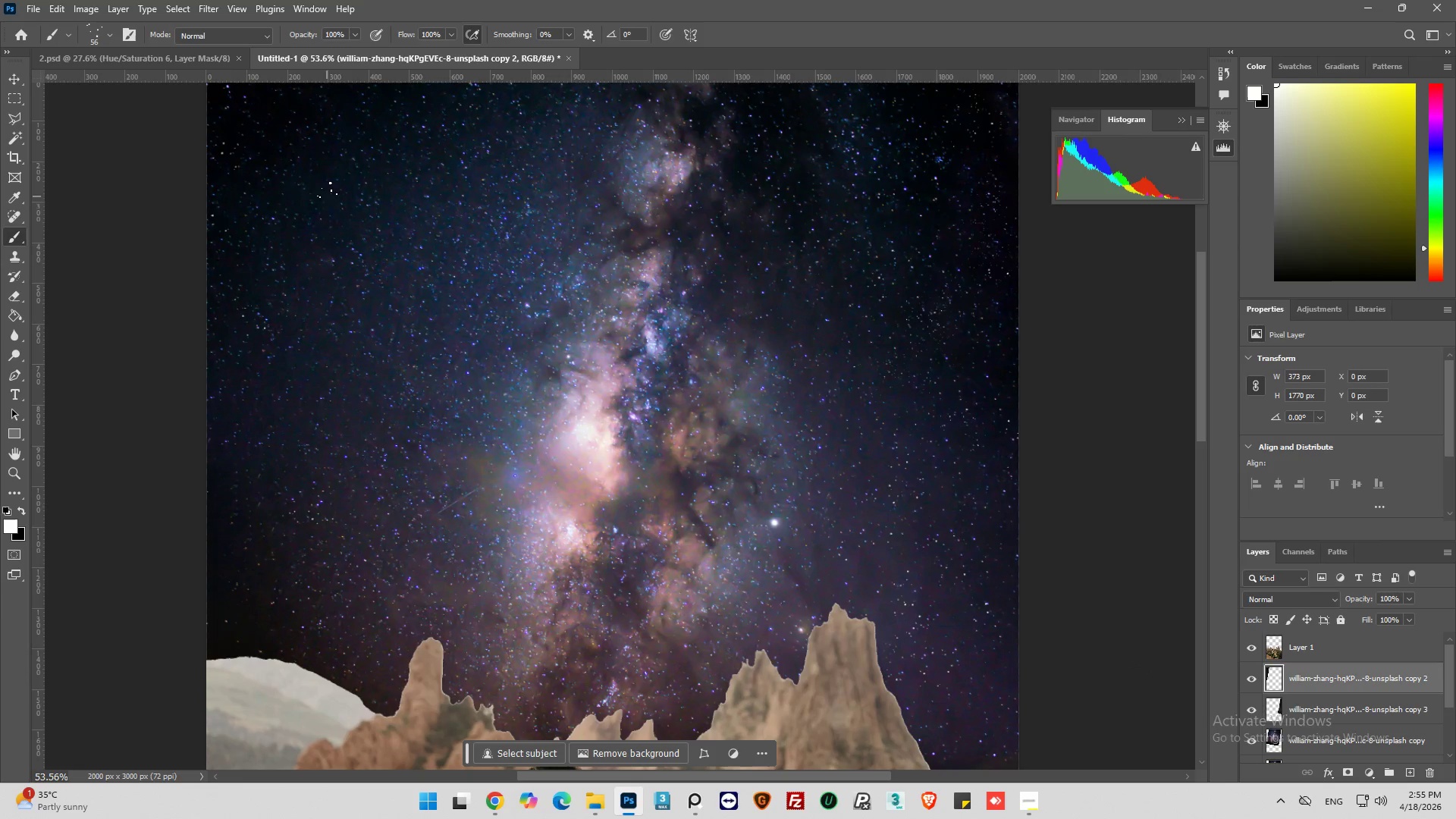 
left_click([326, 171])
 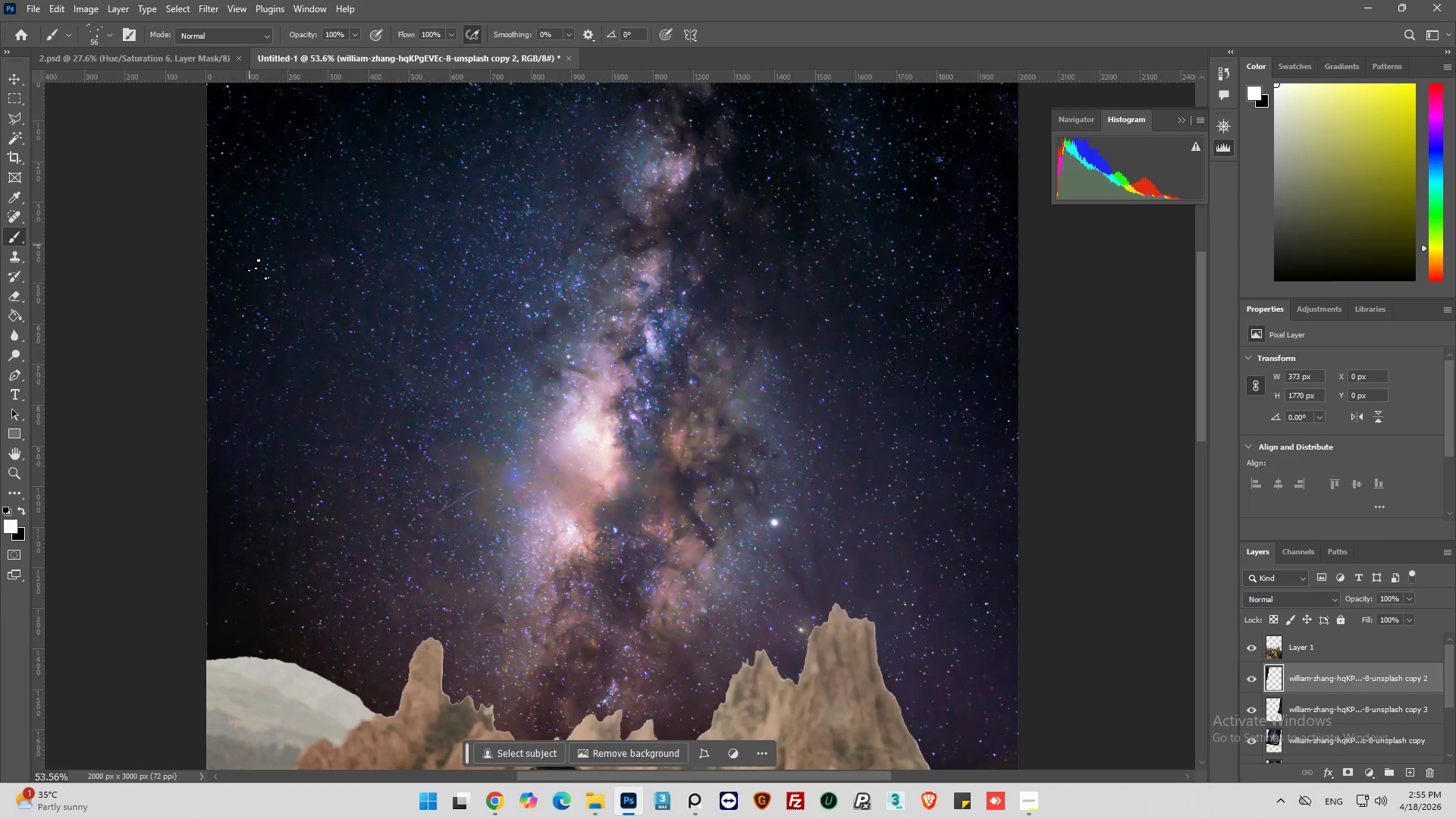 
left_click([262, 180])
 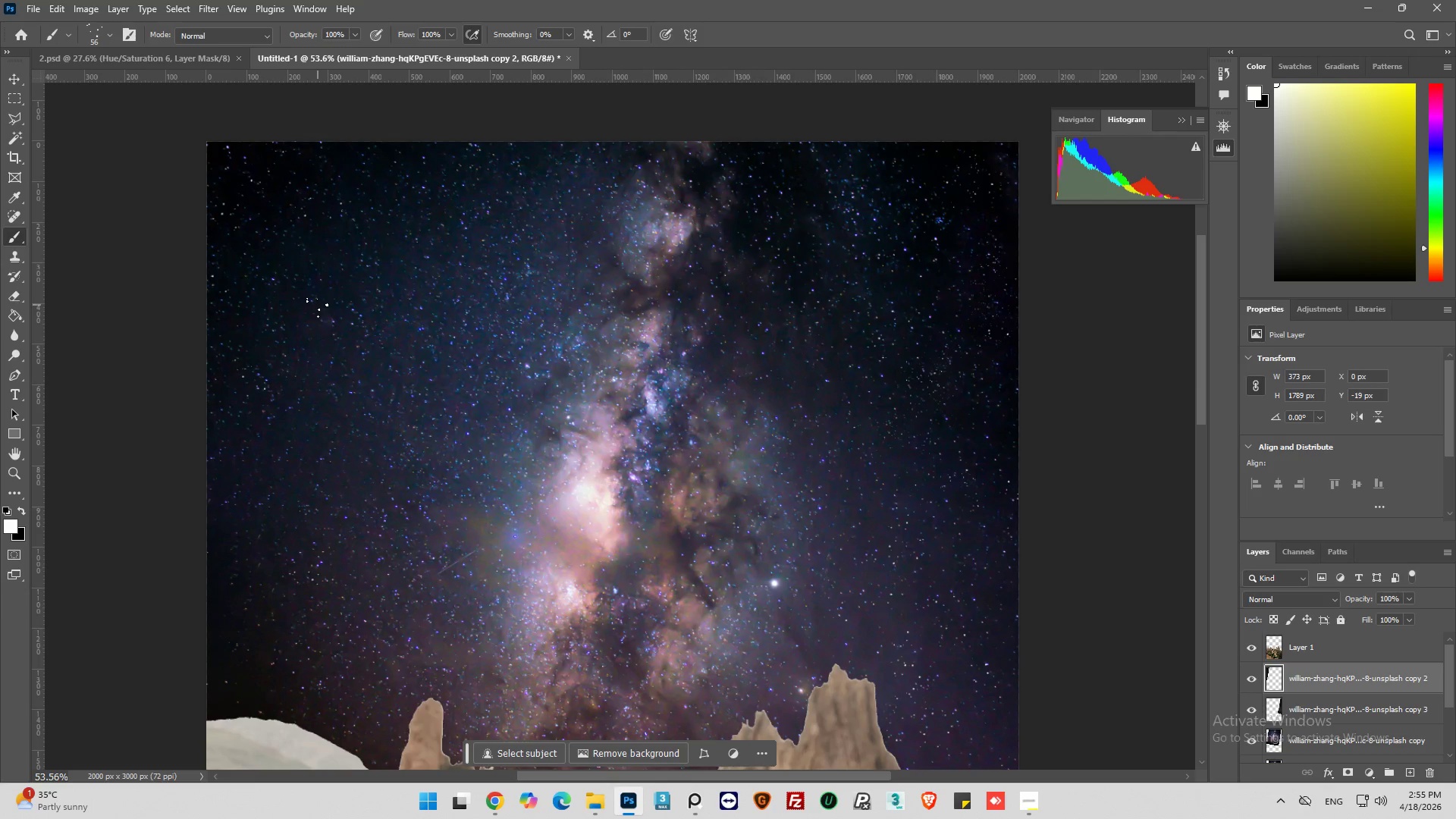 
scroll: coordinate [265, 275], scroll_direction: up, amount: 5.0
 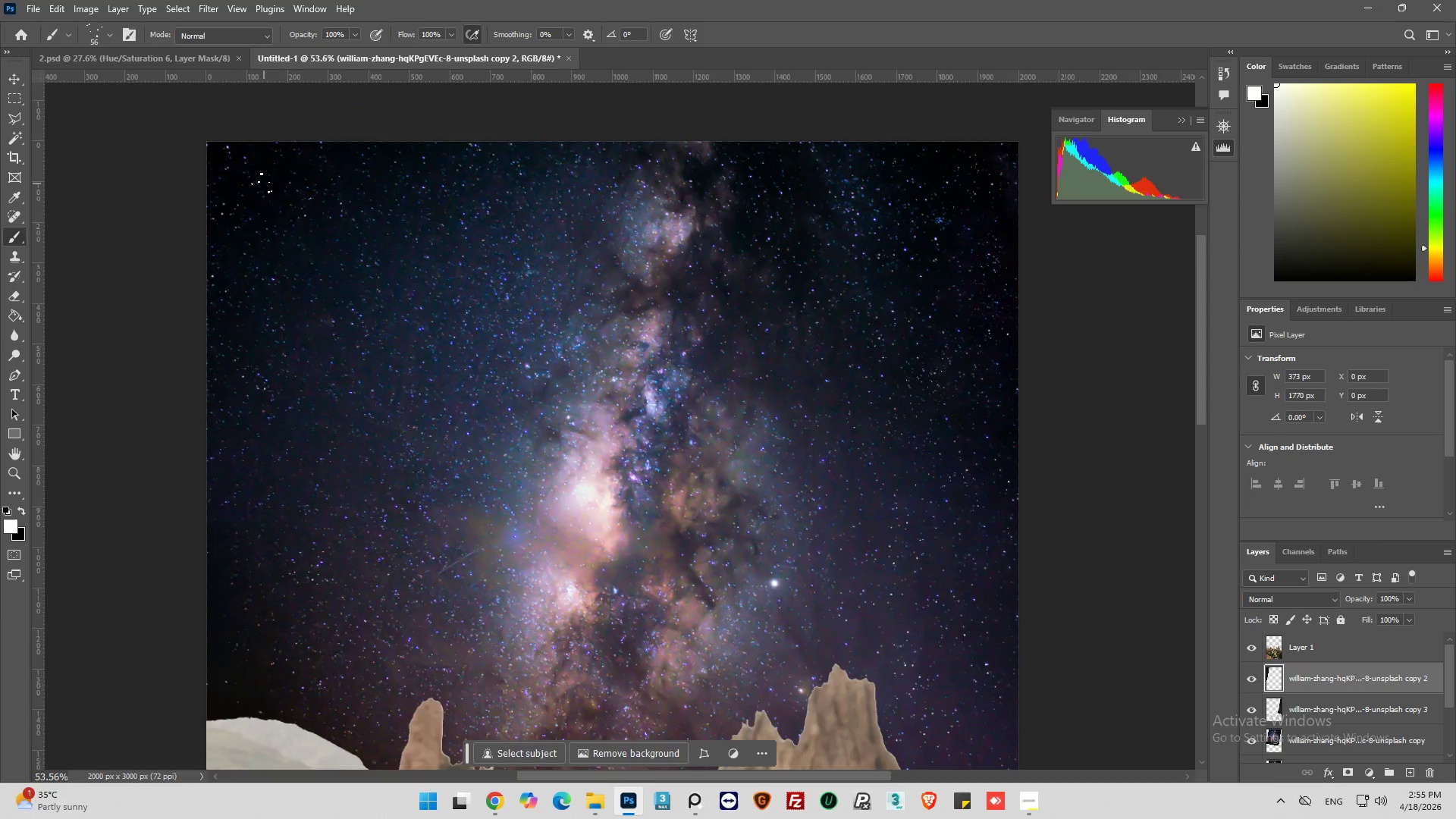 
left_click([318, 305])
 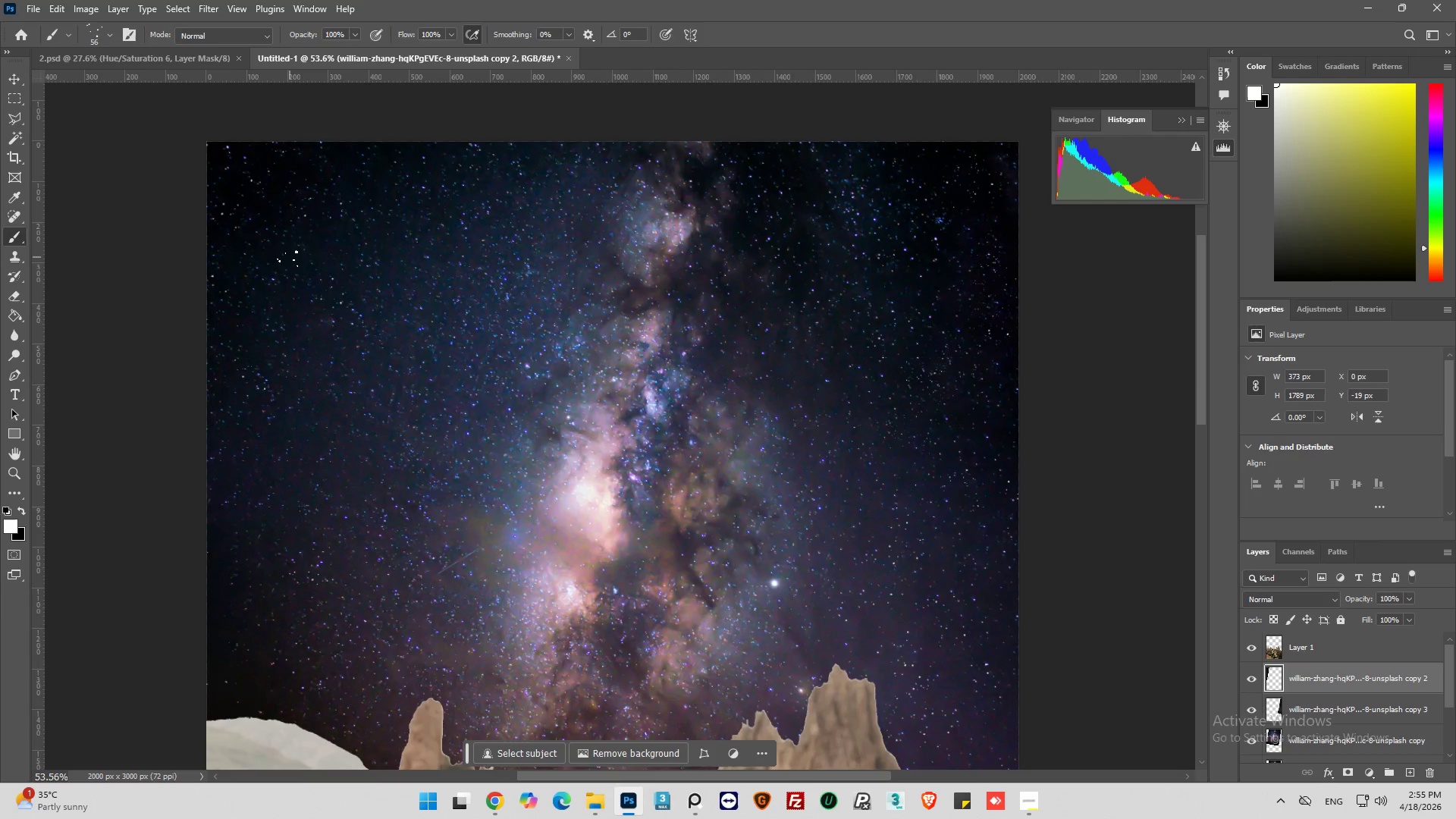 
left_click([290, 257])
 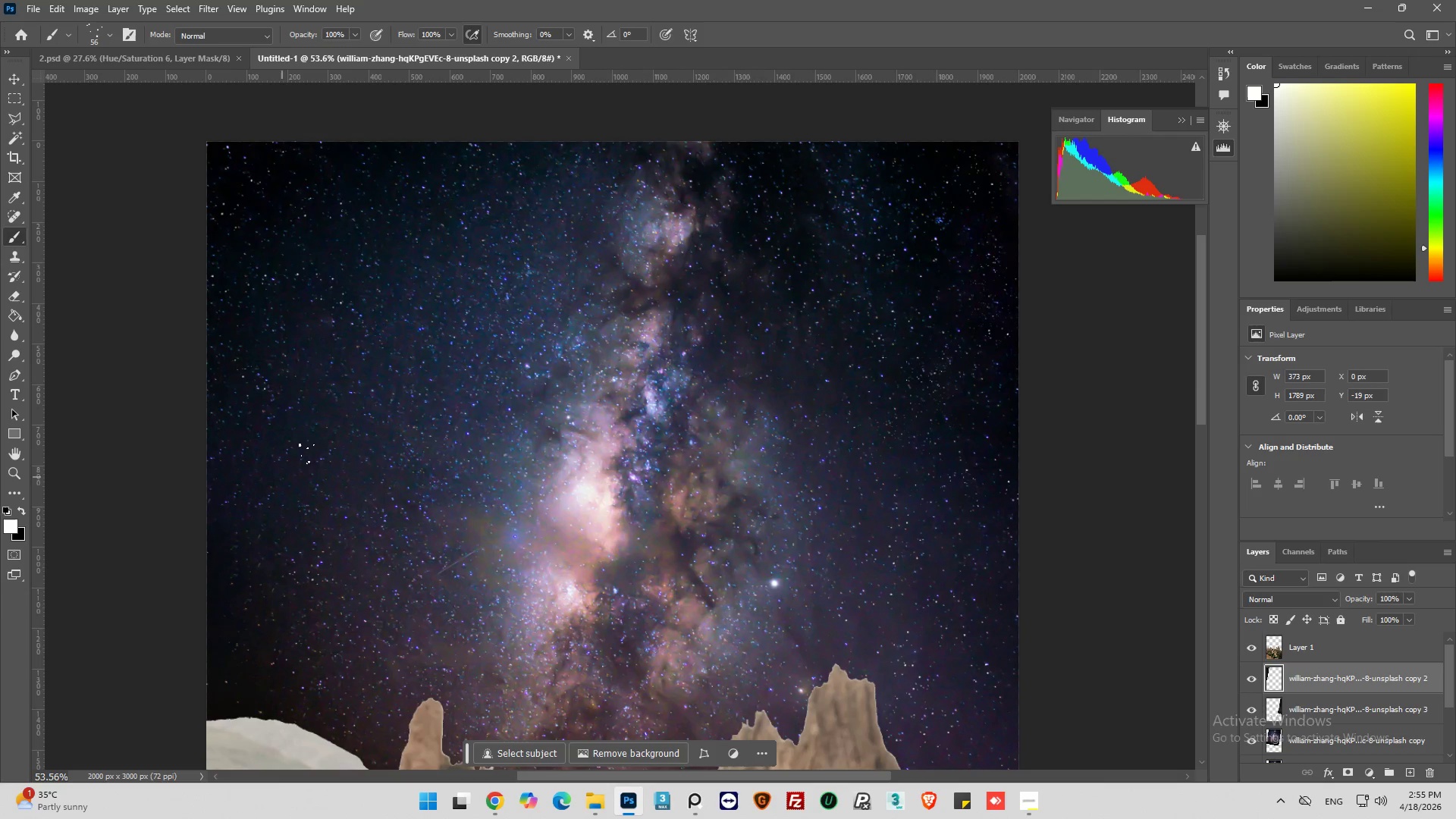 
left_click_drag(start_coordinate=[297, 372], to_coordinate=[311, 376])
 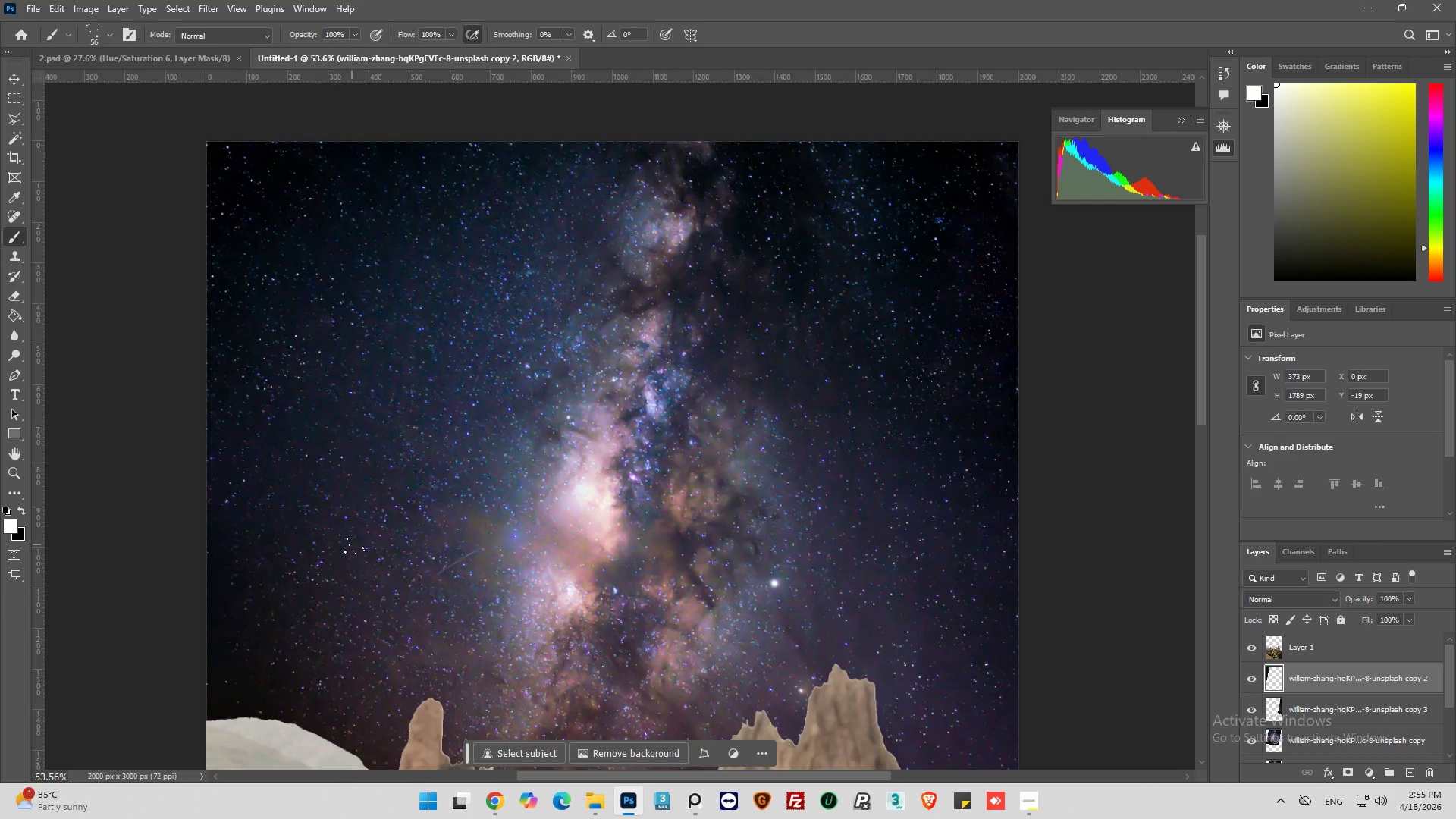 
left_click_drag(start_coordinate=[262, 526], to_coordinate=[264, 530])
 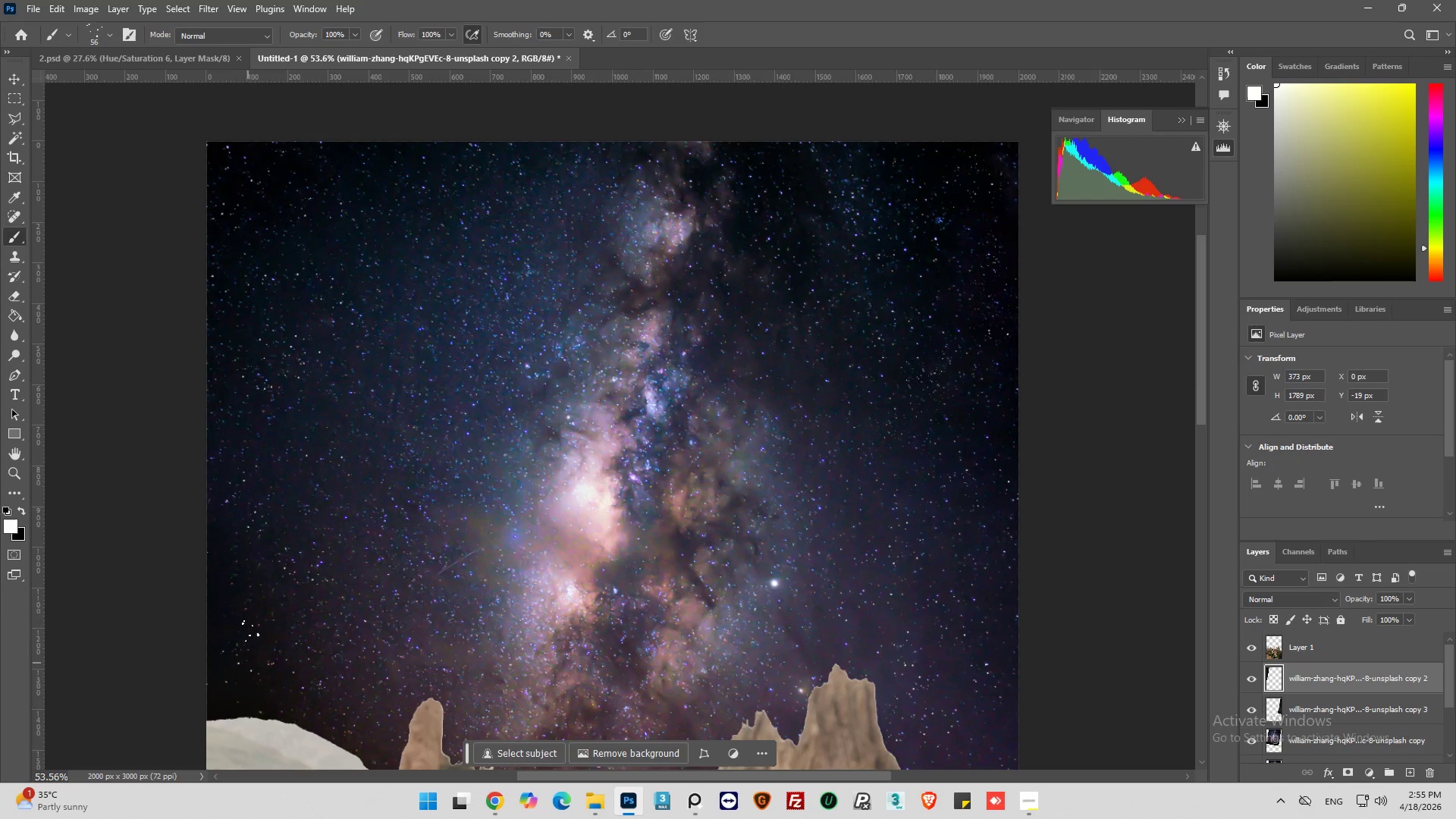 
left_click([252, 606])
 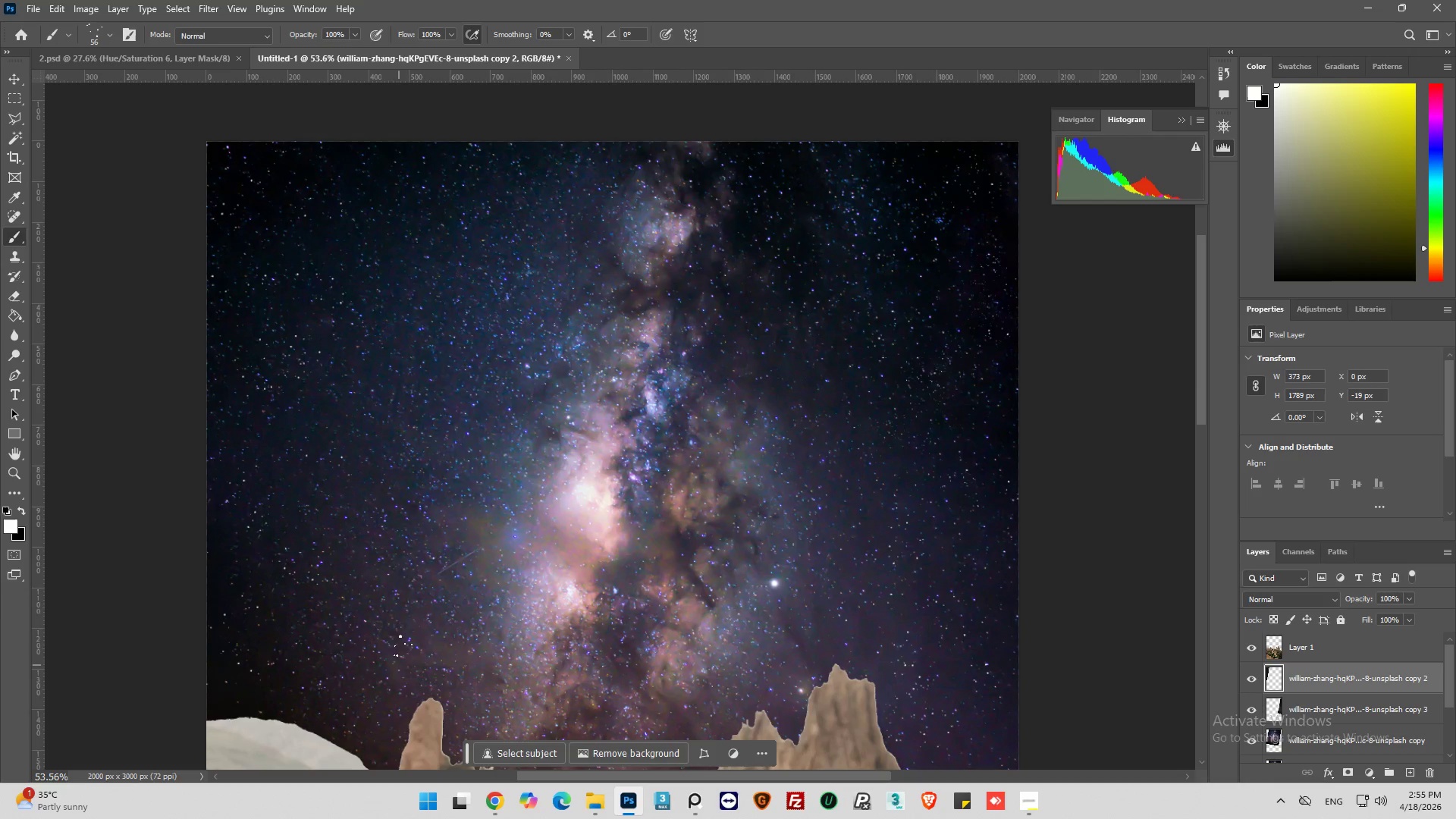 
left_click([417, 631])
 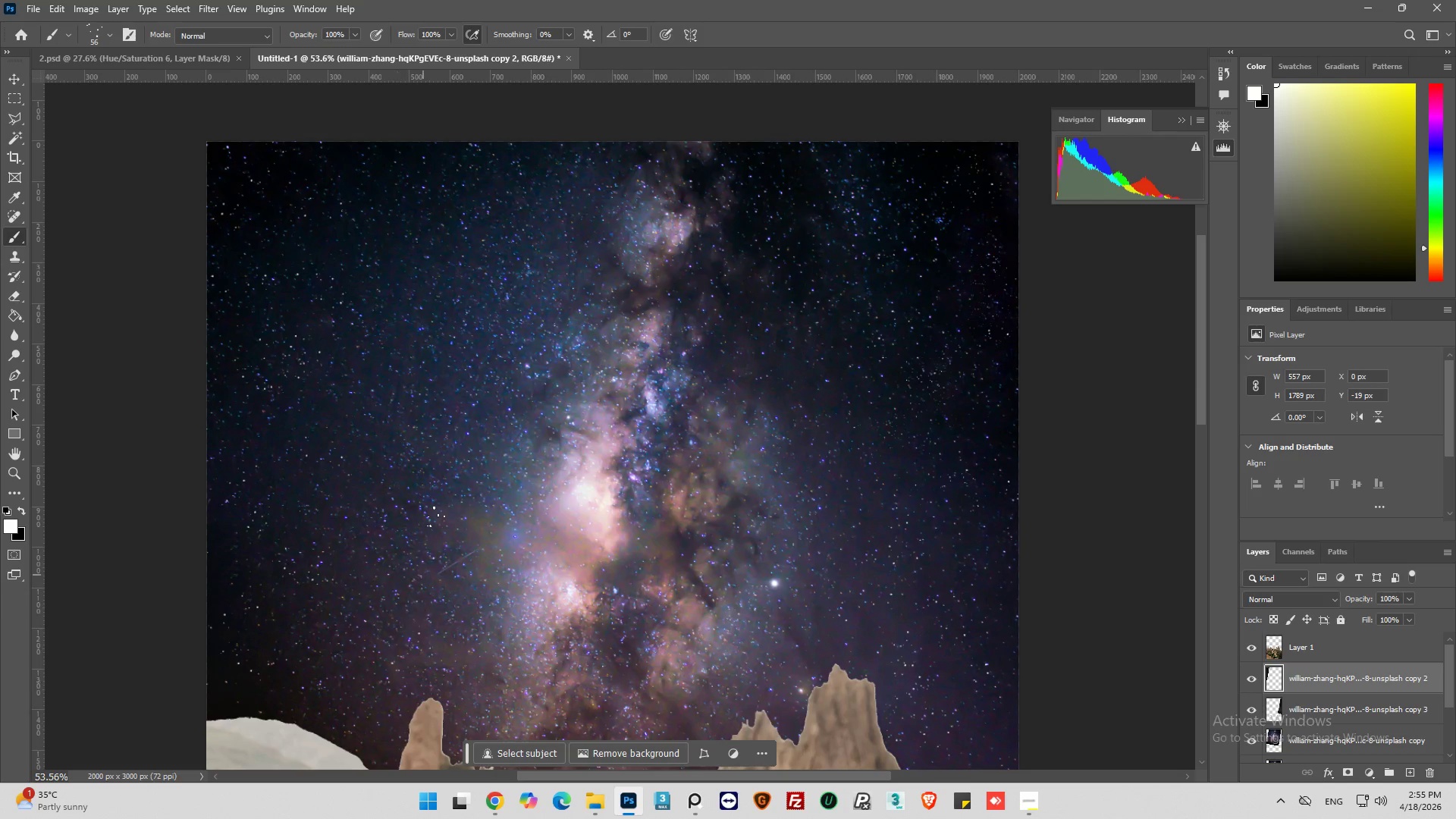 
left_click([435, 502])
 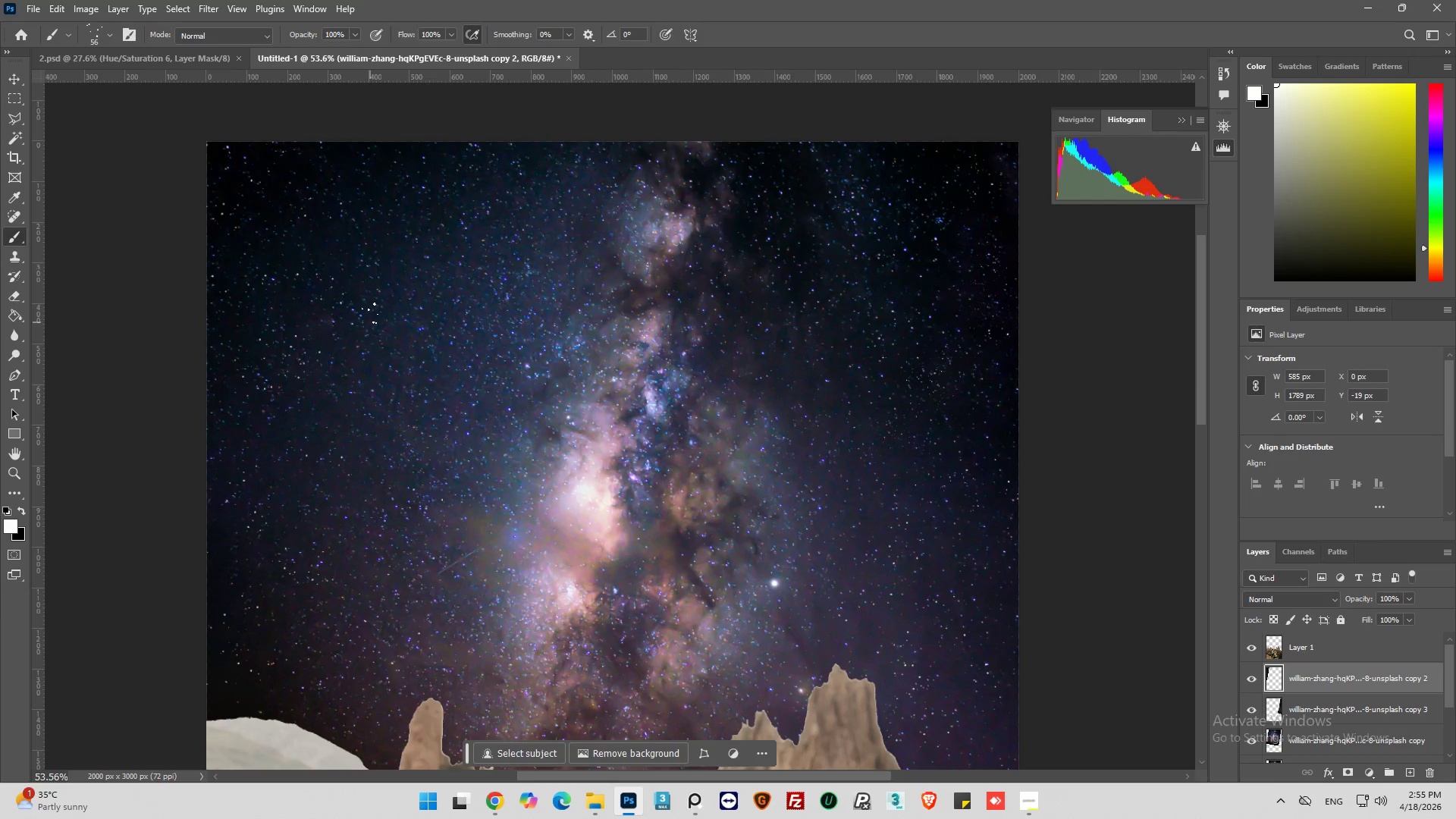 
left_click([350, 231])
 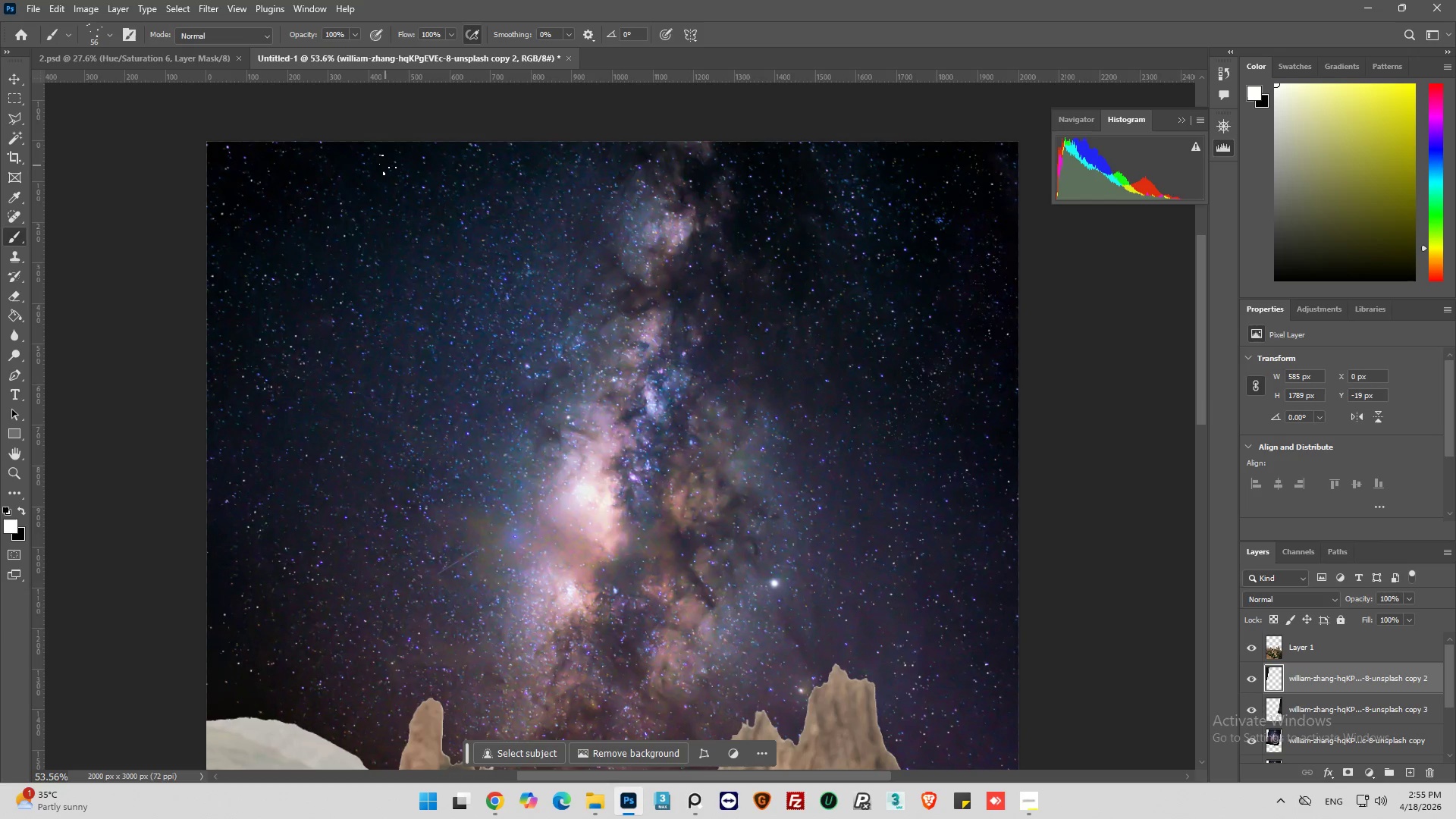 
left_click([388, 160])
 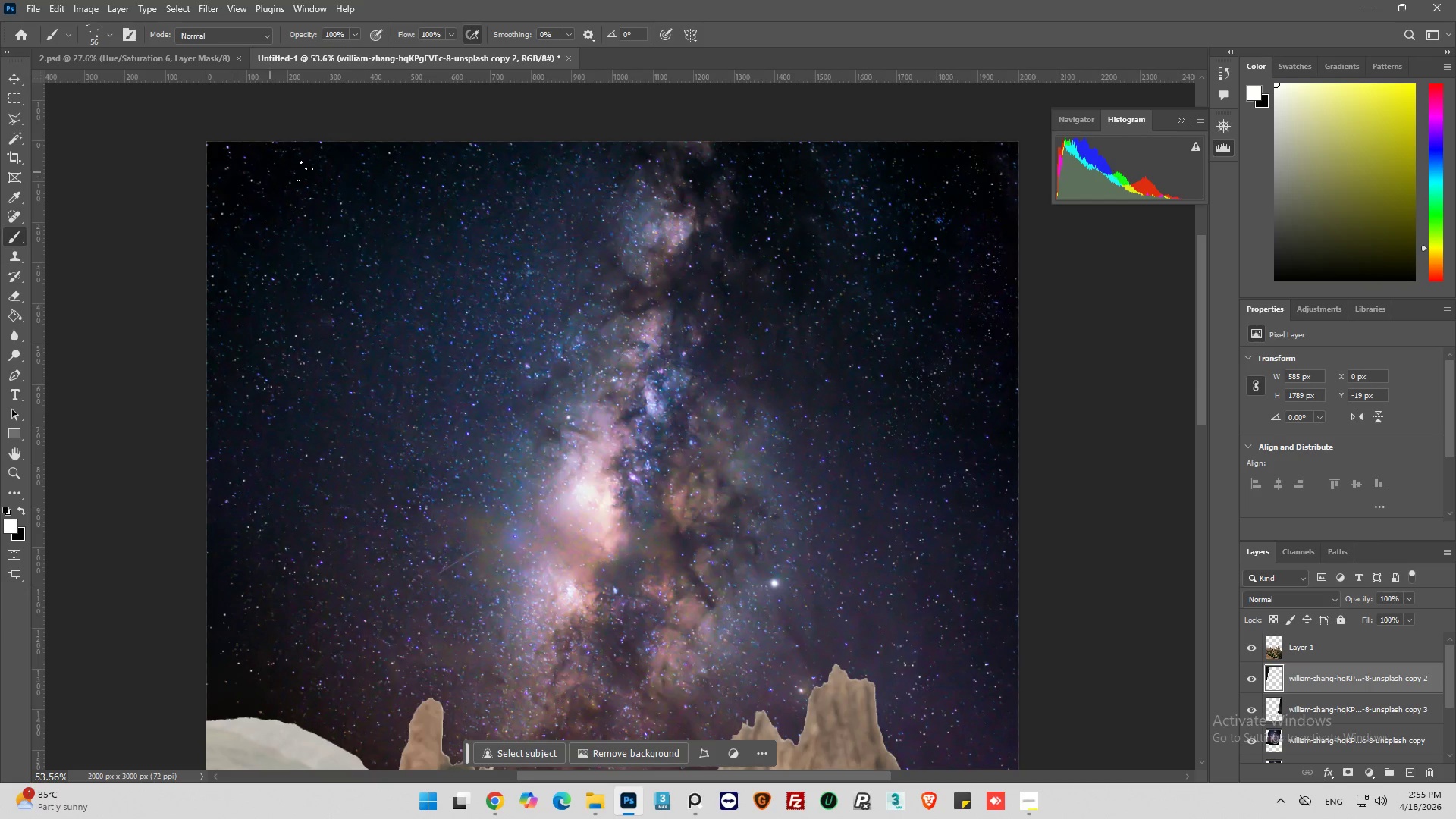 
left_click([306, 160])
 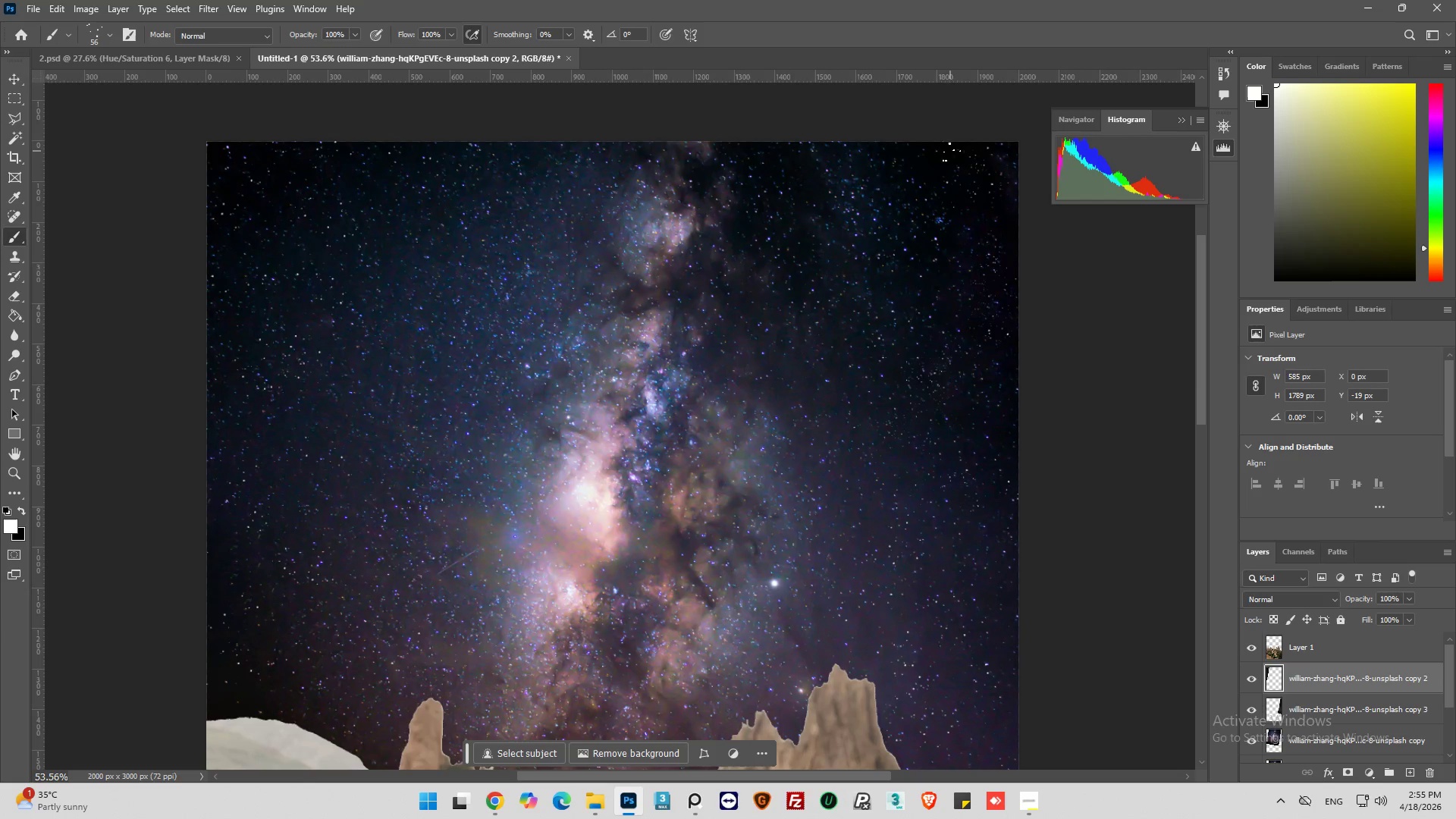 
left_click([802, 158])
 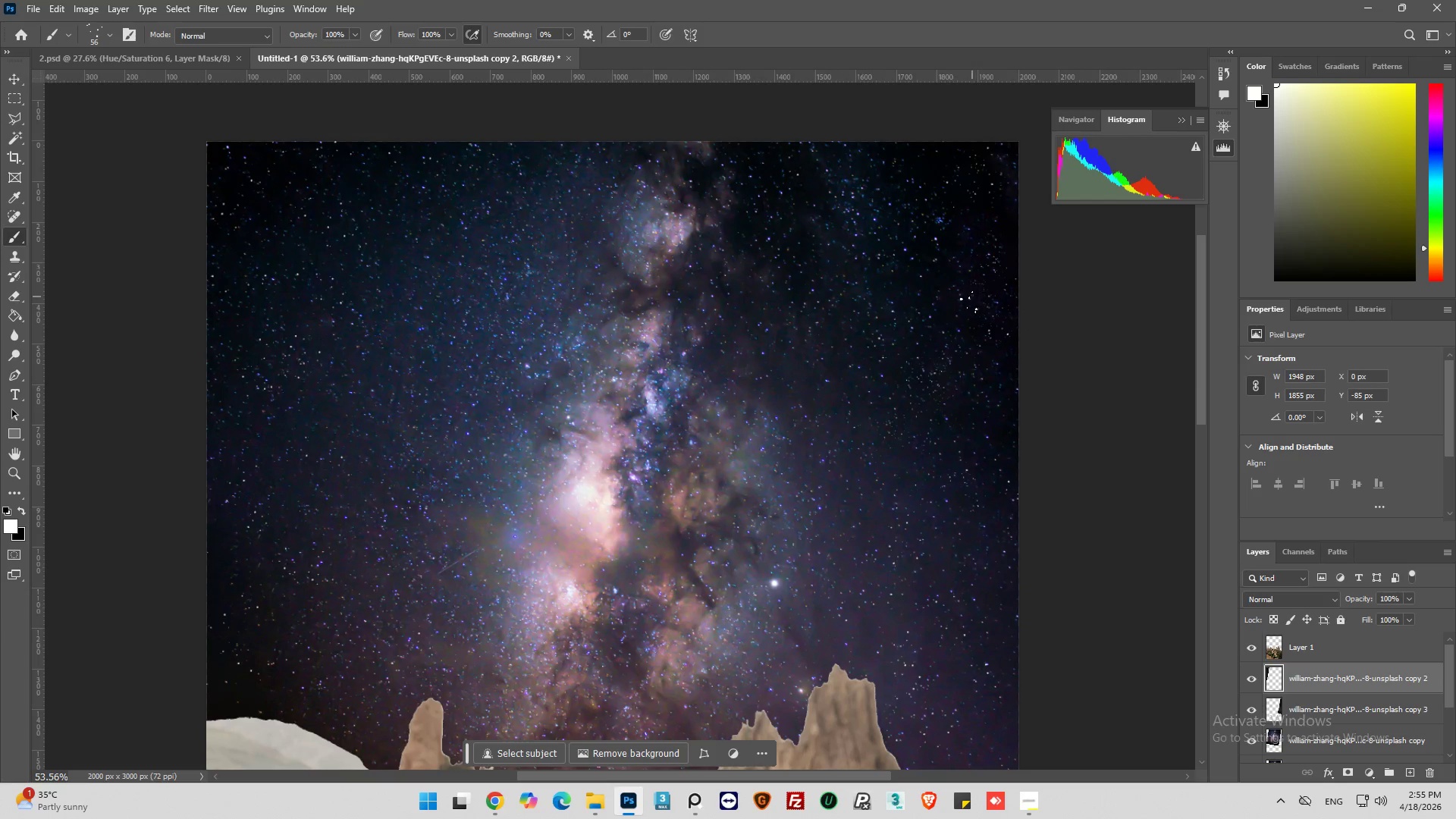 
left_click([945, 281])
 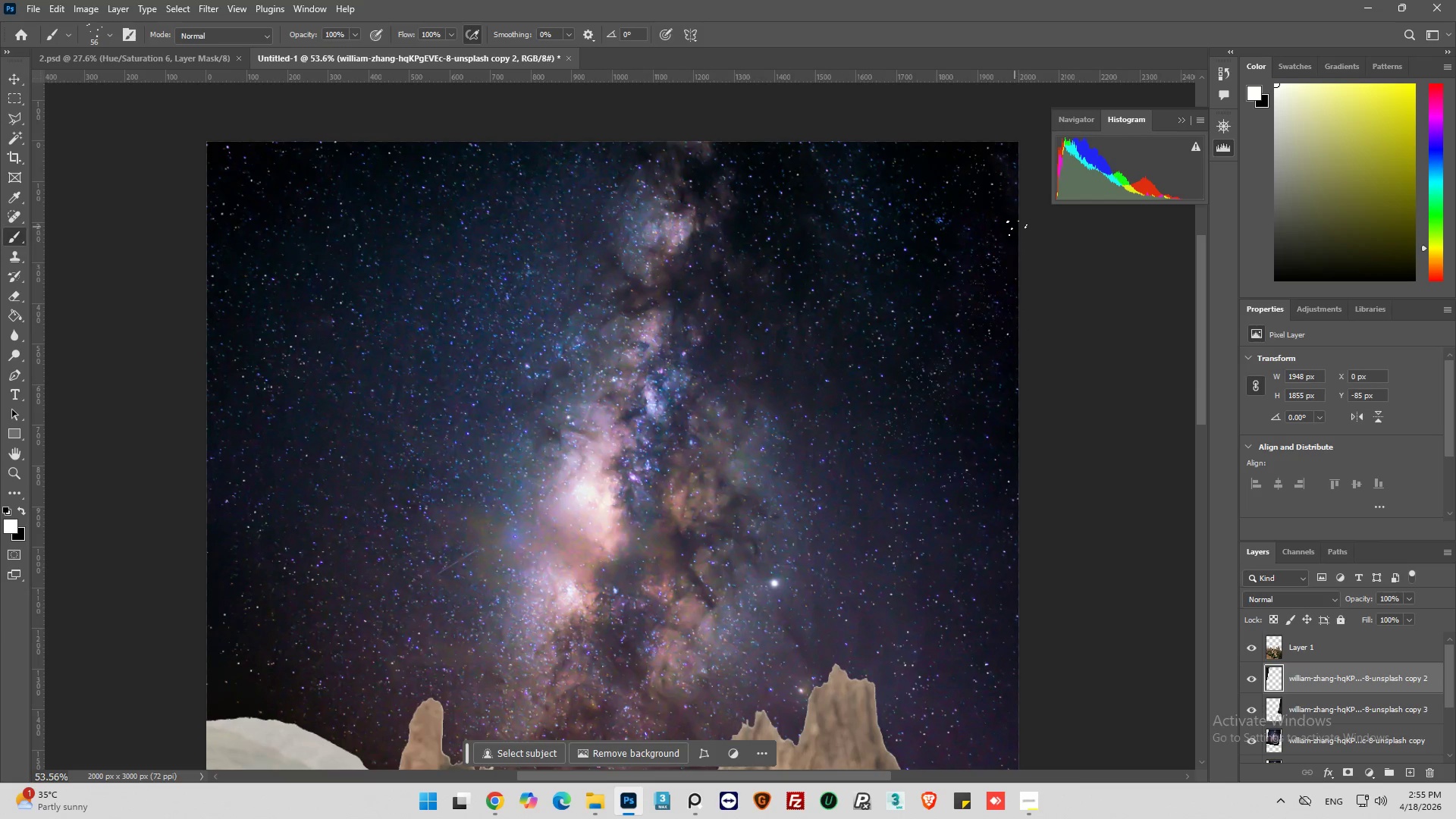 
left_click([1005, 223])
 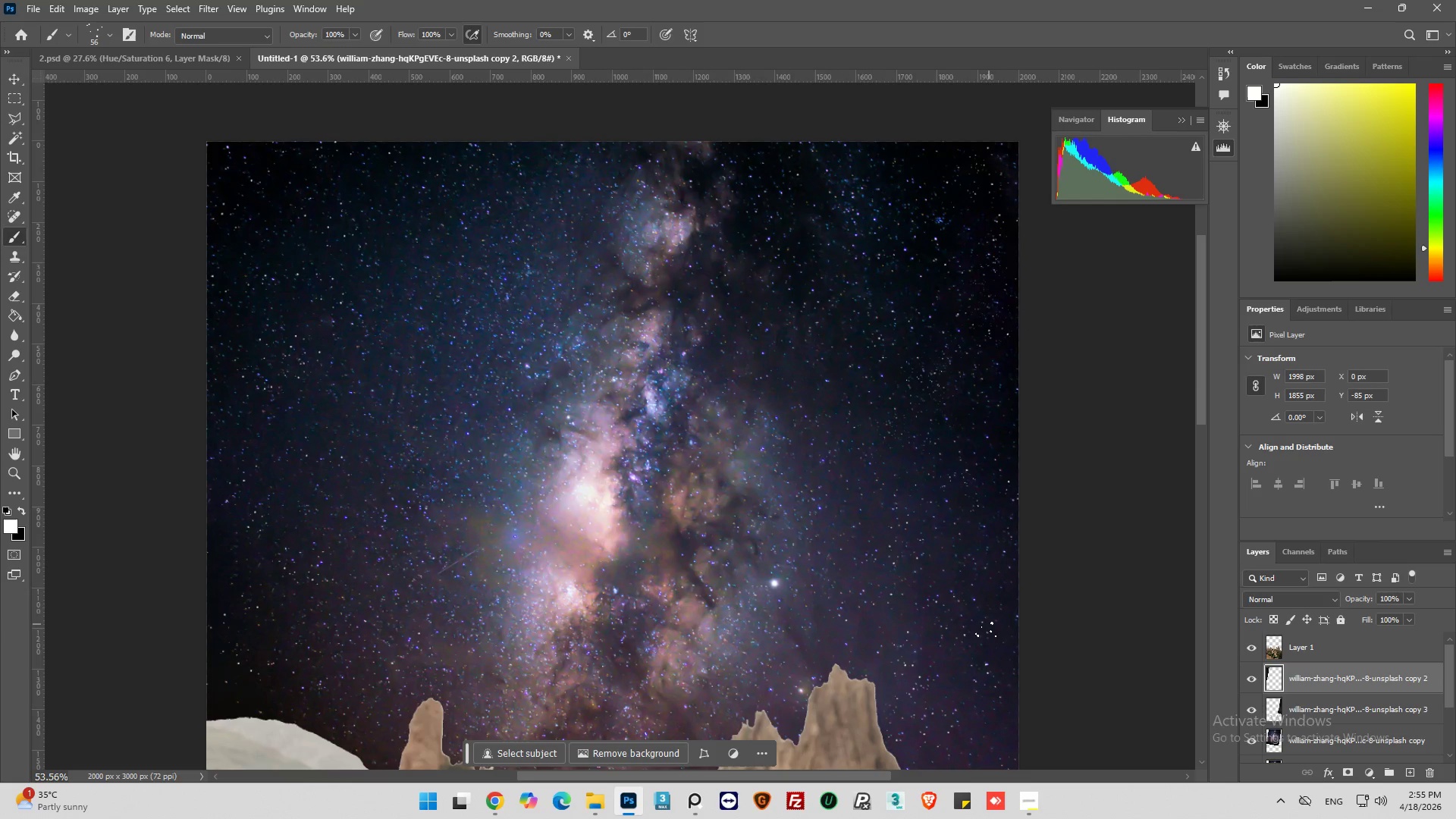 
left_click([840, 544])
 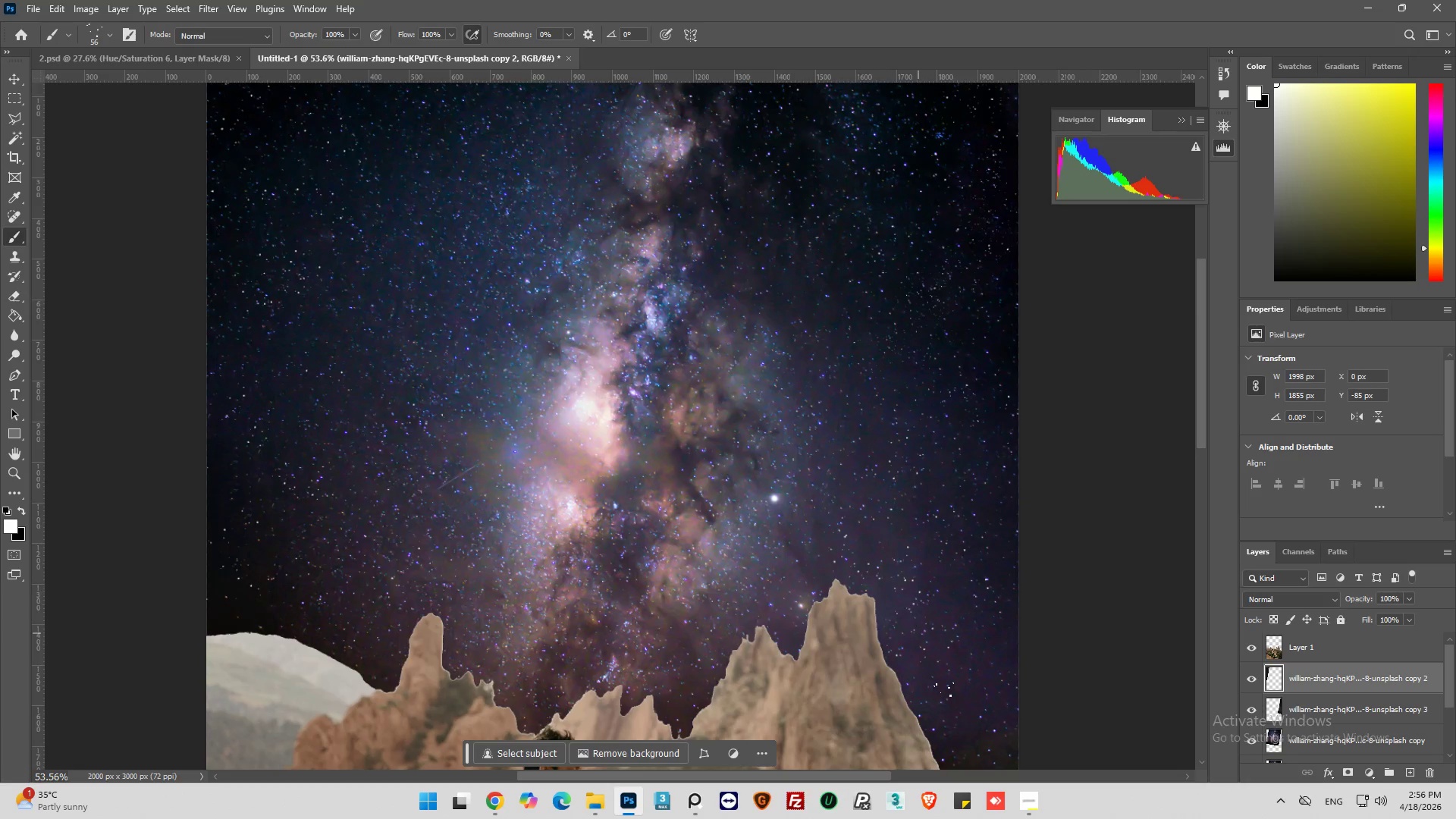 
scroll: coordinate [937, 553], scroll_direction: down, amount: 7.0
 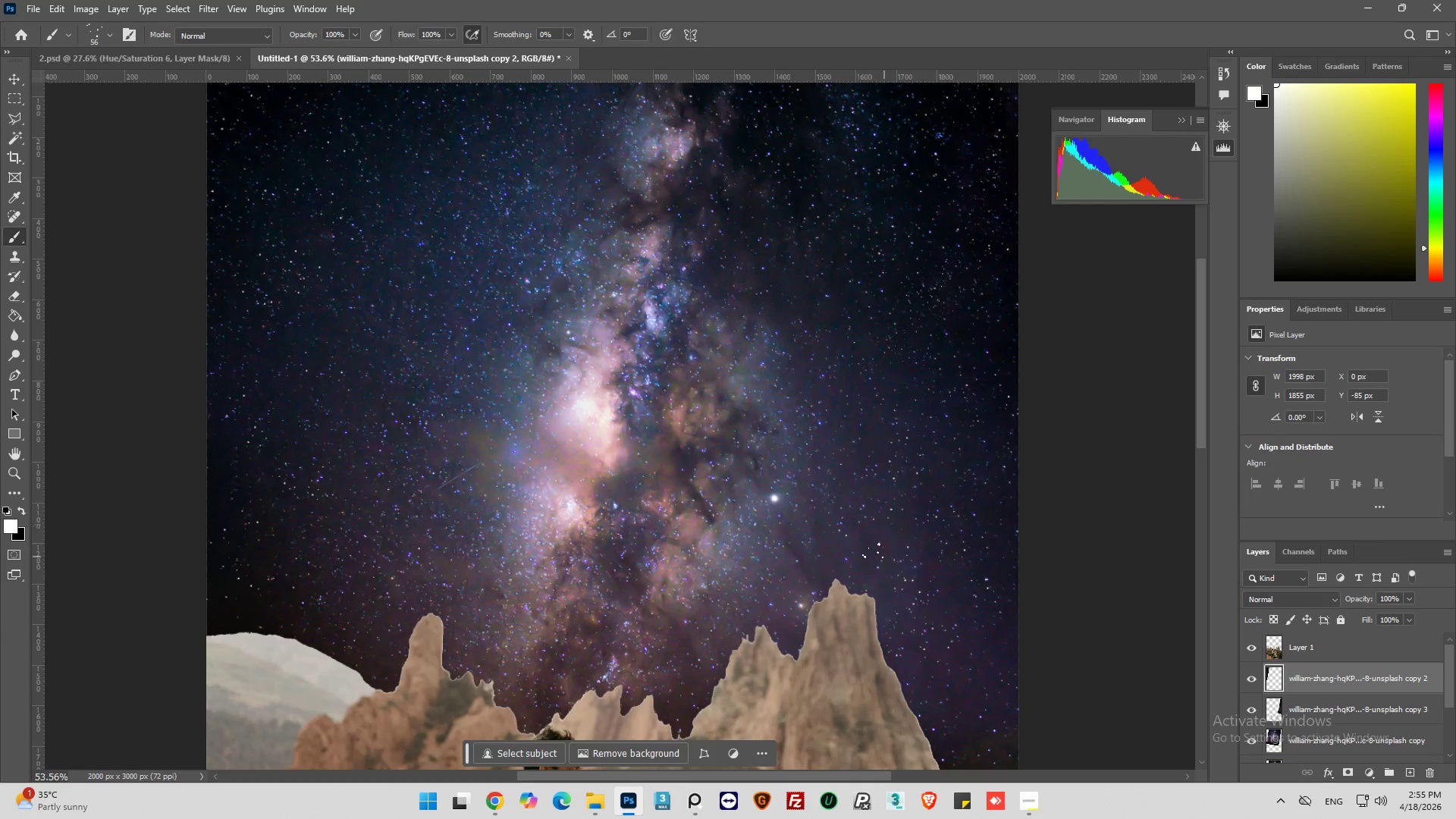 
left_click([984, 584])
 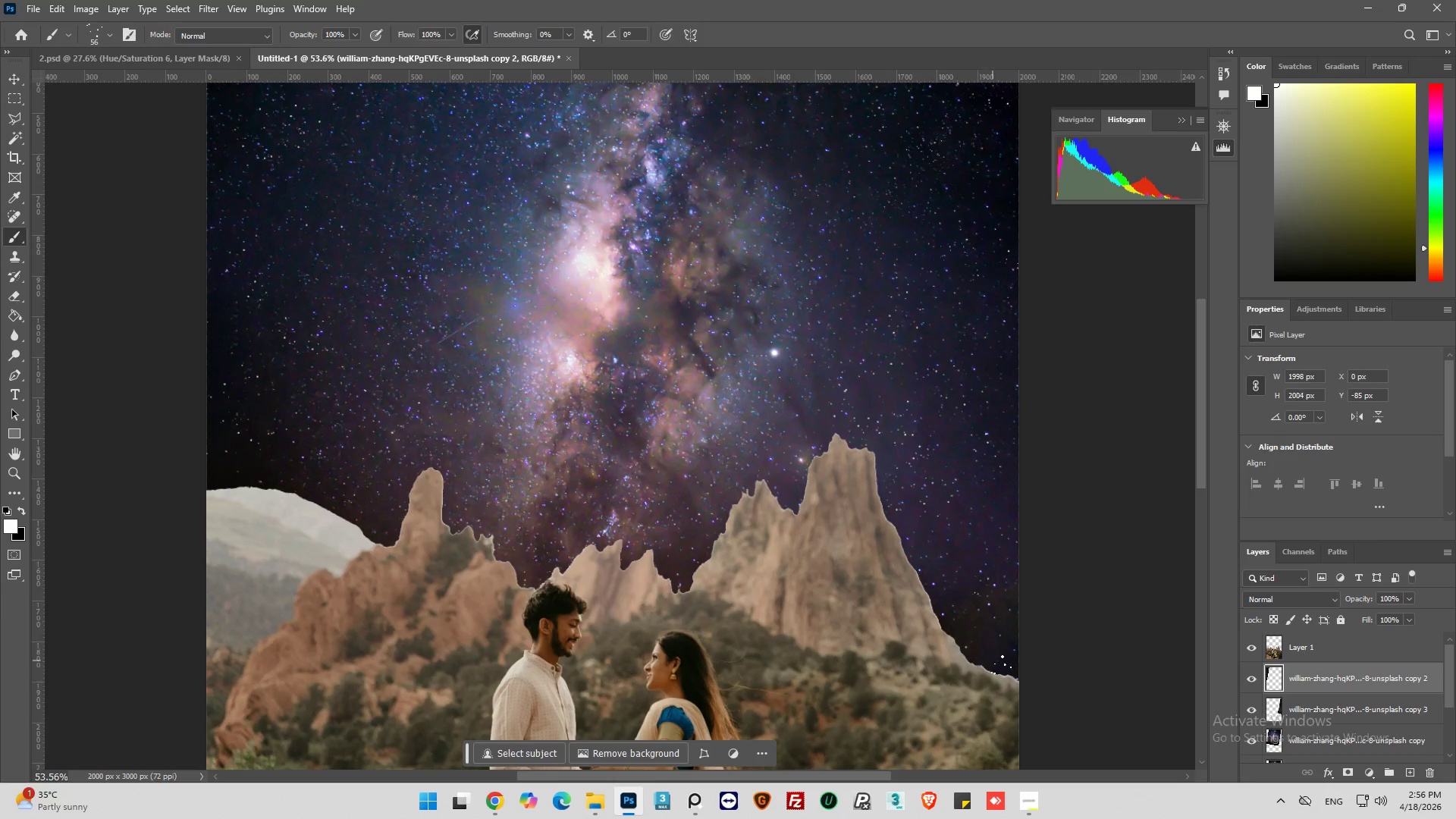 
scroll: coordinate [893, 595], scroll_direction: down, amount: 12.0
 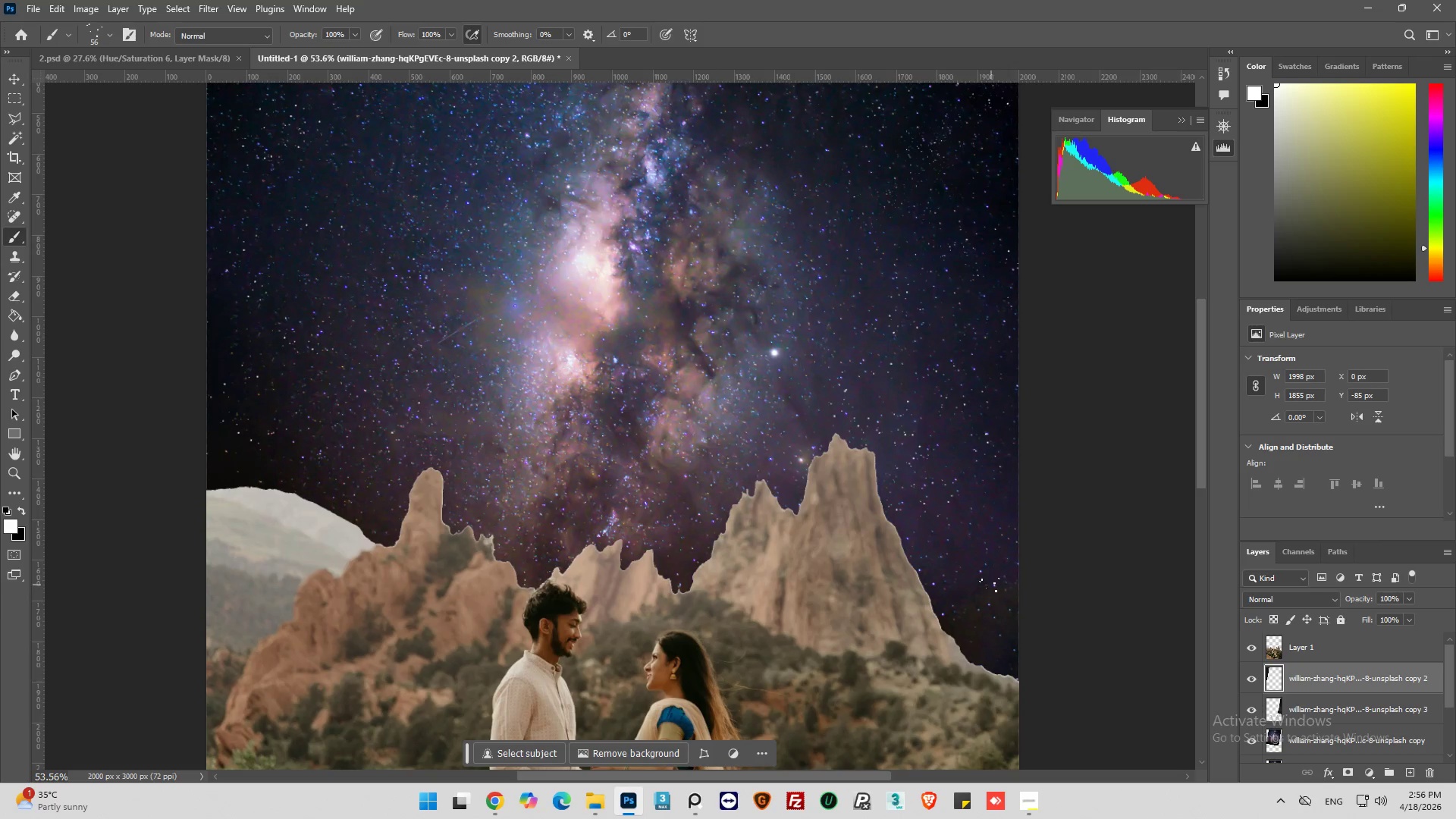 
double_click([1003, 674])
 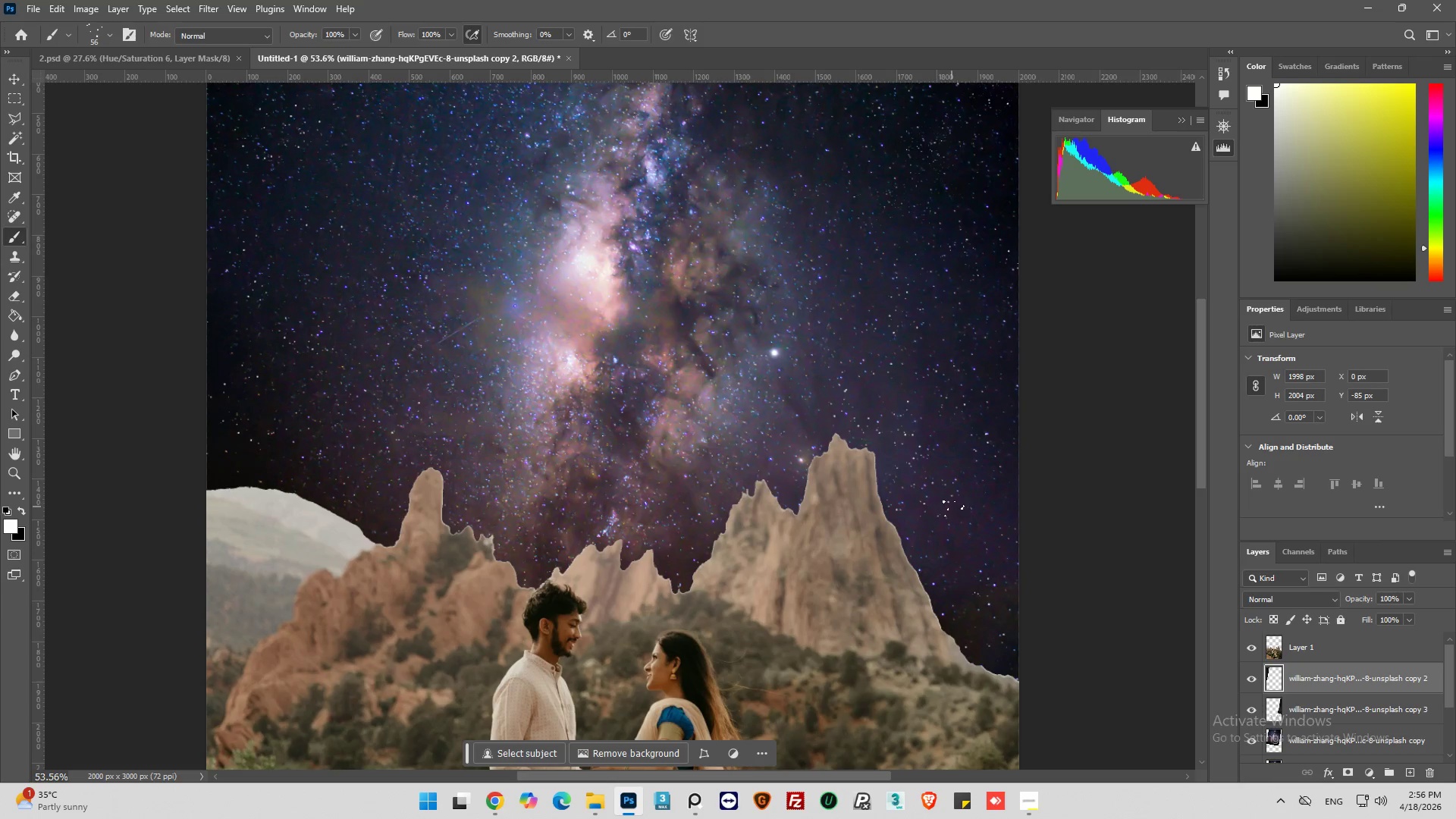 
left_click([942, 504])
 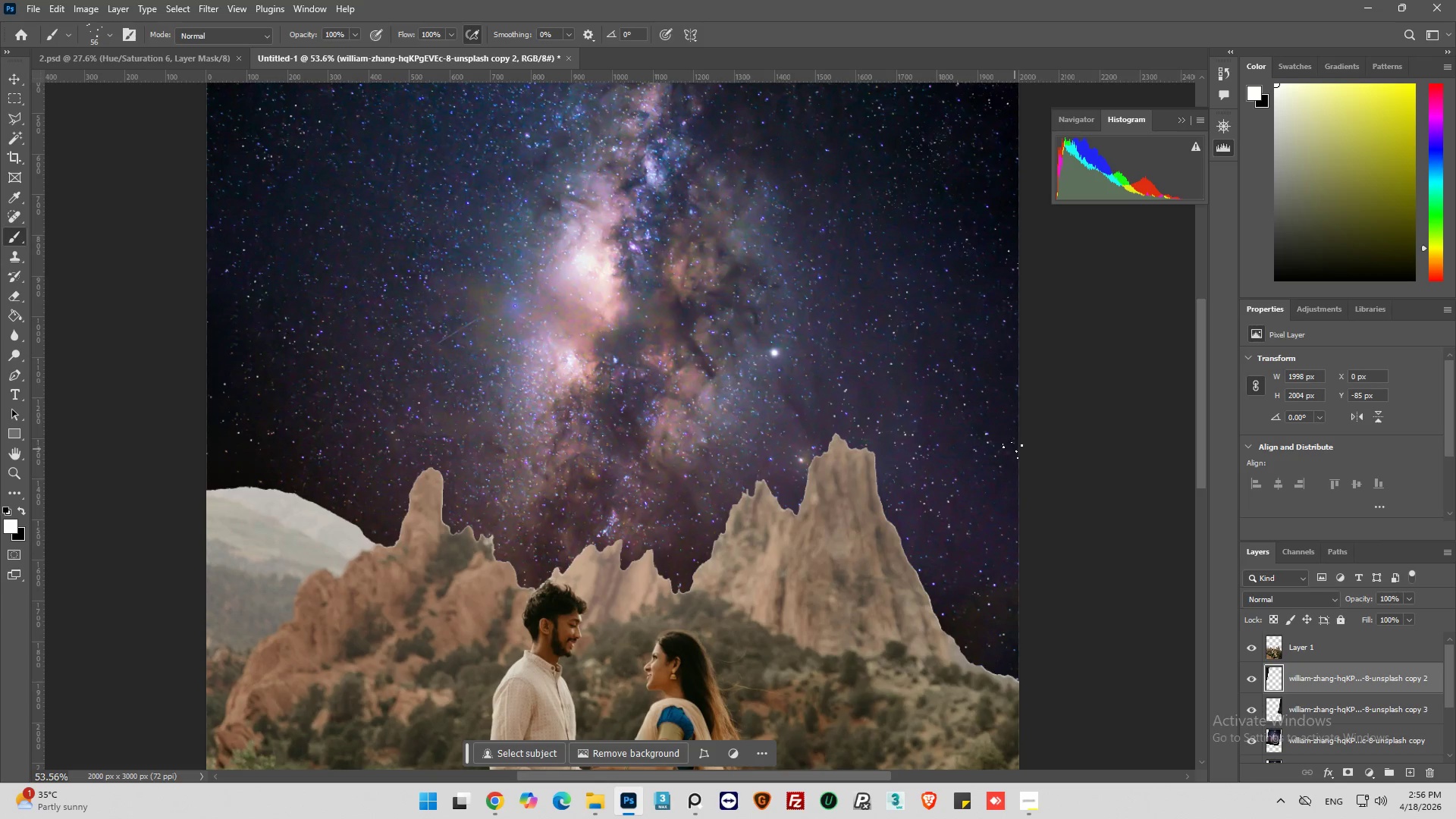 
left_click([1009, 422])
 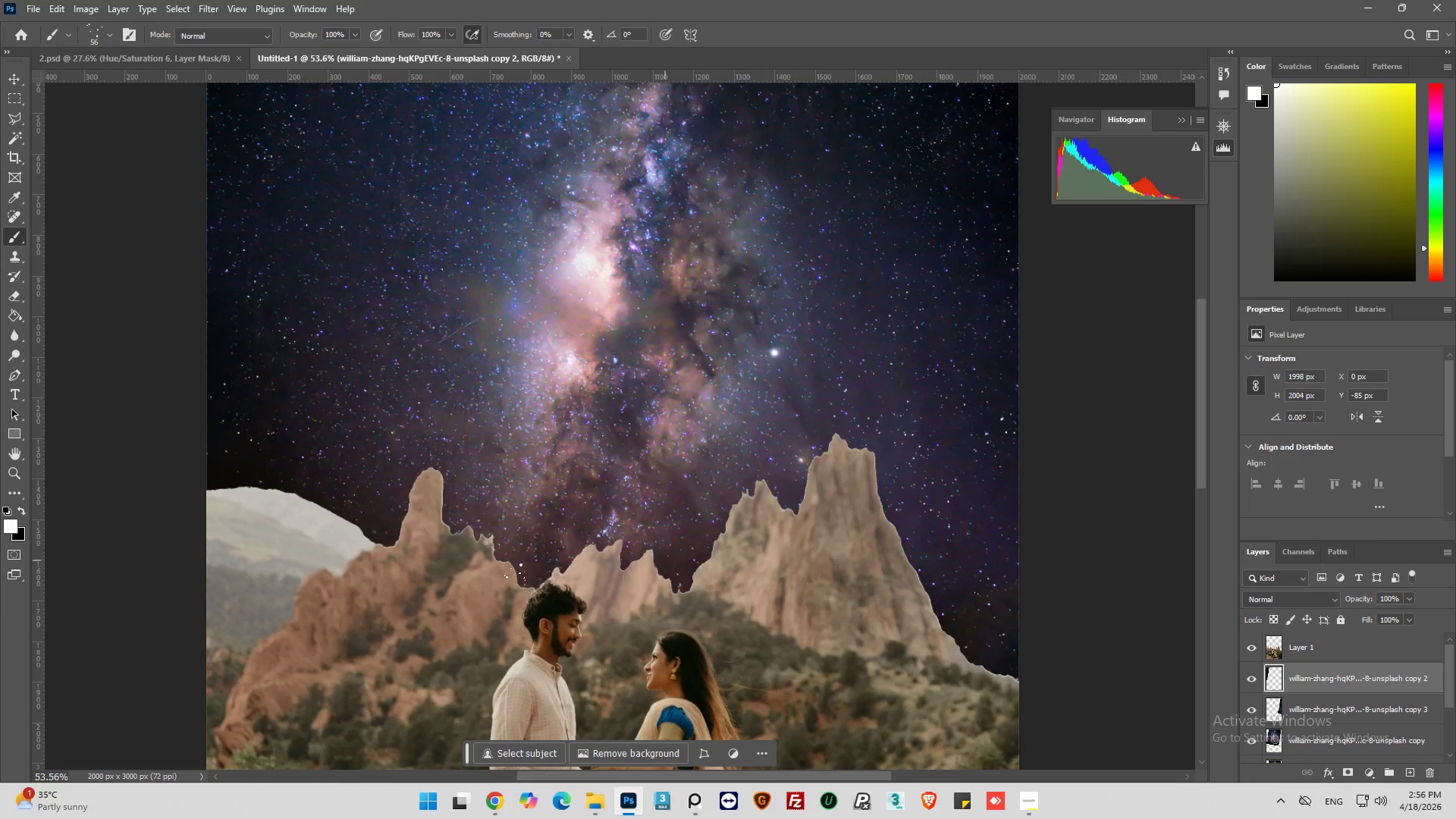 
left_click([244, 461])
 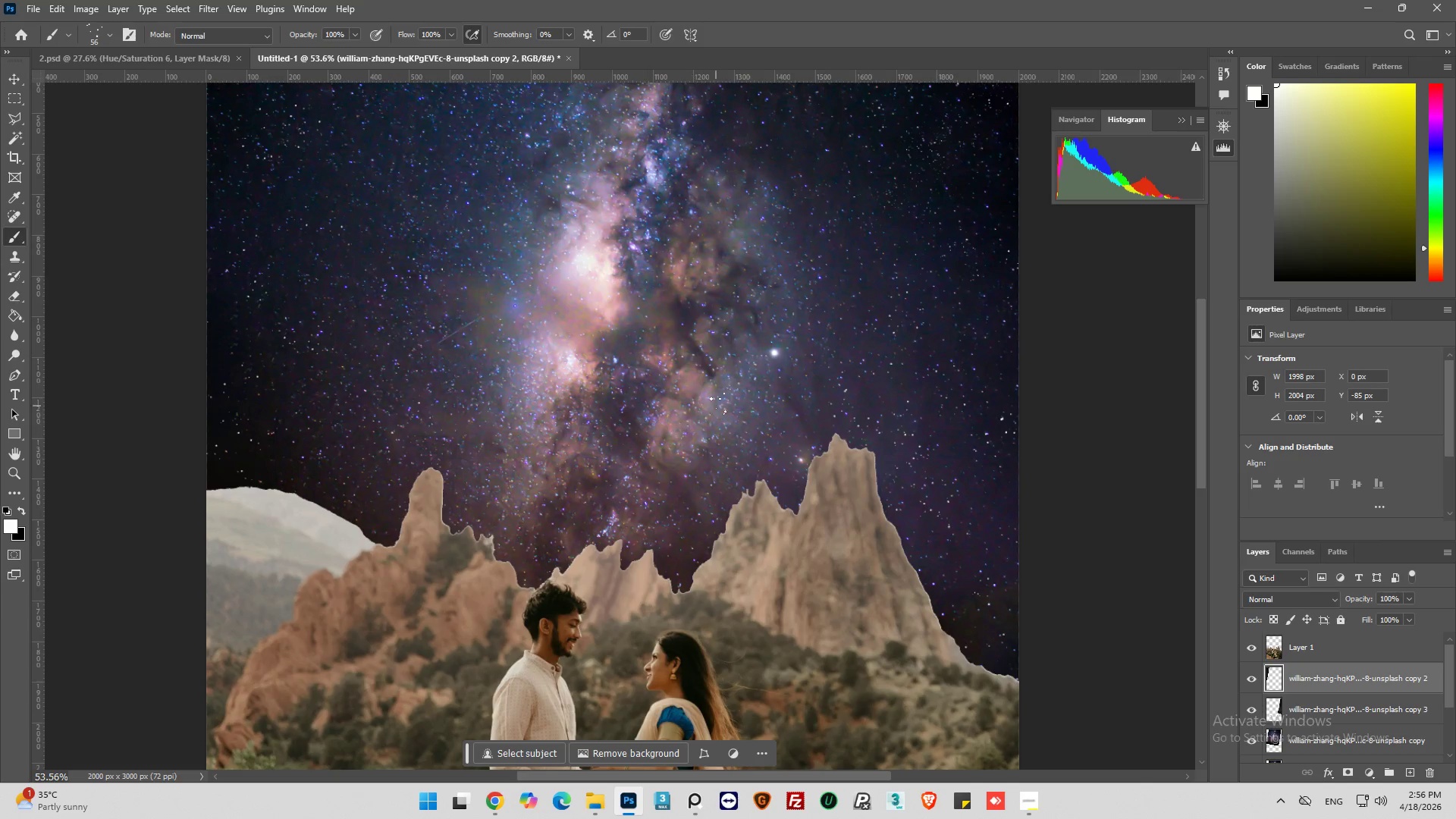 
scroll: coordinate [699, 446], scroll_direction: up, amount: 11.0
 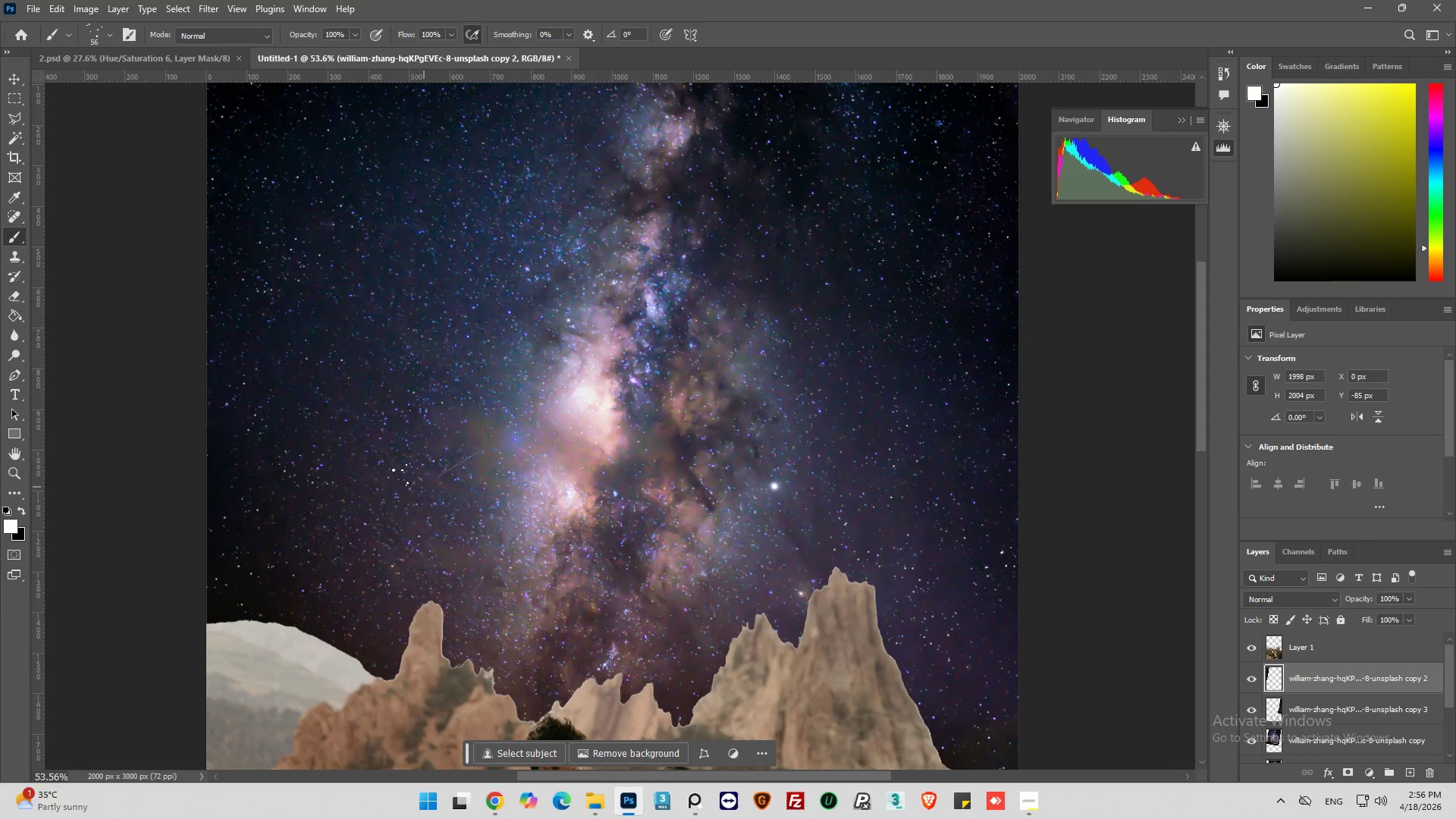 
key(Alt+AltLeft)
 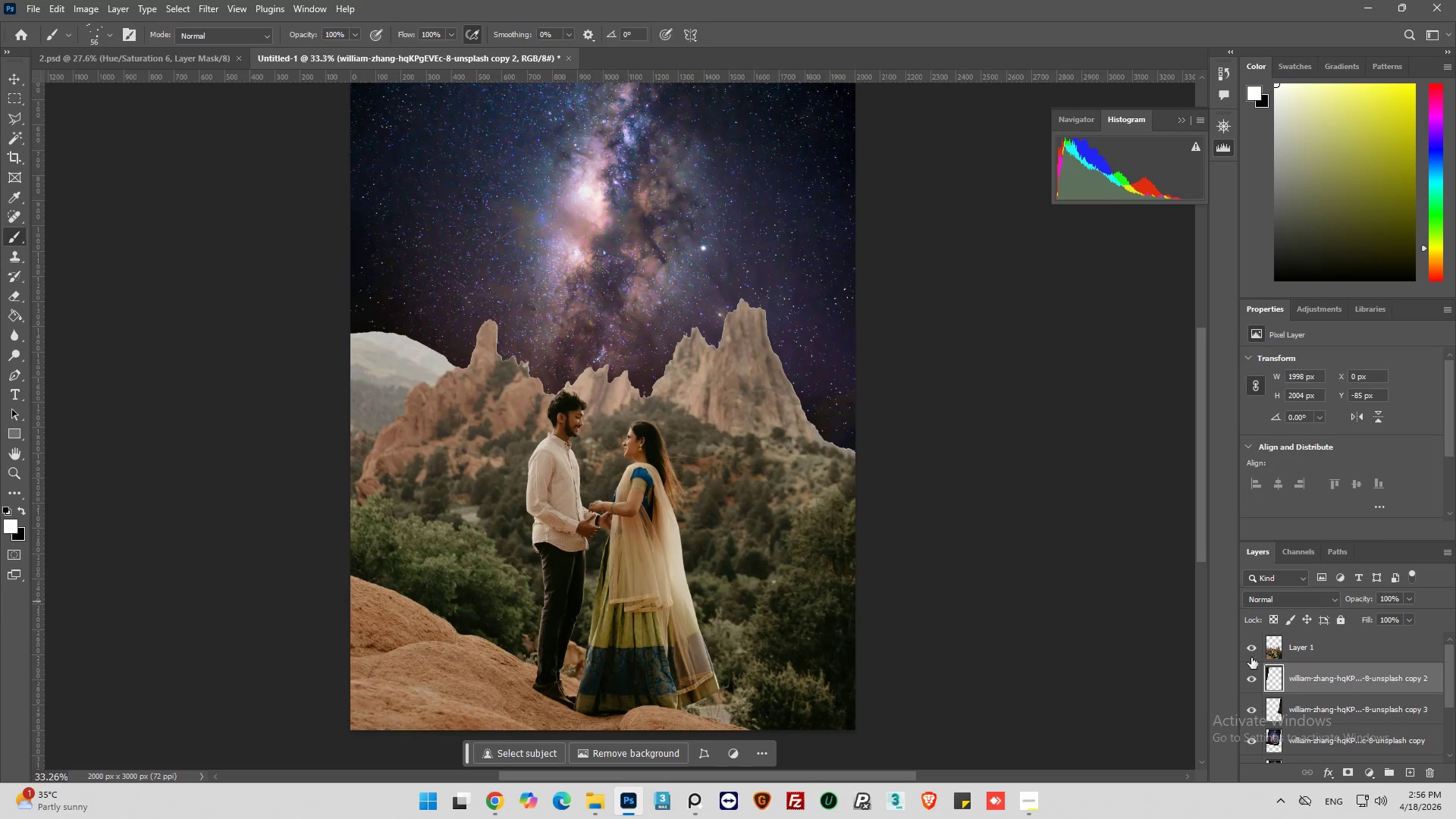 
scroll: coordinate [743, 374], scroll_direction: down, amount: 30.0
 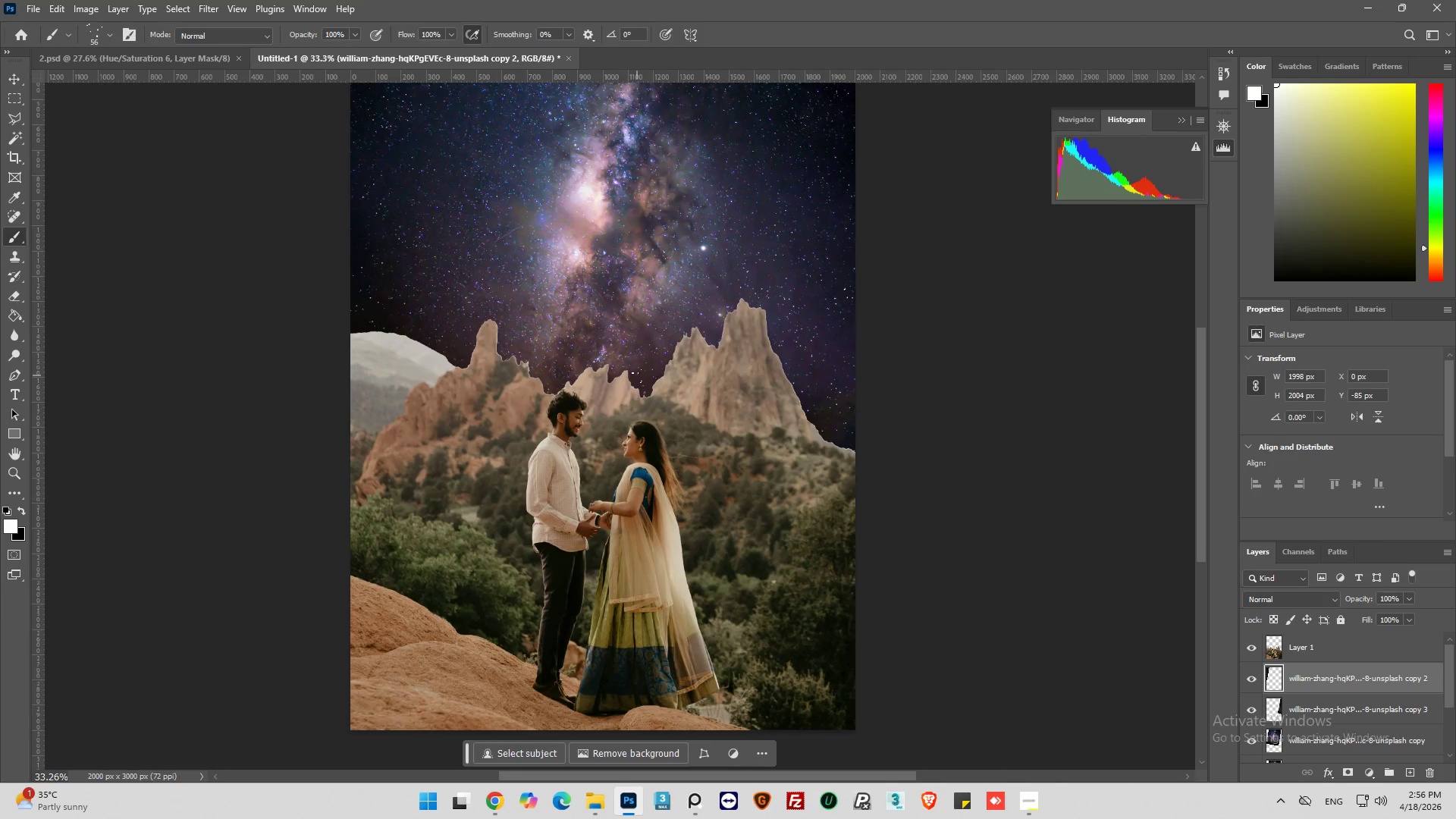 
hold_key(key=AltLeft, duration=0.67)
 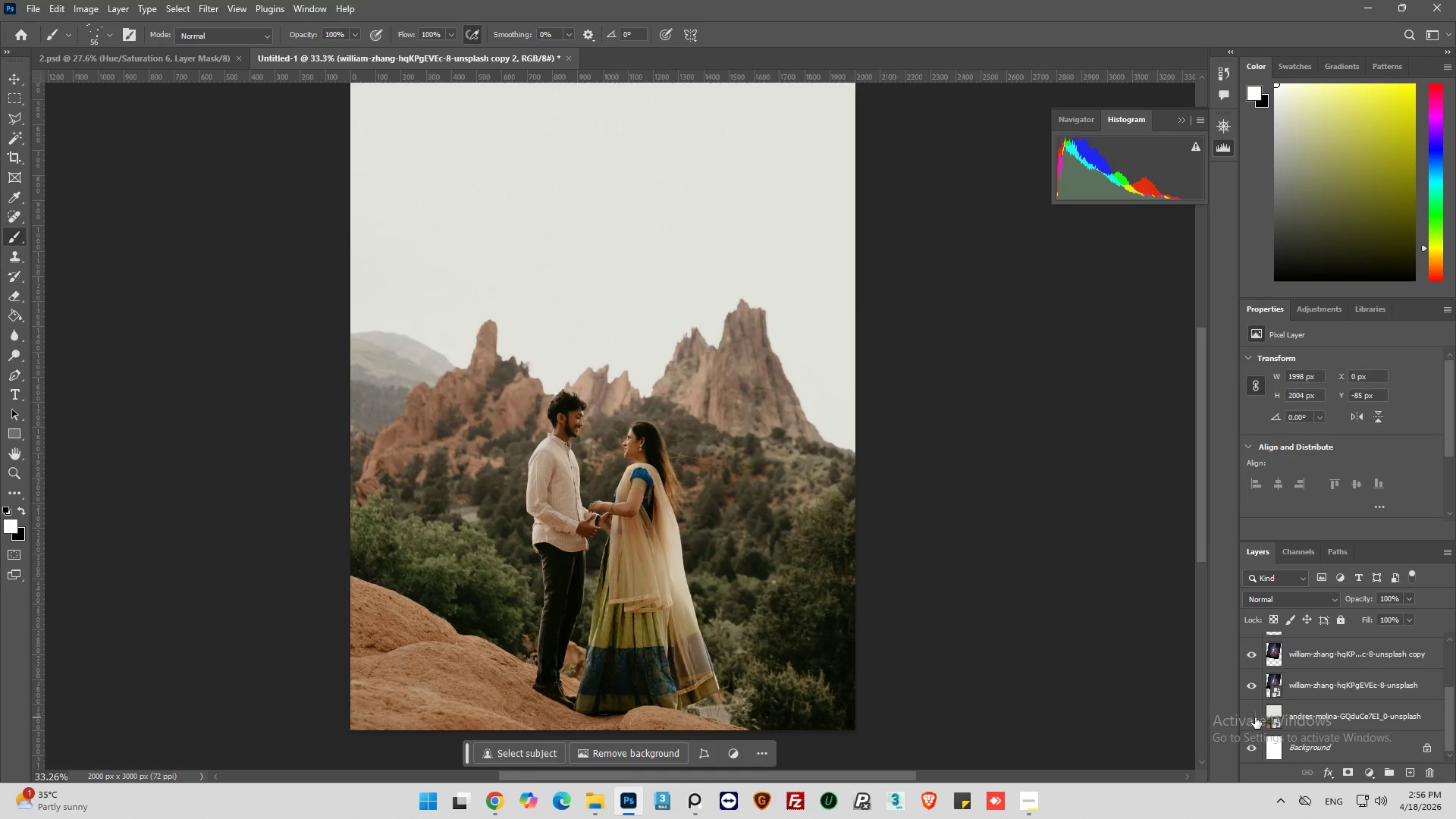 
scroll: coordinate [1314, 669], scroll_direction: down, amount: 9.0
 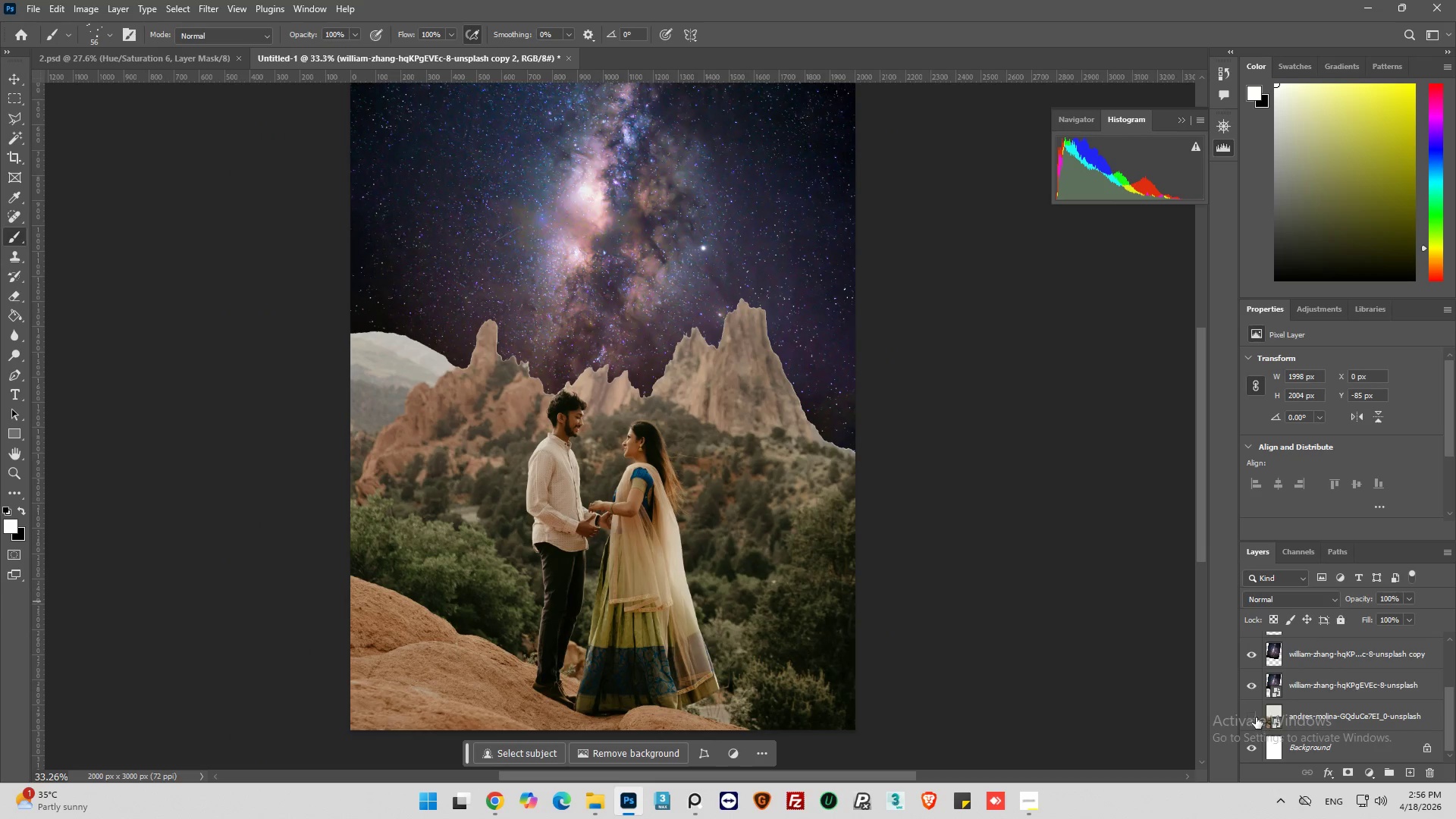 
left_click([1255, 717])
 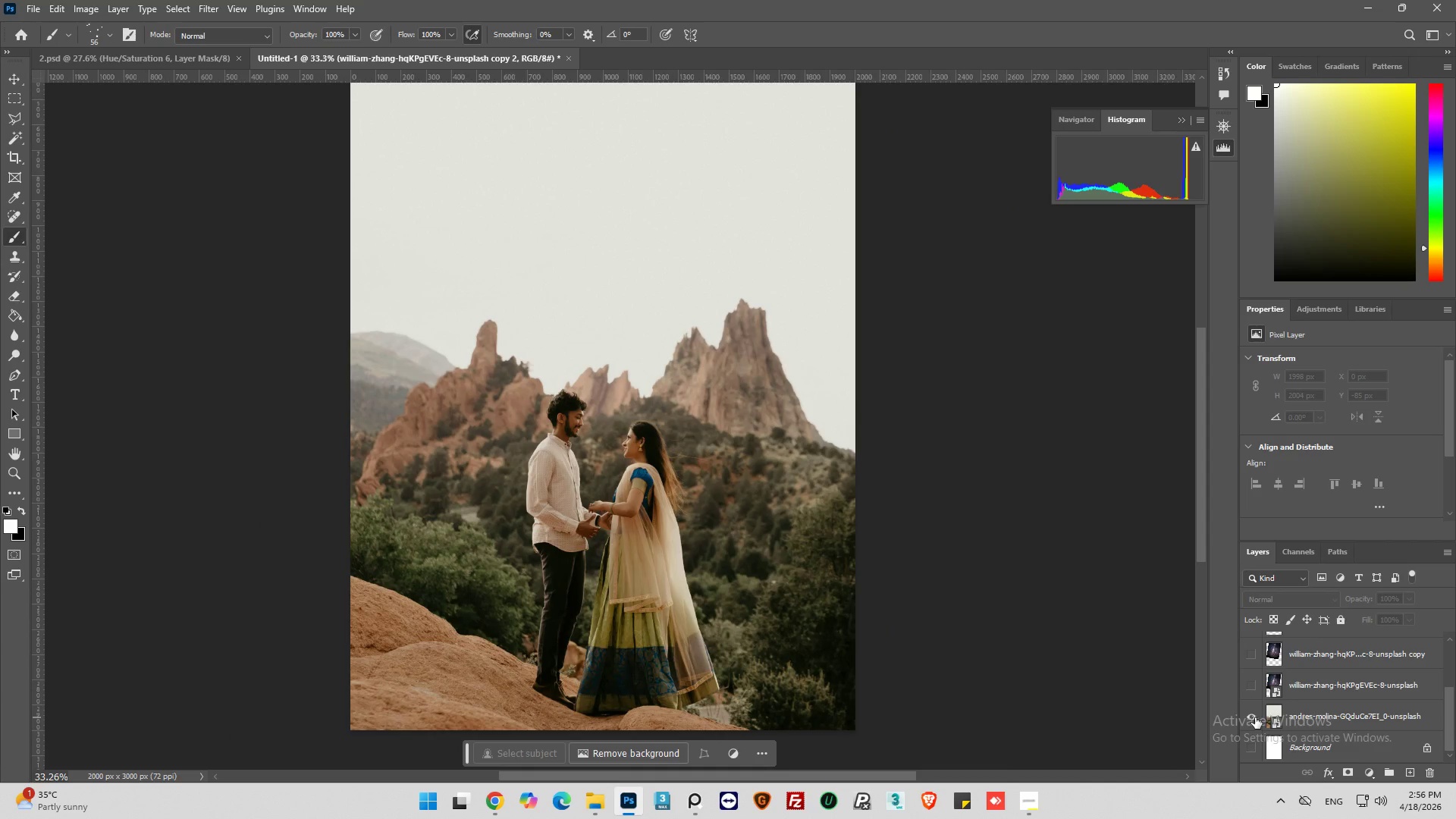 
hold_key(key=AltLeft, duration=0.61)
left_click([1255, 717])
 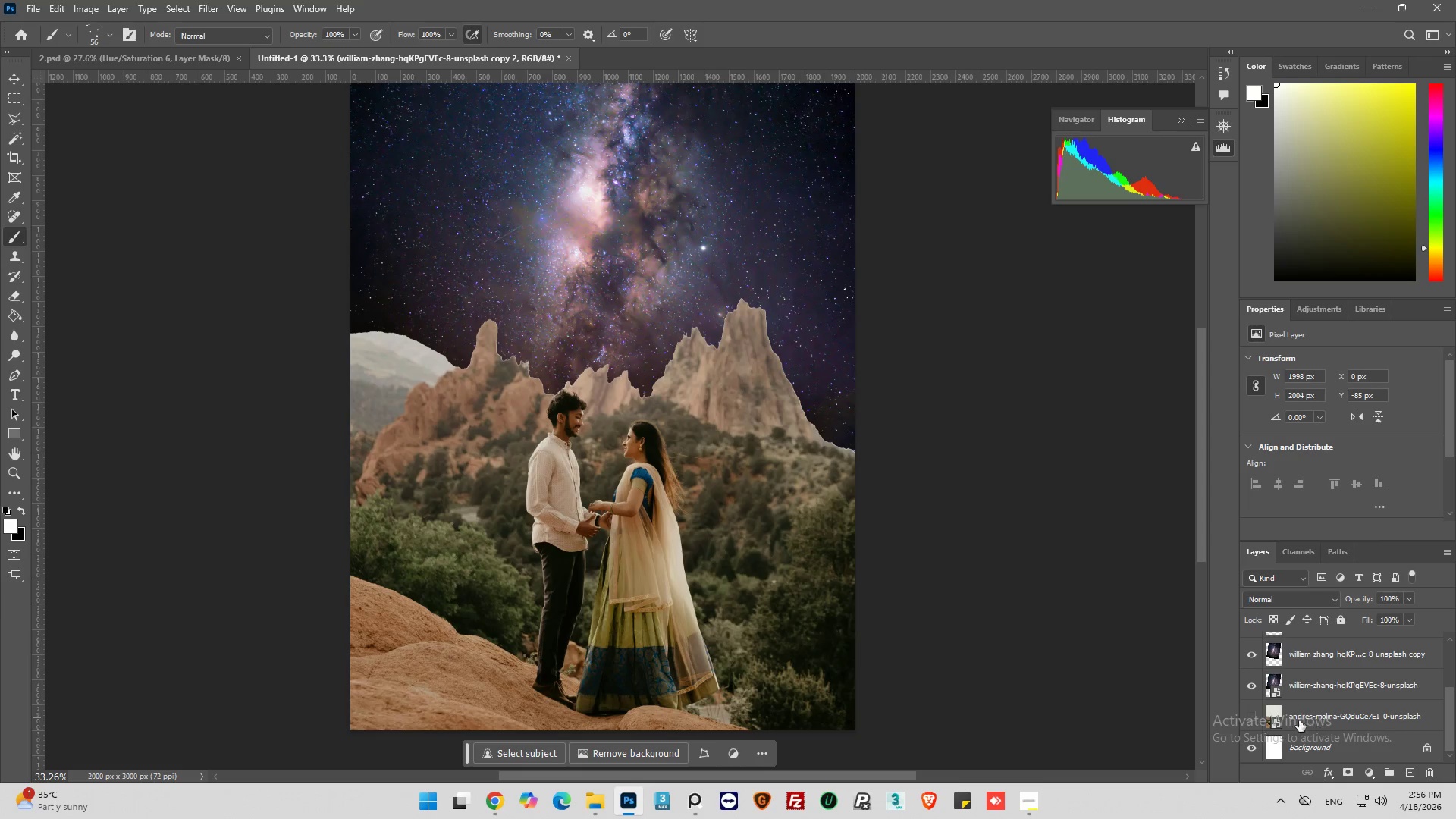 
left_click([1272, 651])
 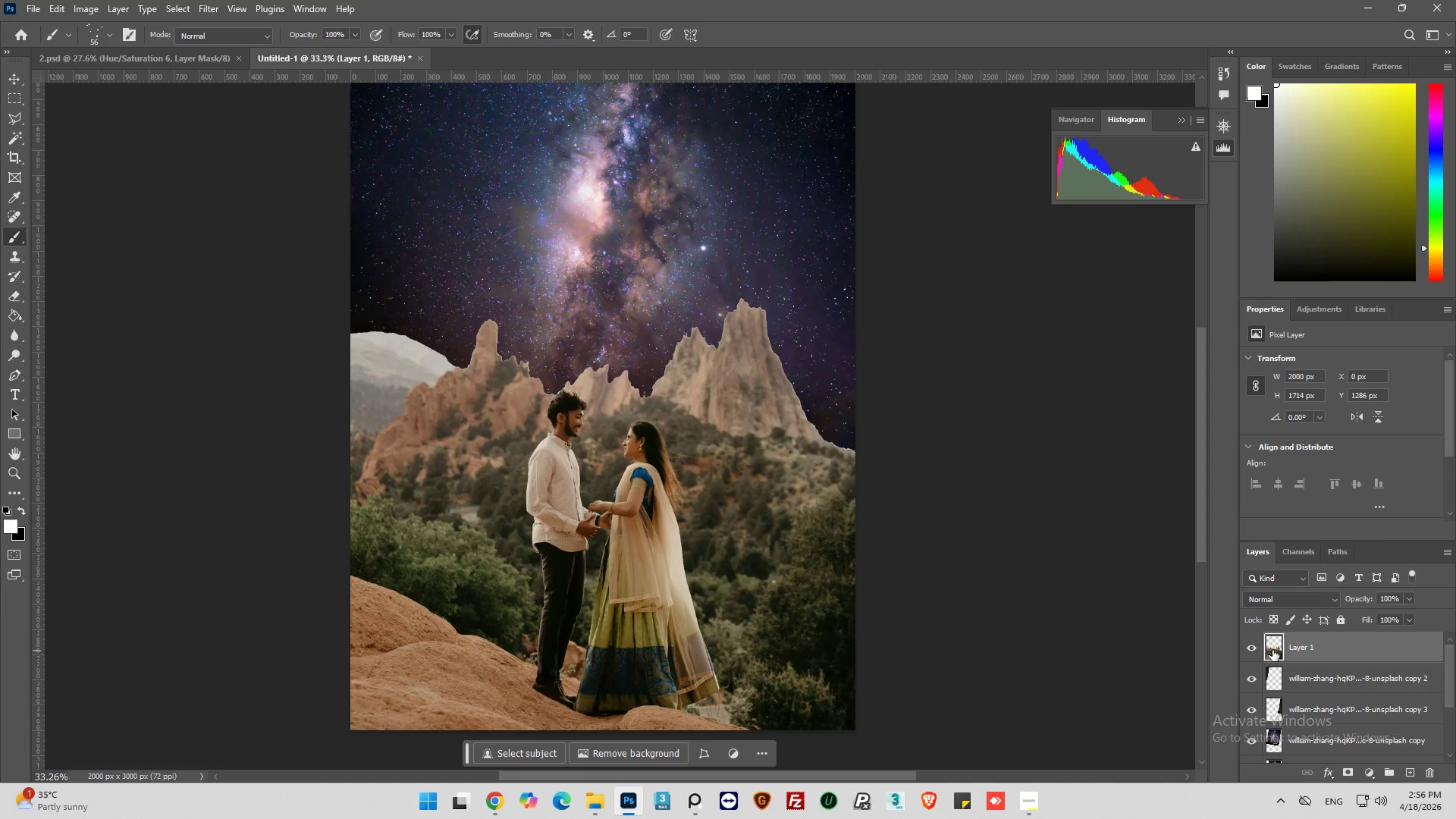 
scroll: coordinate [1284, 700], scroll_direction: up, amount: 5.0
 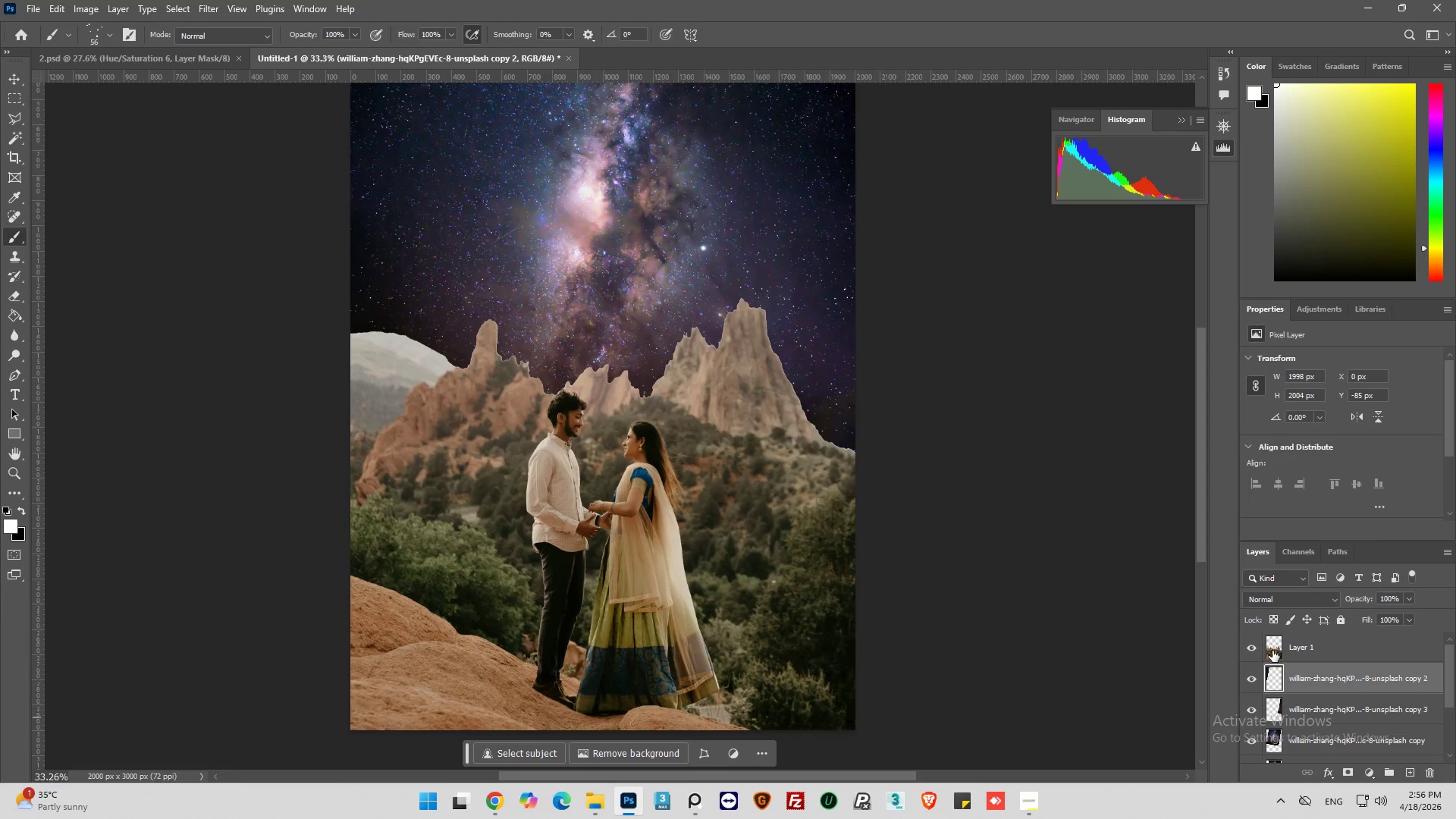 
hold_key(key=ControlLeft, duration=0.38)
left_click([1279, 650])
 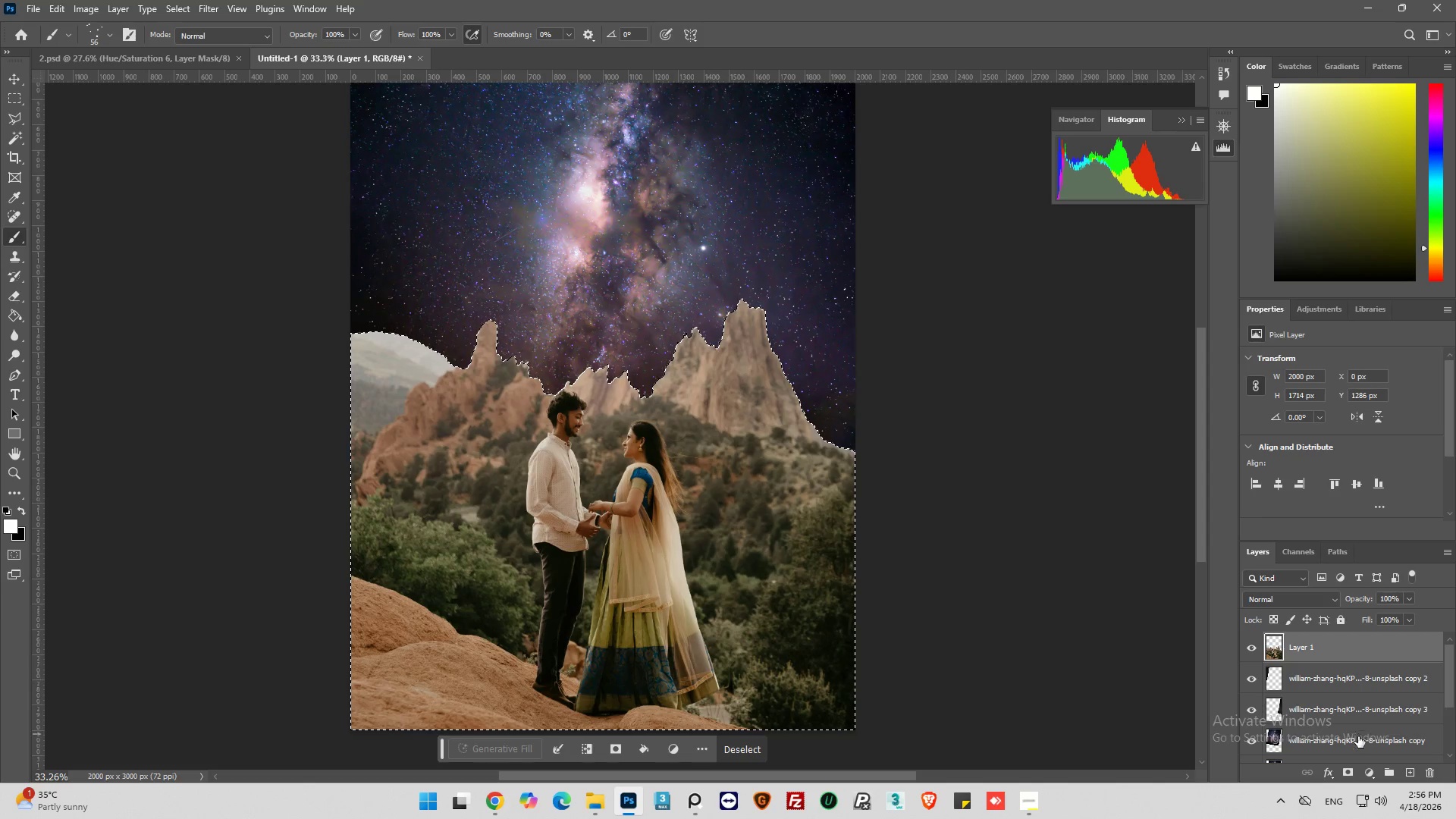 
mouse_move([1352, 747])
 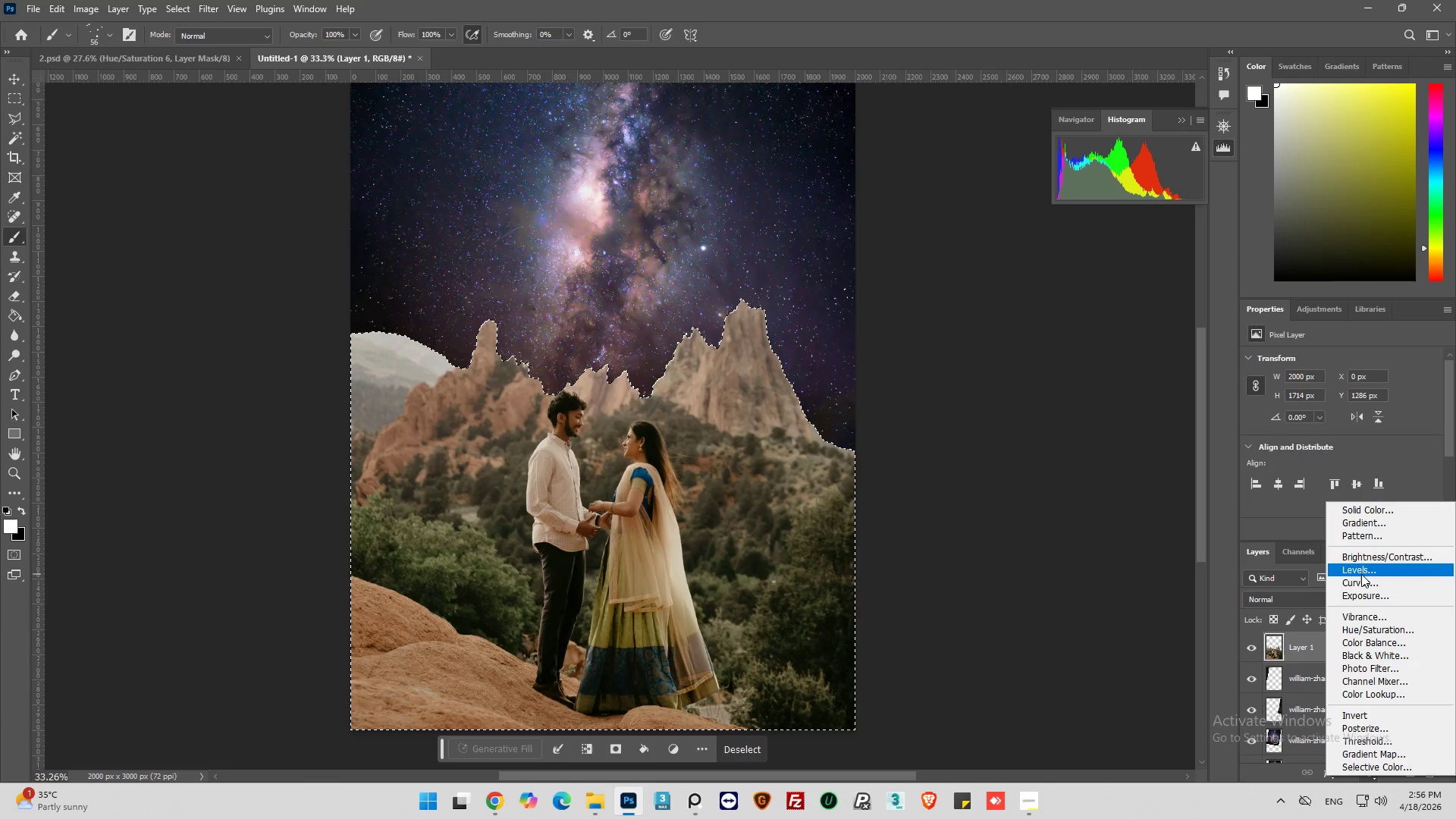 
left_click([1361, 574])
 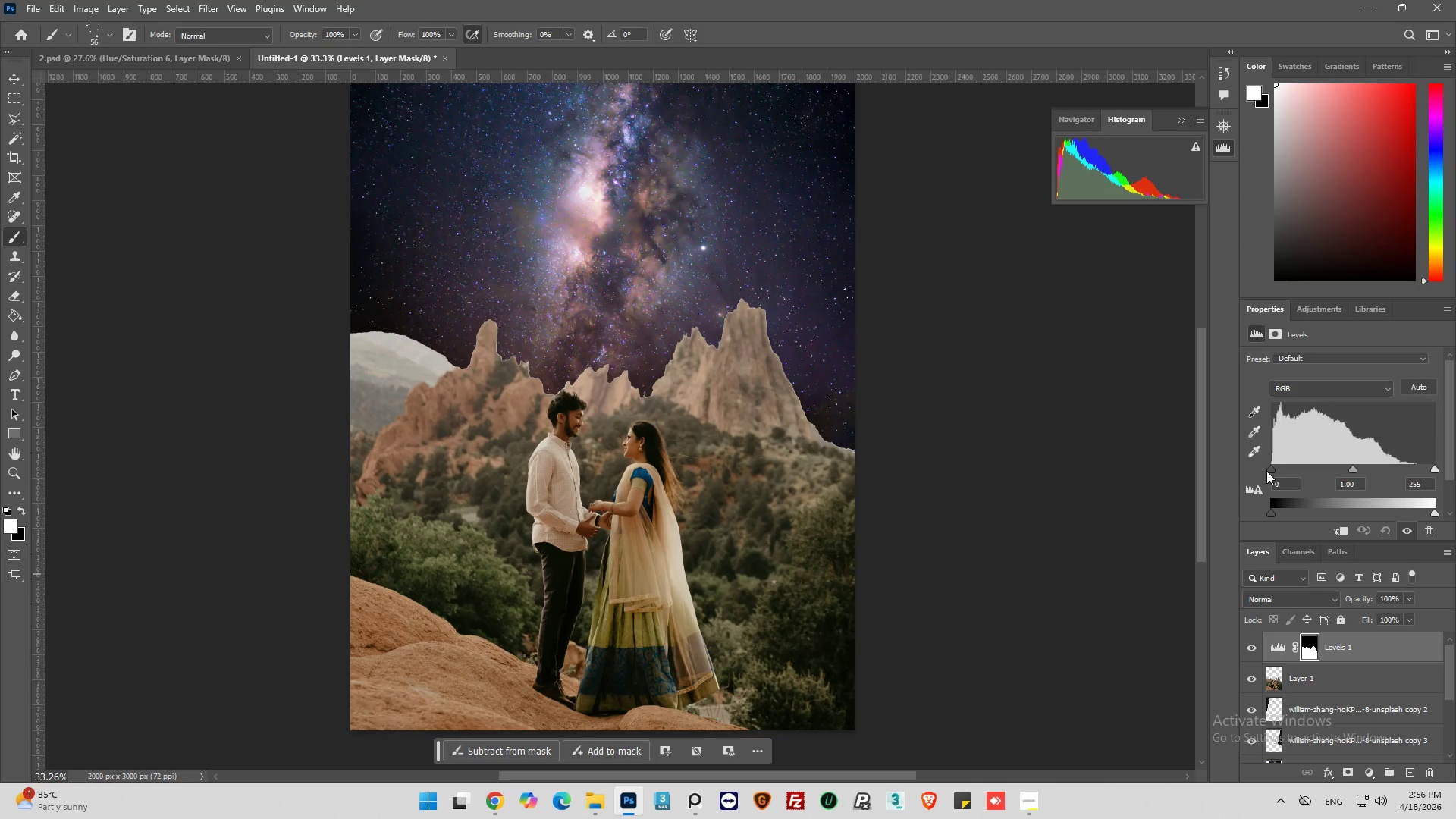 
left_click_drag(start_coordinate=[1272, 469], to_coordinate=[1283, 469])
 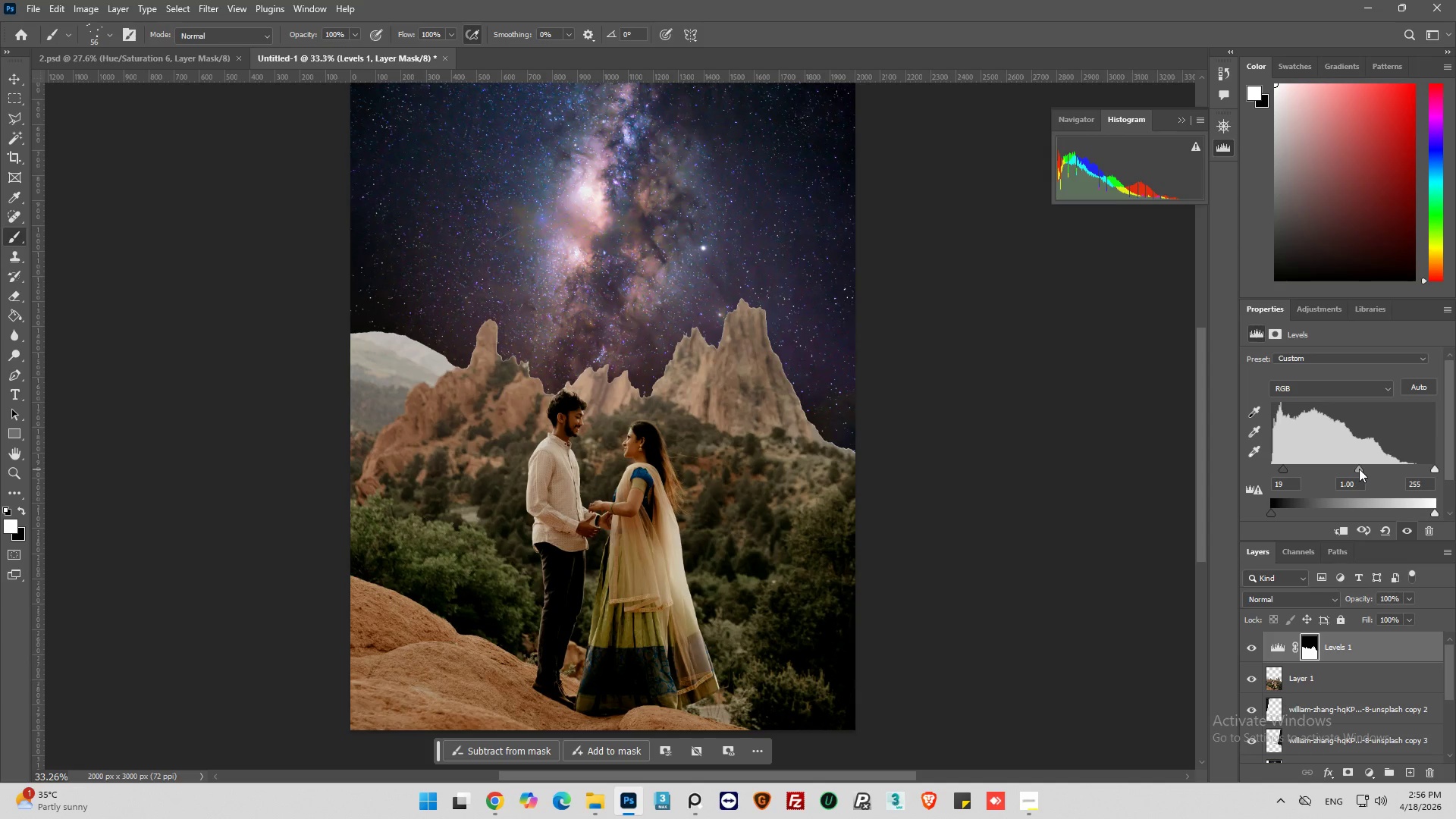 
left_click_drag(start_coordinate=[1359, 469], to_coordinate=[1370, 472])
 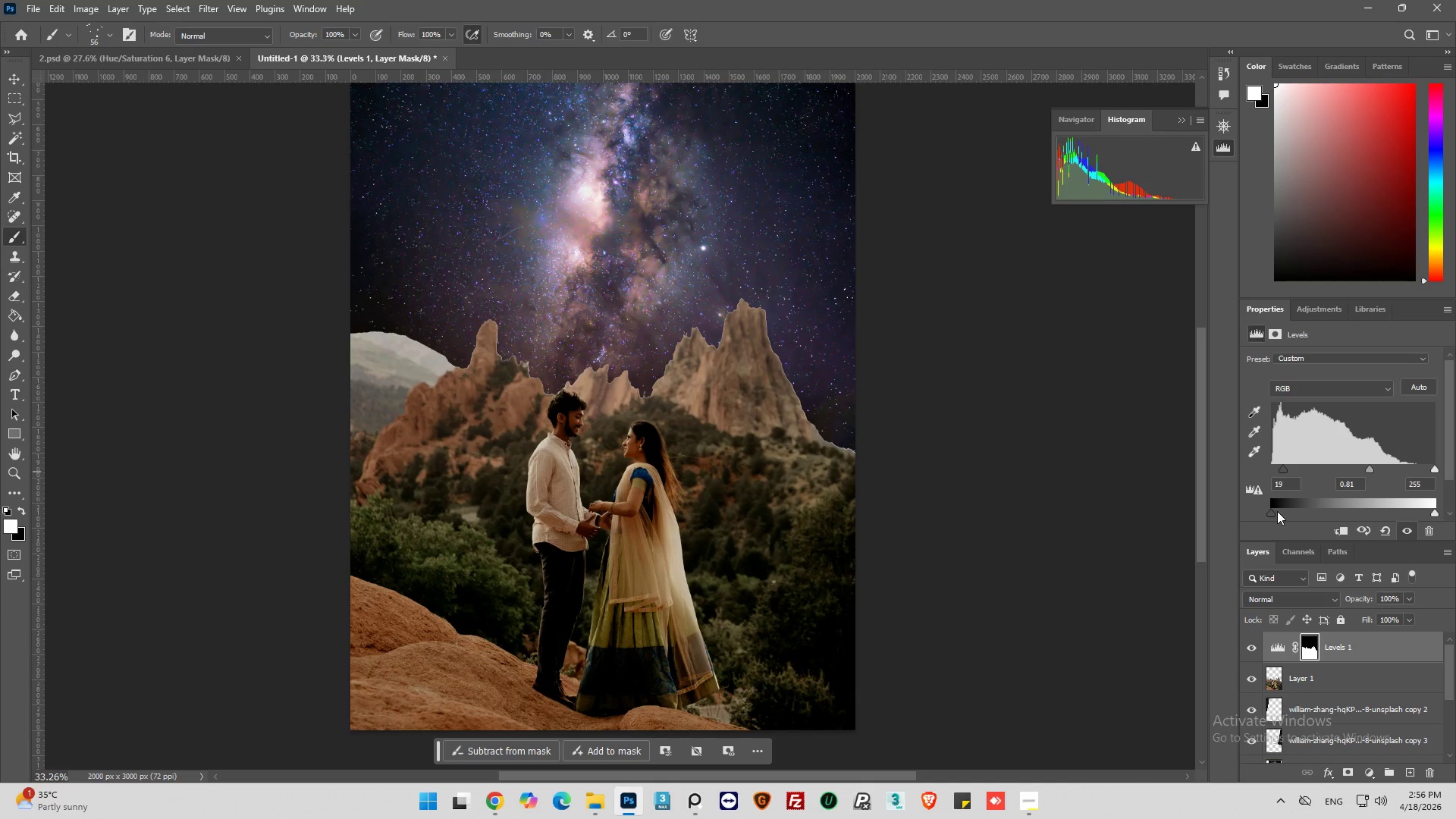 
left_click_drag(start_coordinate=[1276, 511], to_coordinate=[1250, 513])
 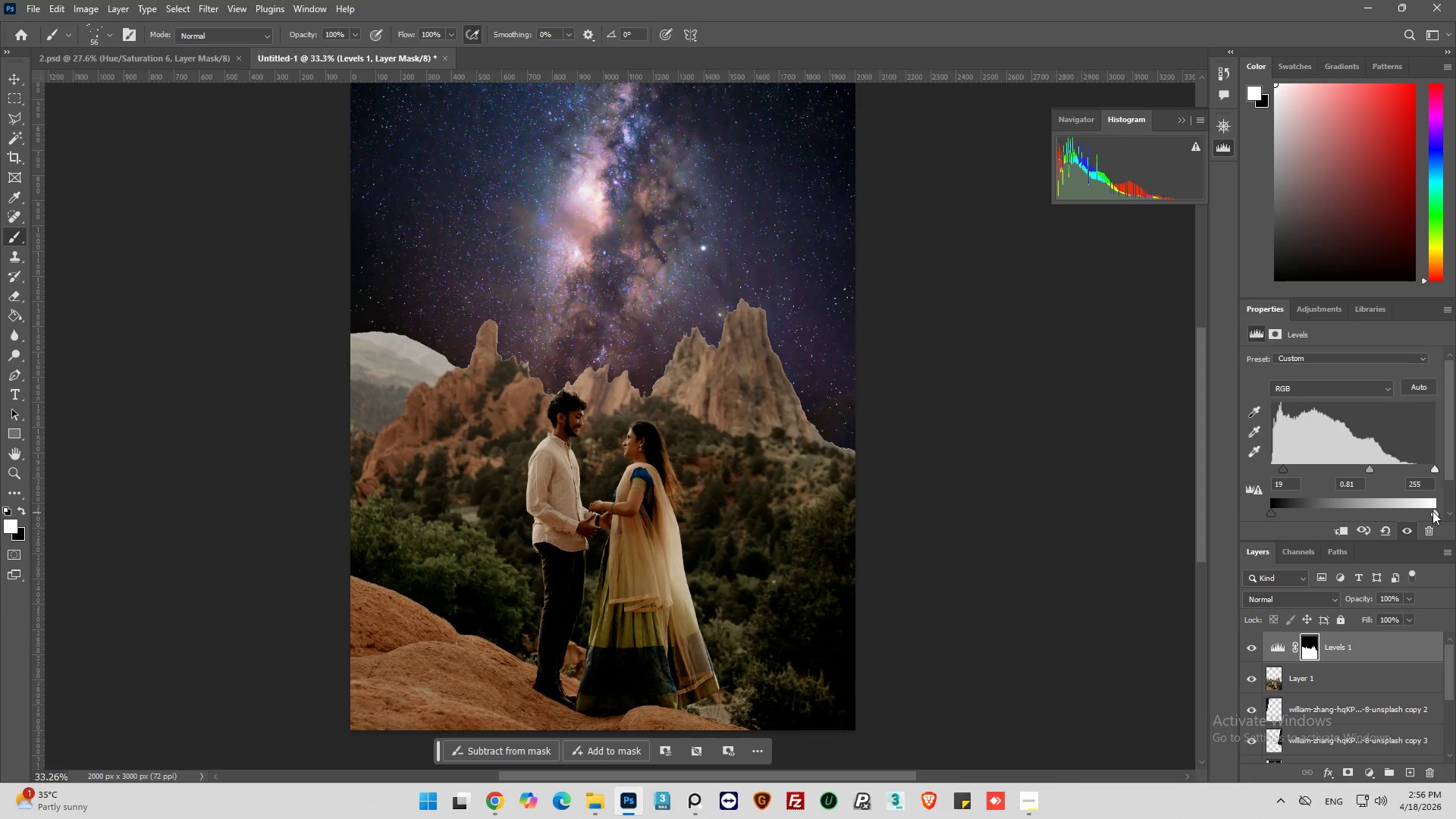 
left_click_drag(start_coordinate=[1432, 511], to_coordinate=[1389, 518])
 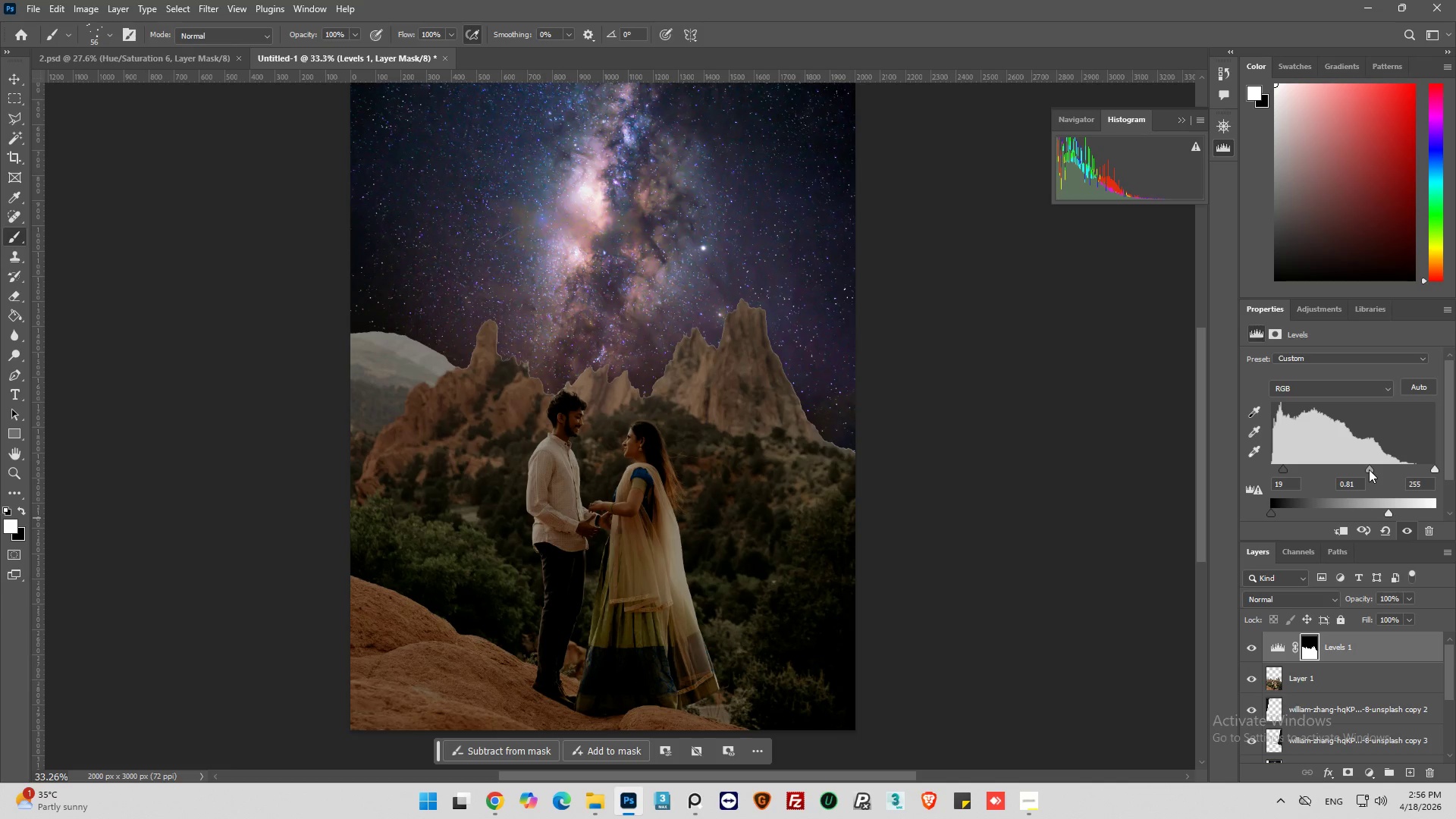 
left_click_drag(start_coordinate=[1369, 469], to_coordinate=[1370, 479])
 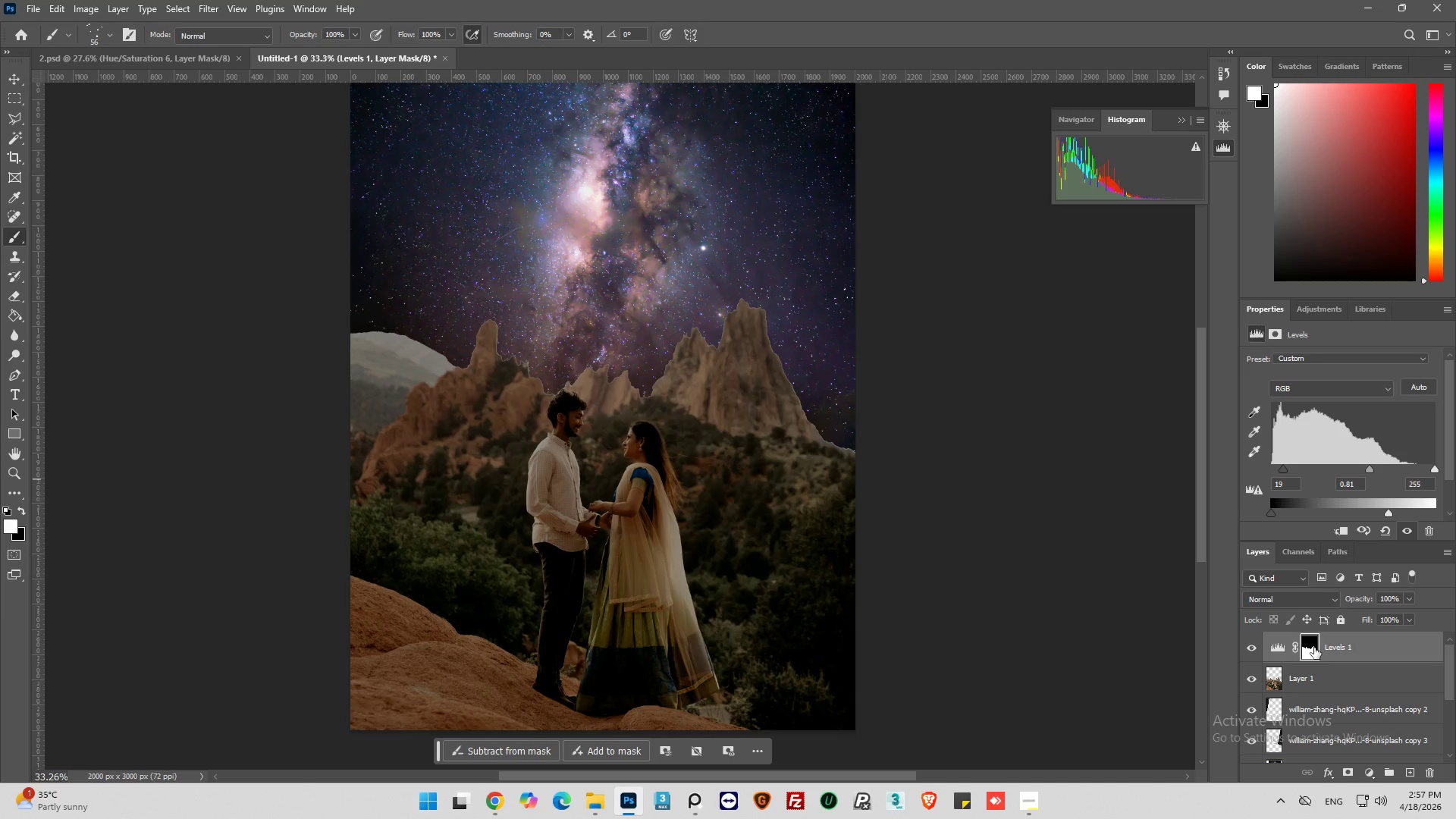 
wait(7.25)
 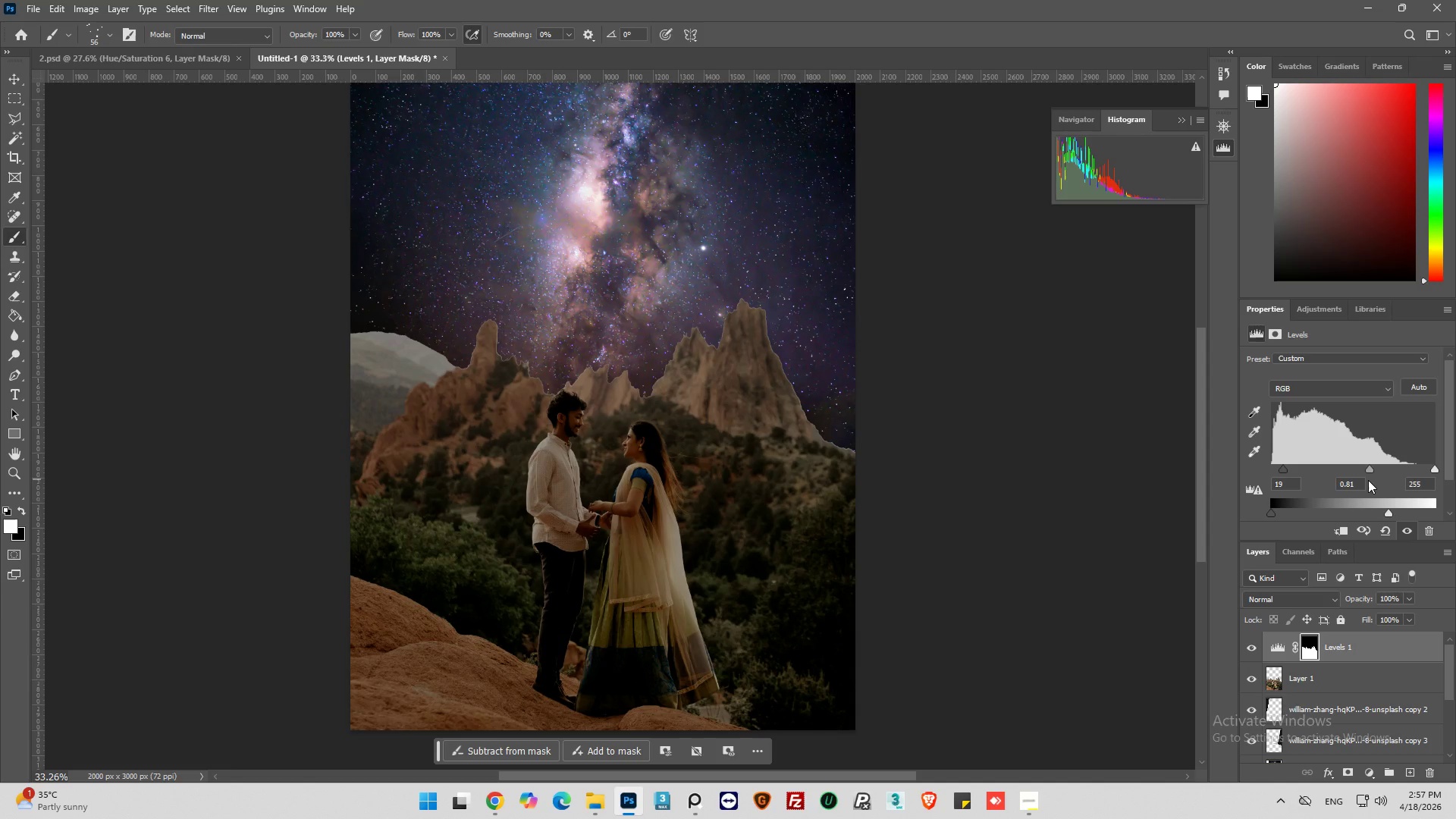 
hold_key(key=ControlLeft, duration=0.41)
left_click([1314, 647])
 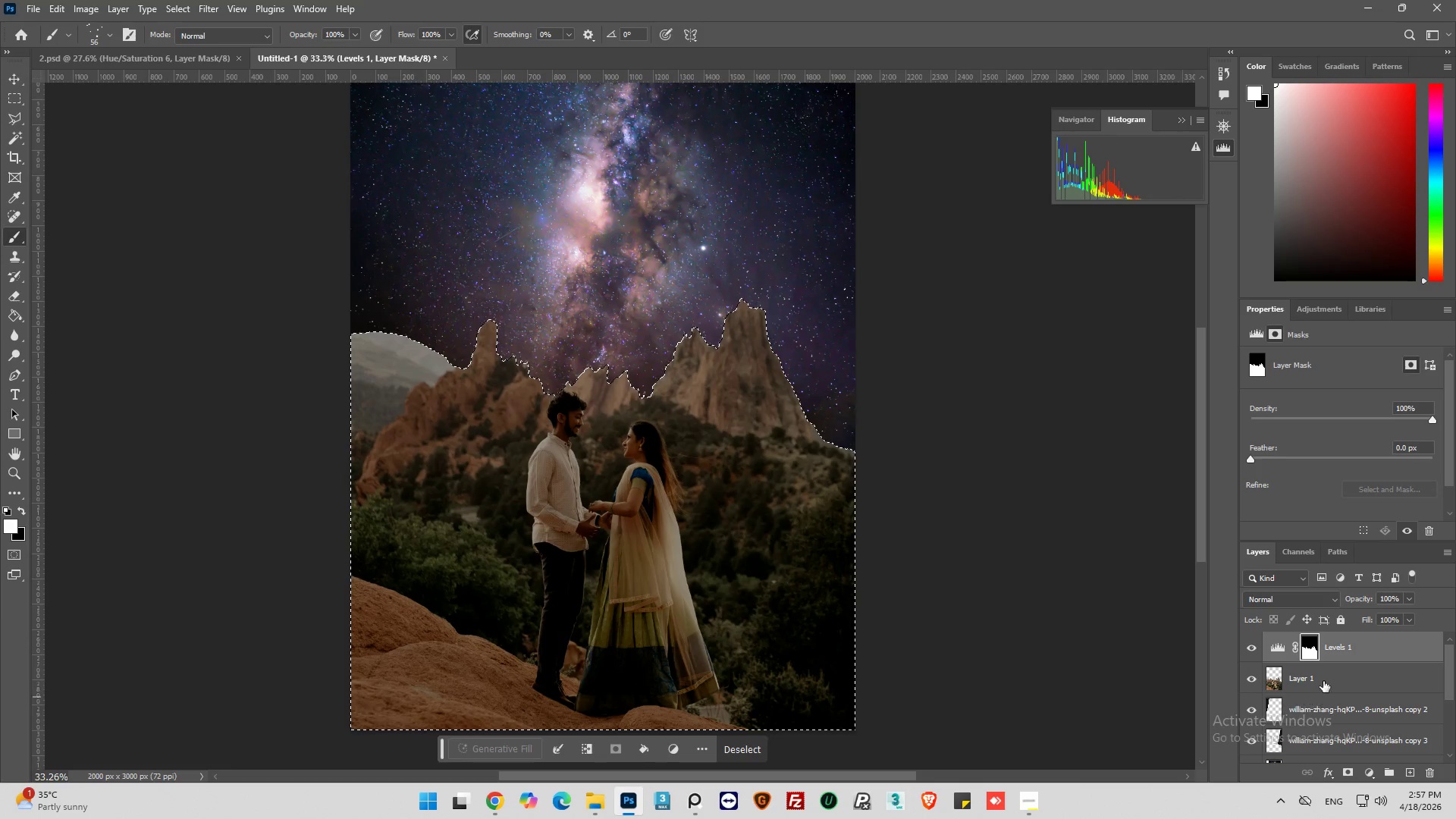 
left_click([1274, 648])
 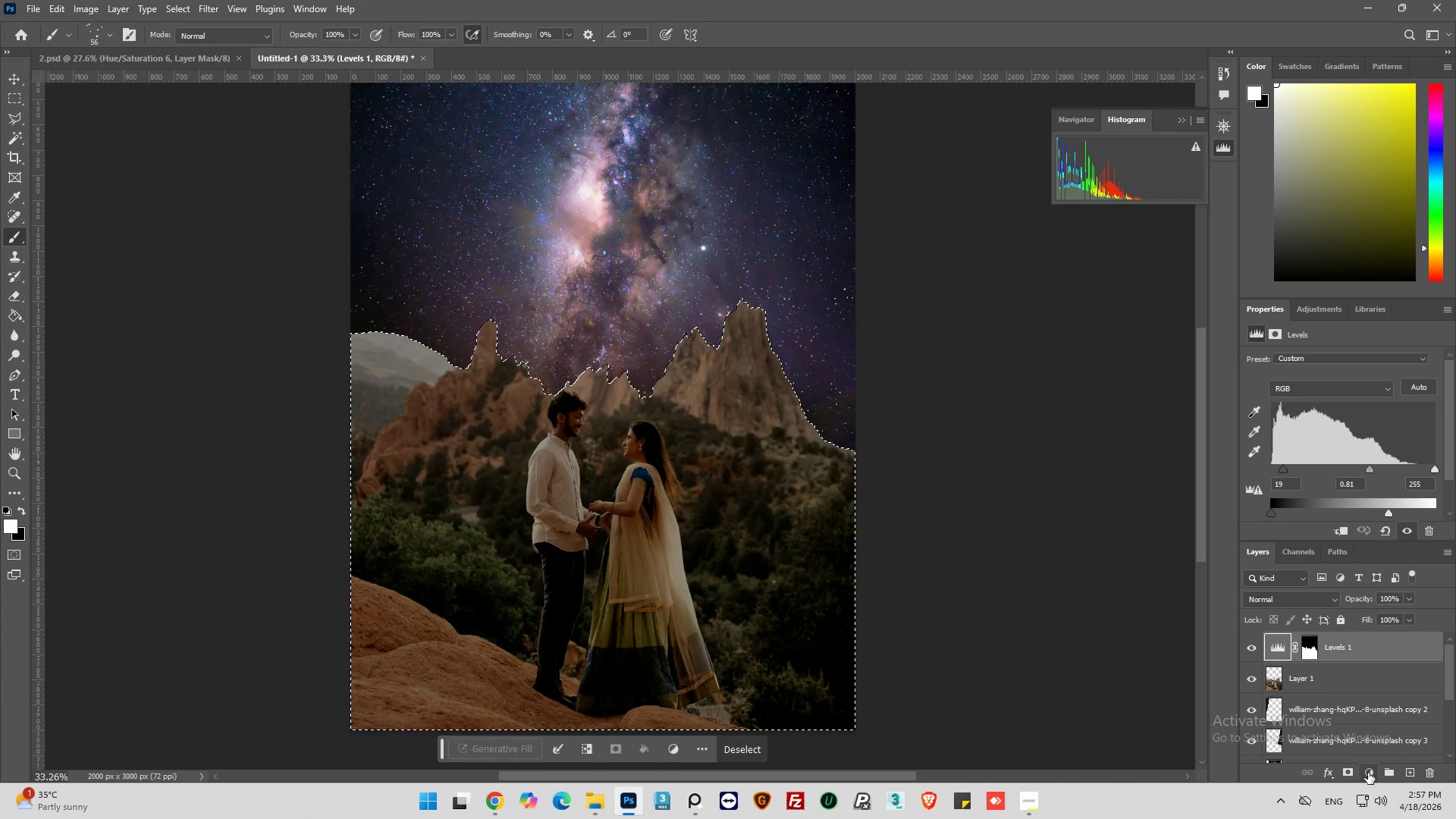 
left_click([1368, 773])
 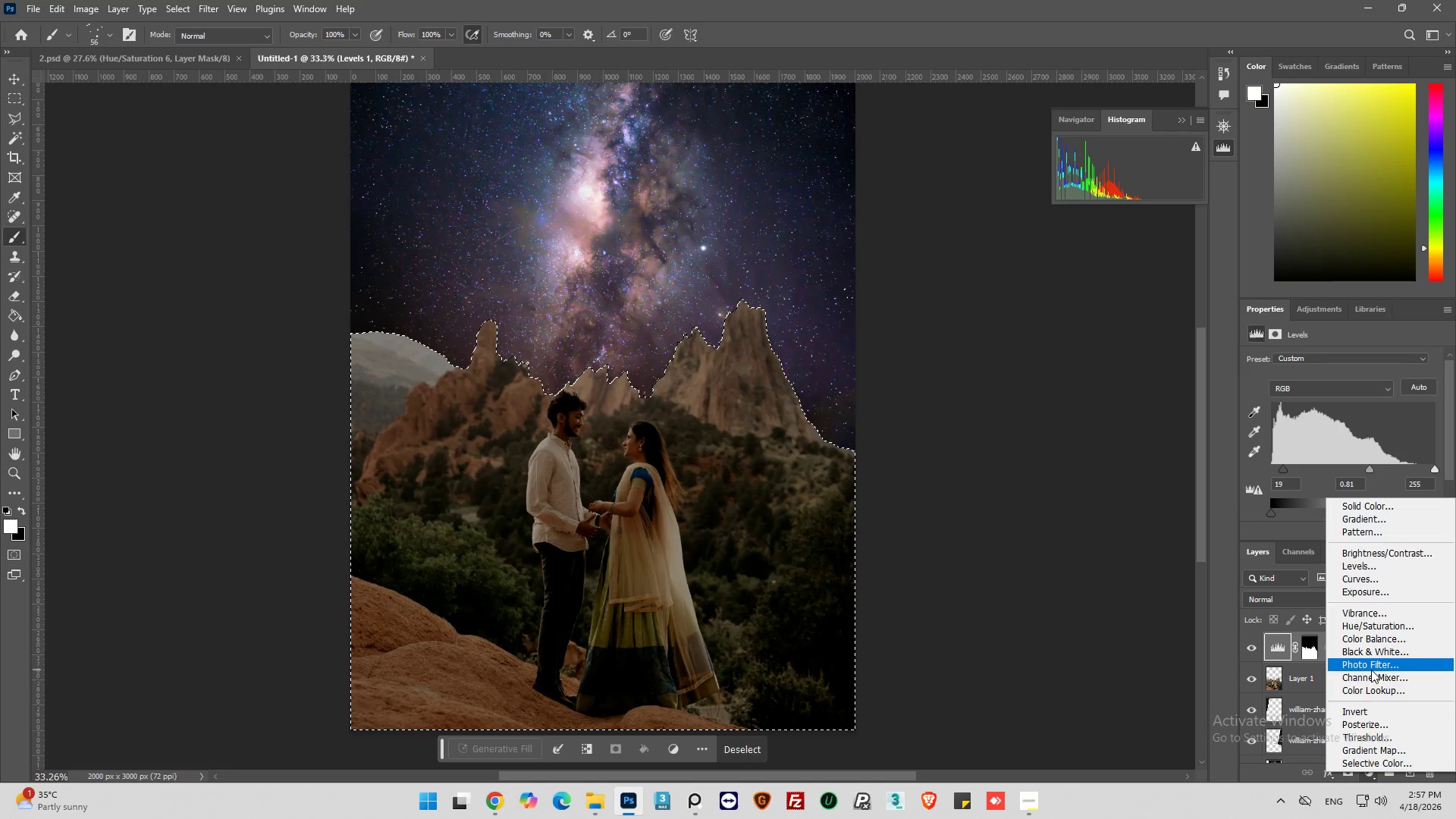 
wait(5.95)
 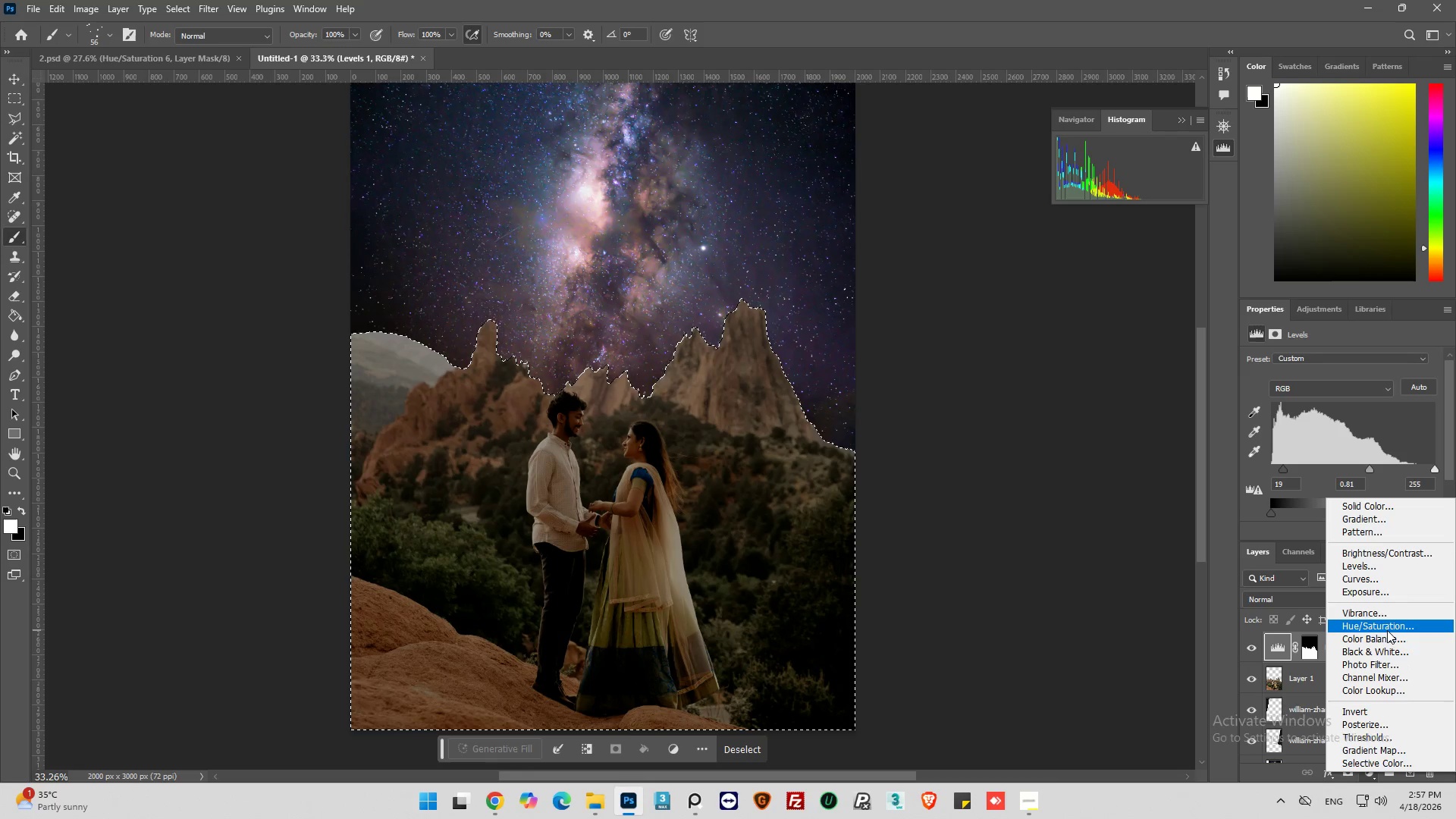 
left_click([1373, 666])
 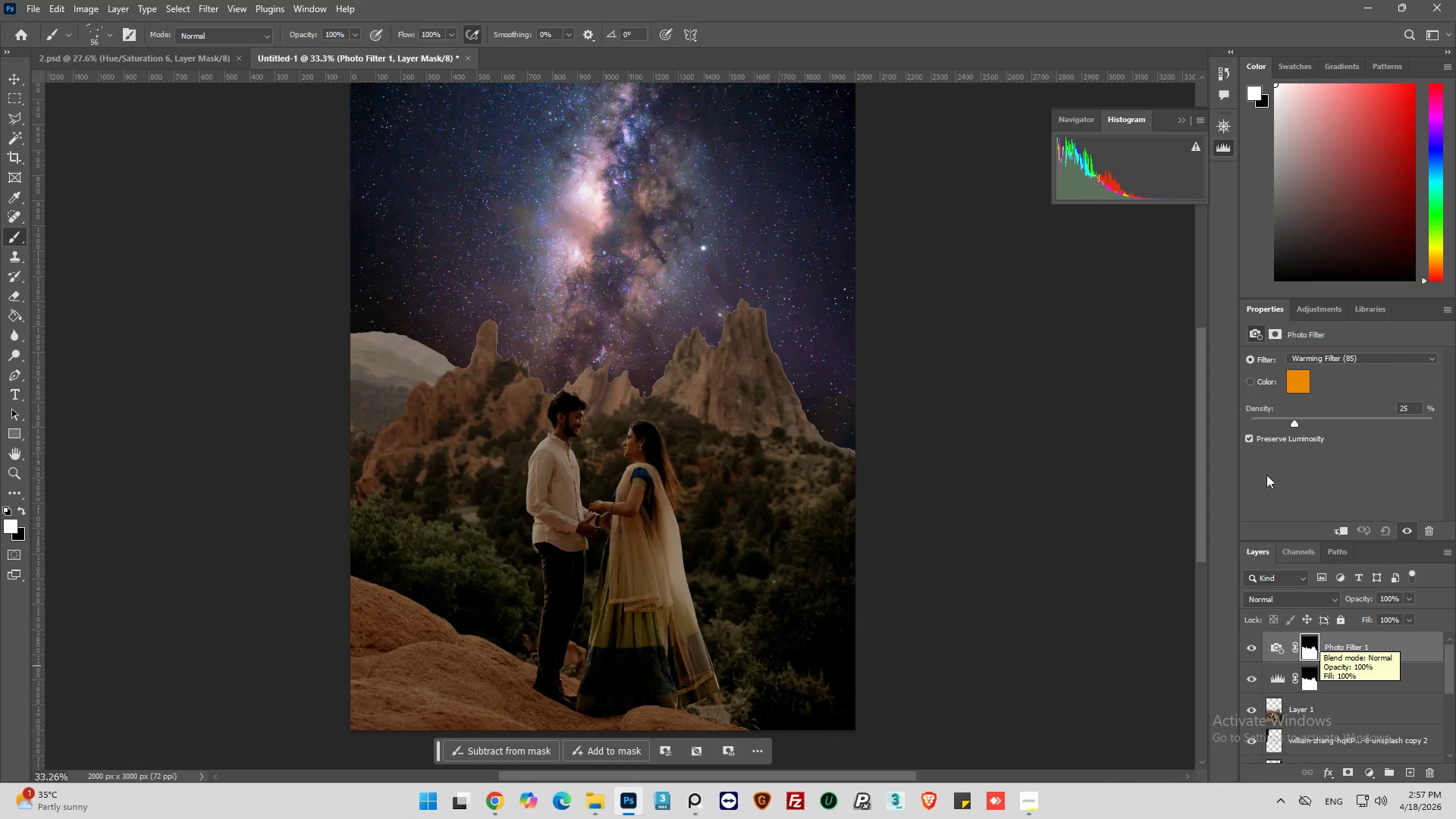 
left_click([1247, 438])
 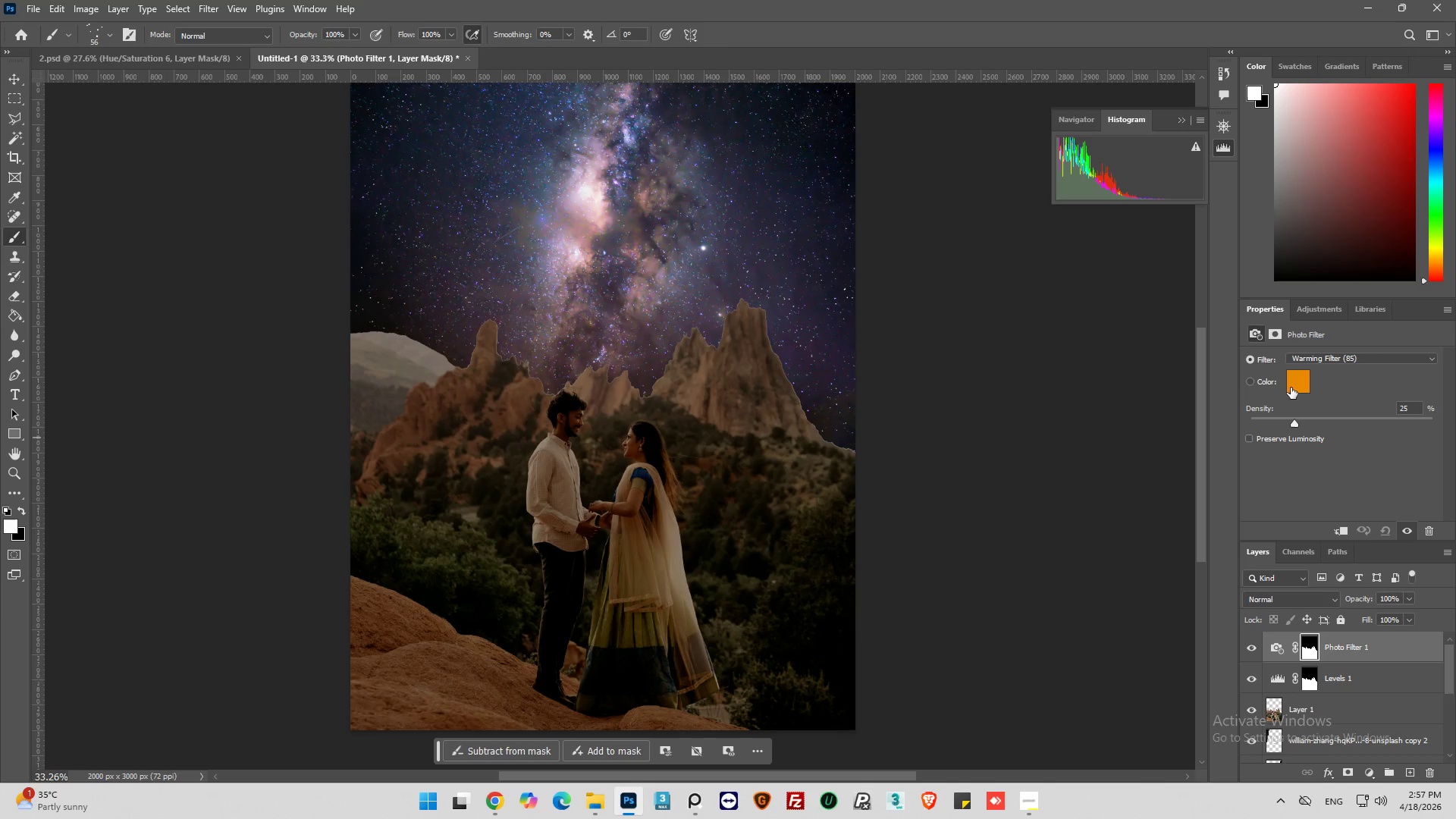 
left_click([1288, 389])
 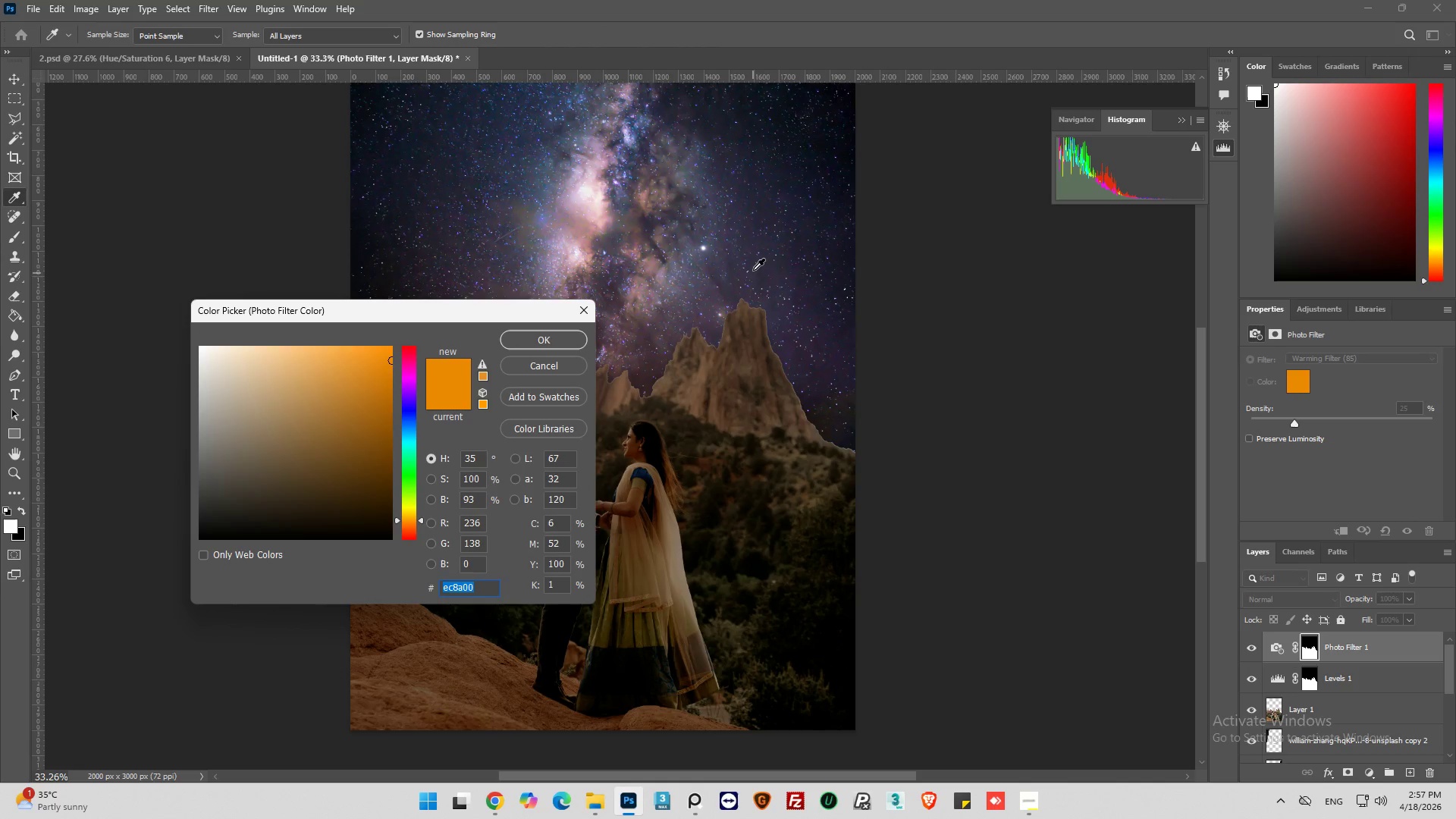 
left_click([720, 300])
 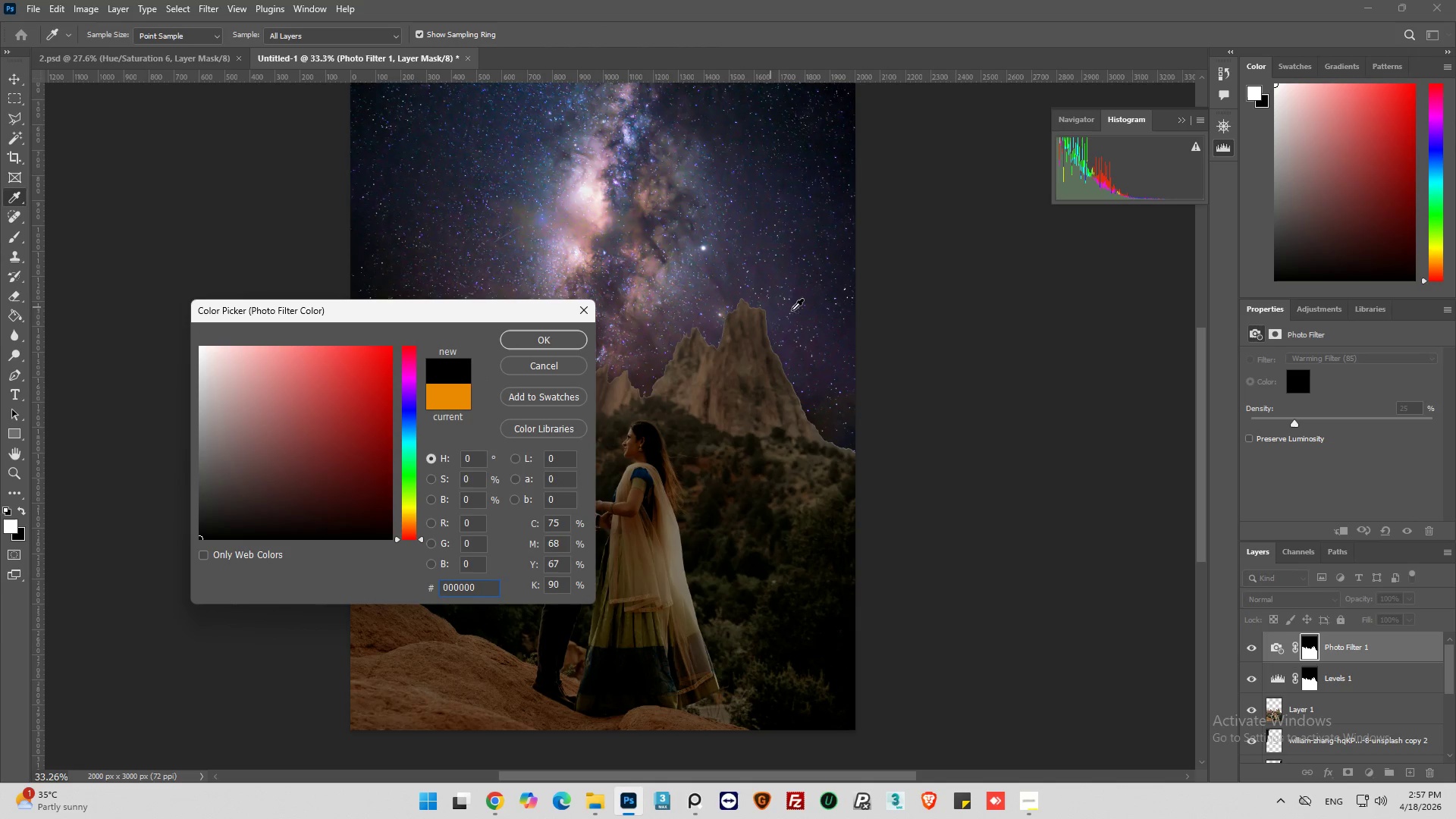 
left_click([795, 310])
 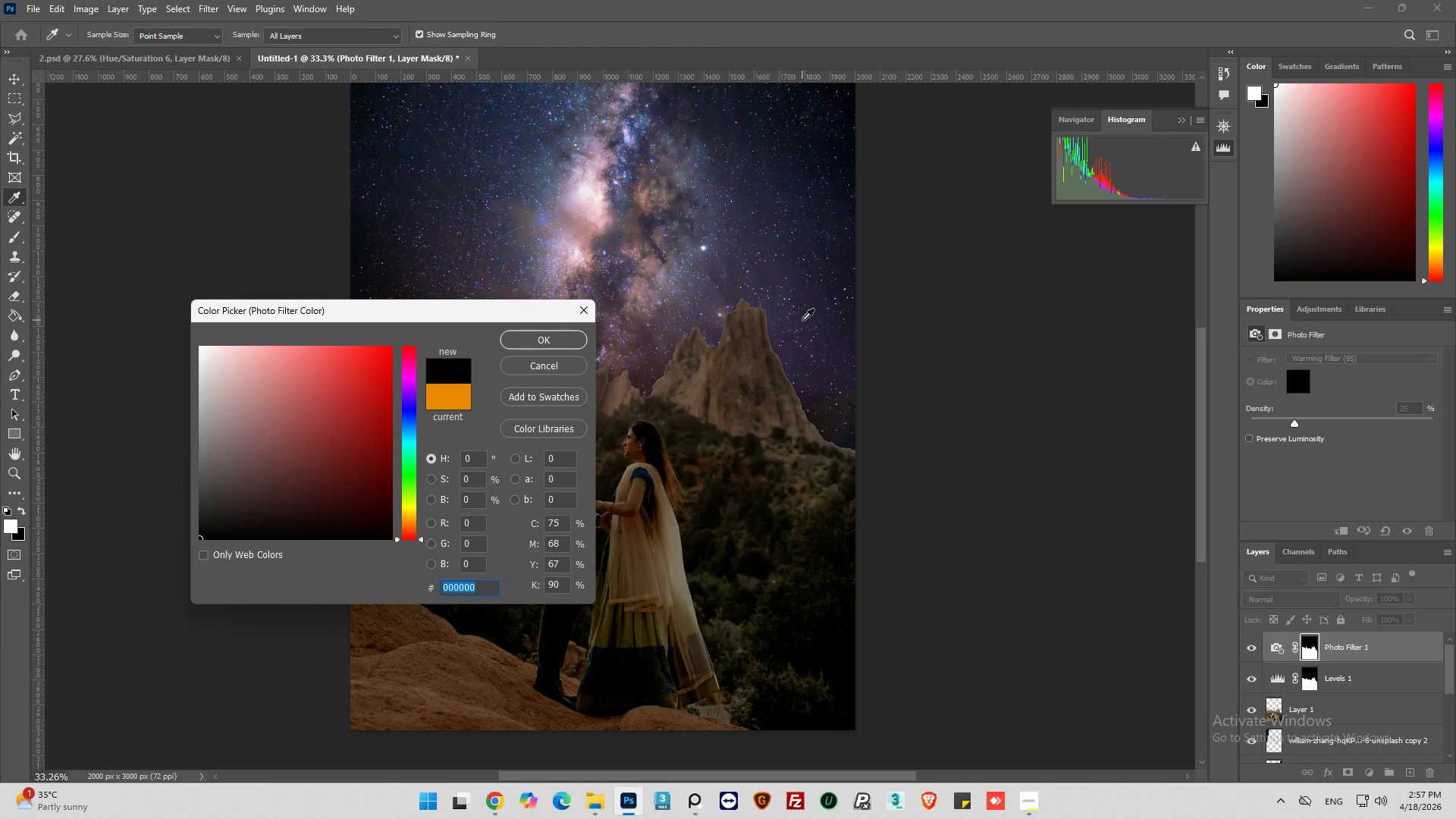 
left_click([802, 320])
 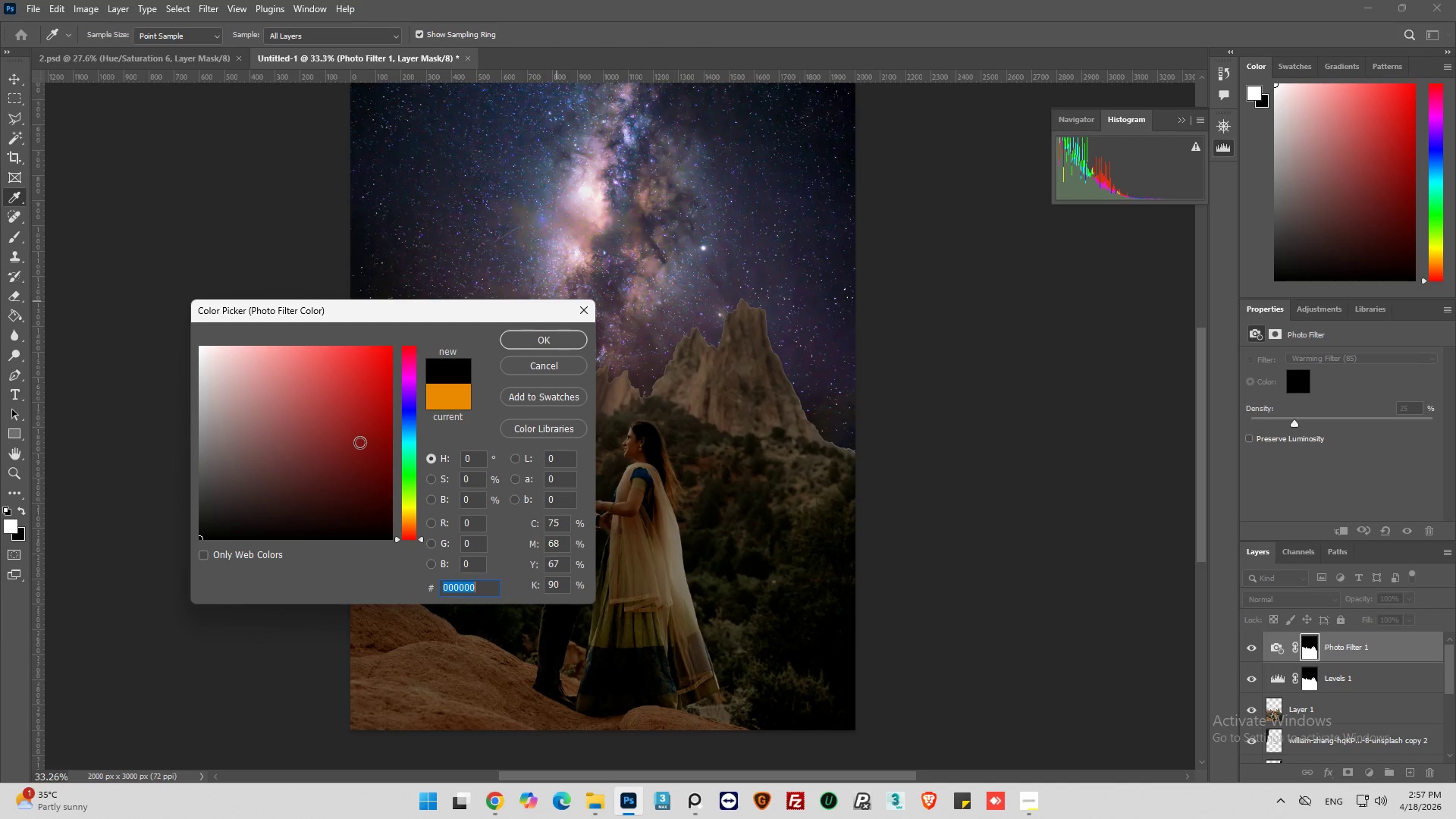 
wait(6.05)
 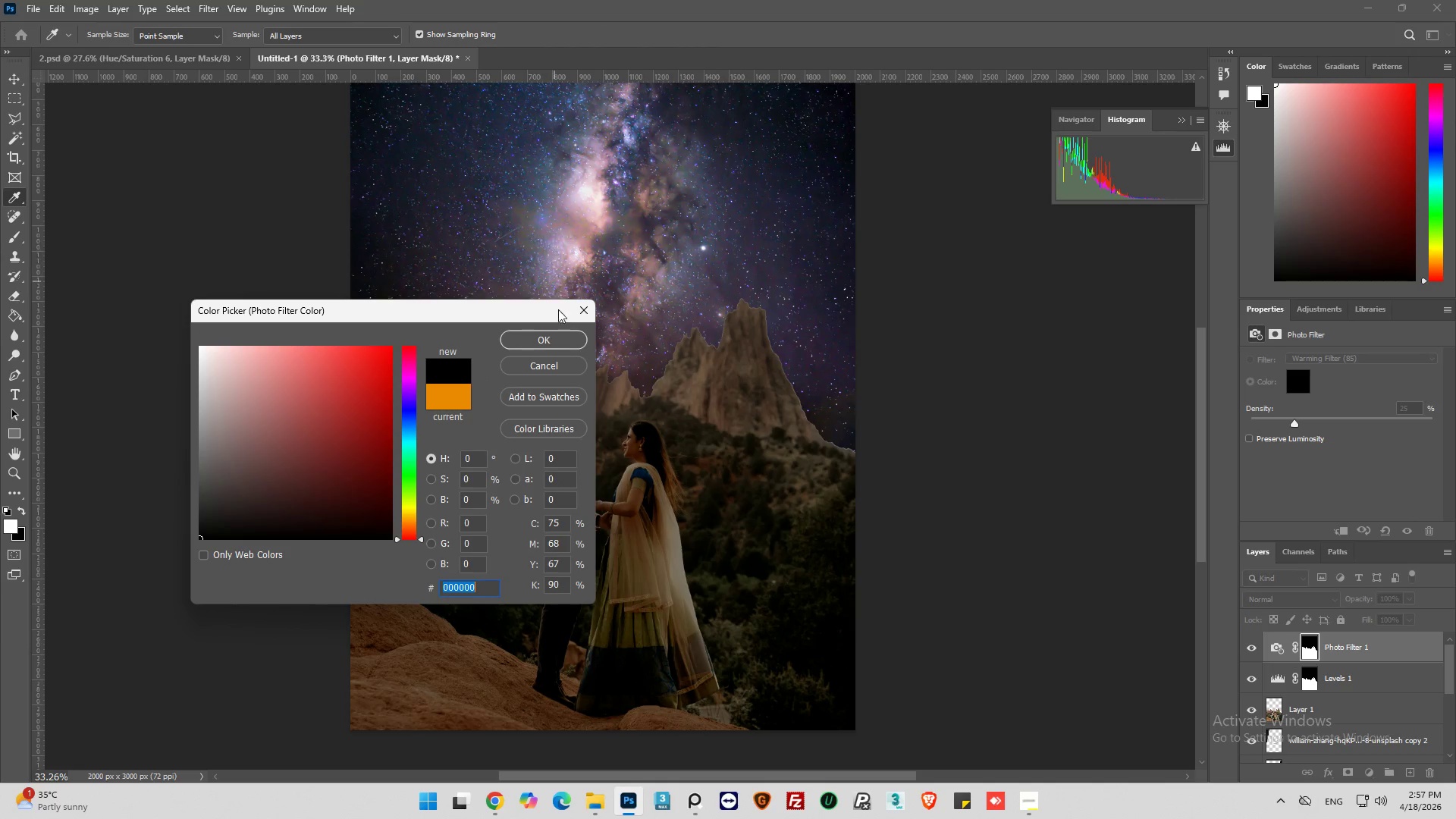 
left_click([373, 428])
 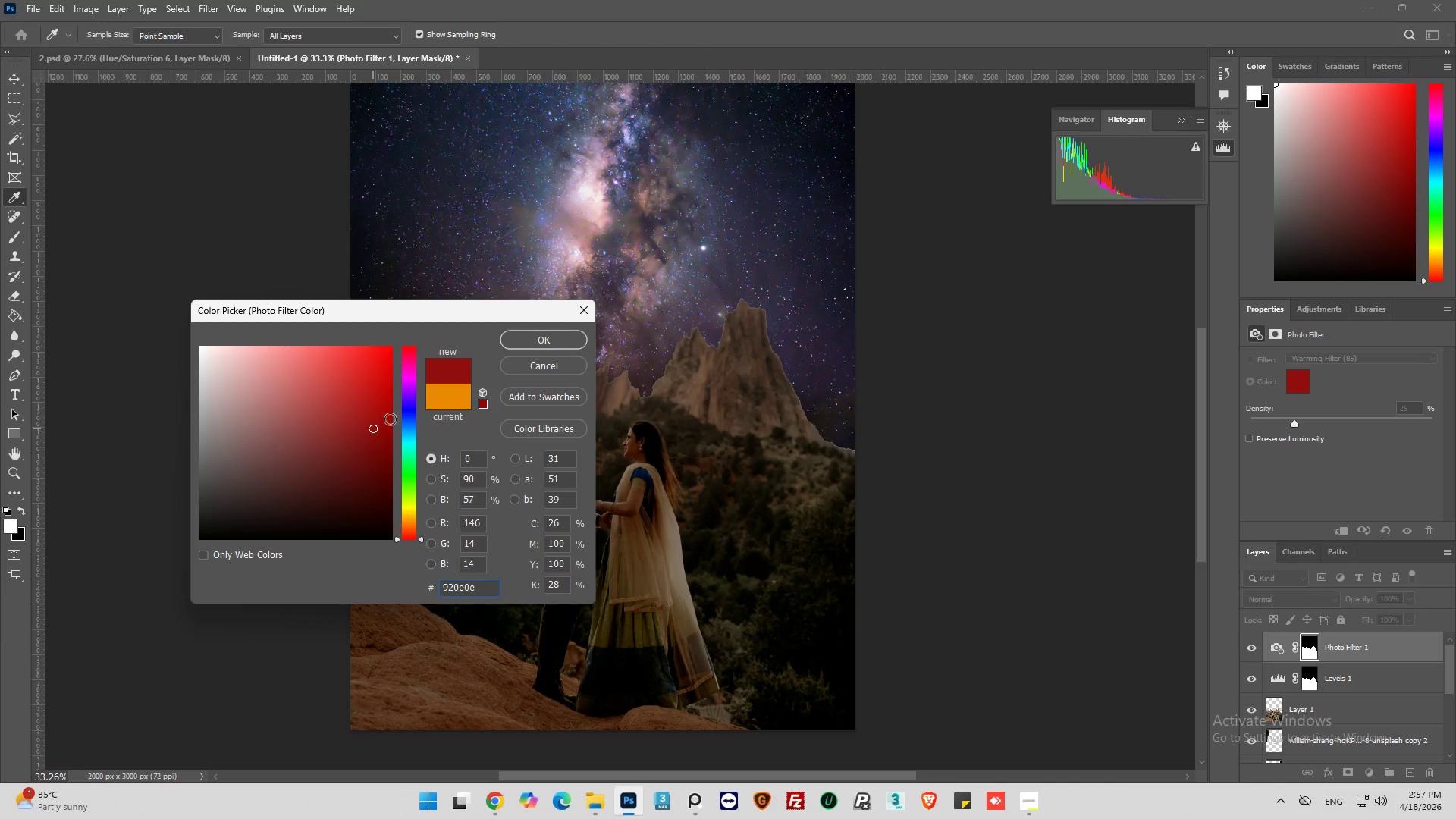 
left_click_drag(start_coordinate=[414, 440], to_coordinate=[414, 454])
 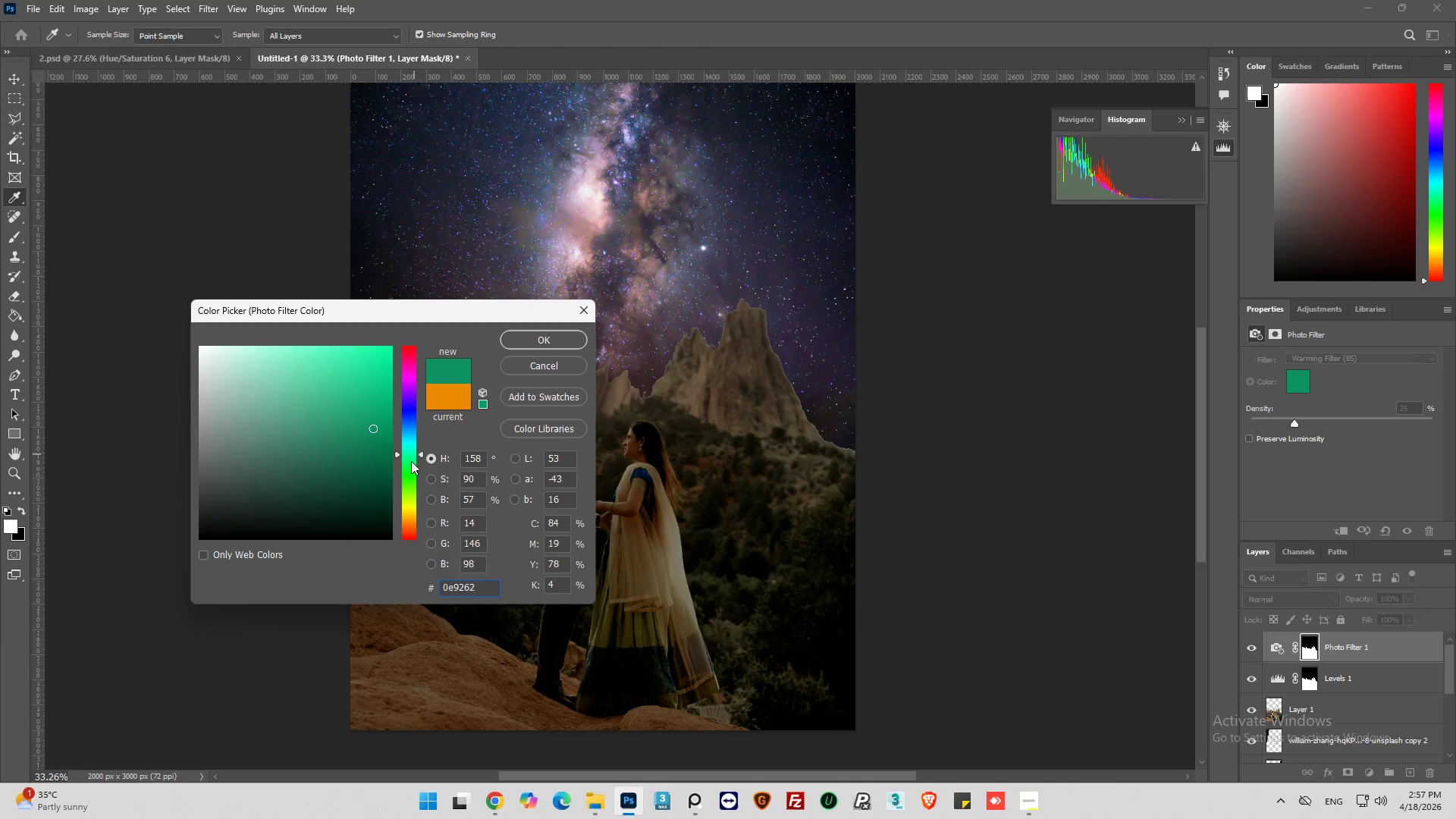 
left_click_drag(start_coordinate=[411, 461], to_coordinate=[410, 482])
 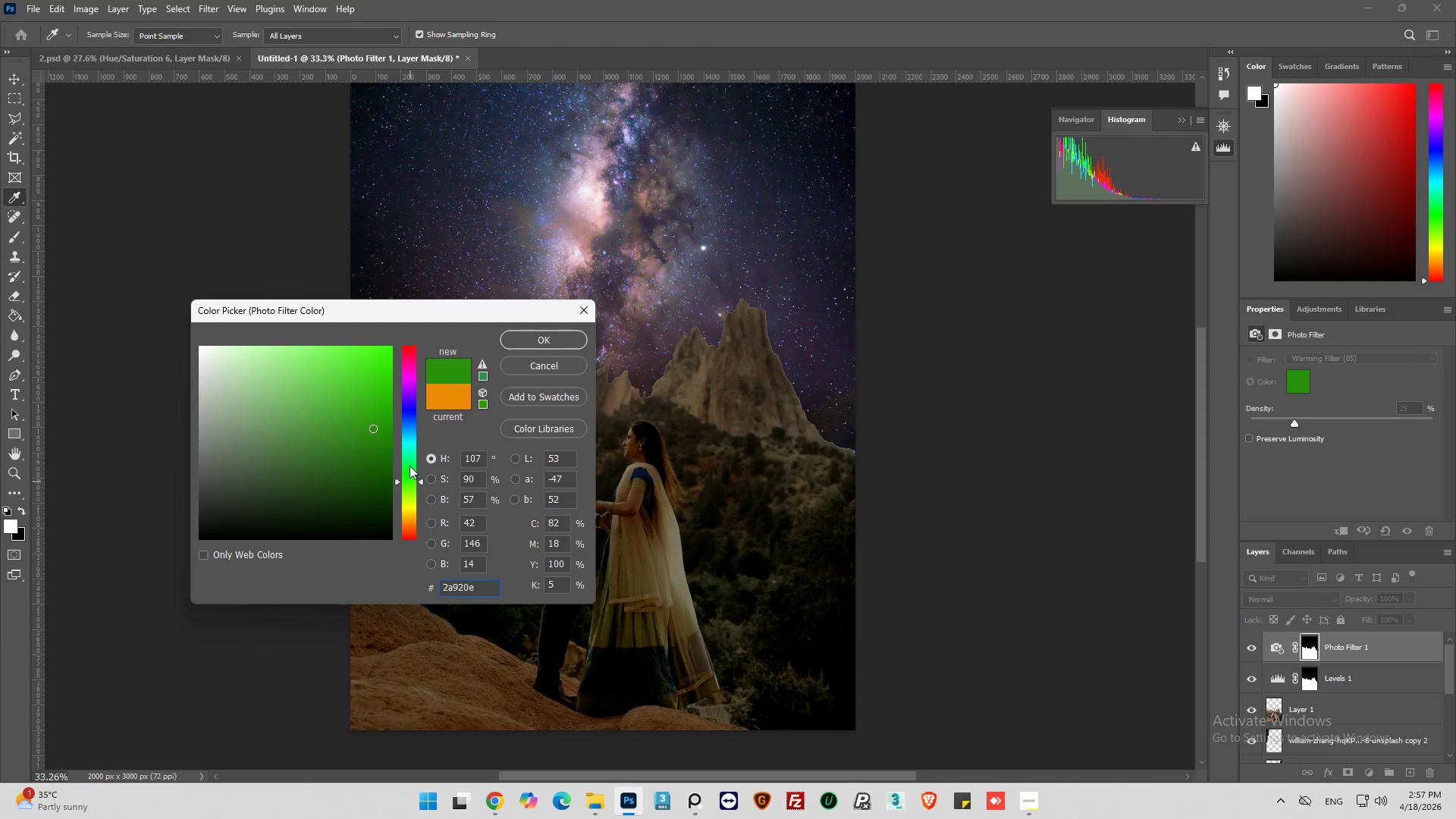 
left_click_drag(start_coordinate=[410, 466], to_coordinate=[410, 397])
 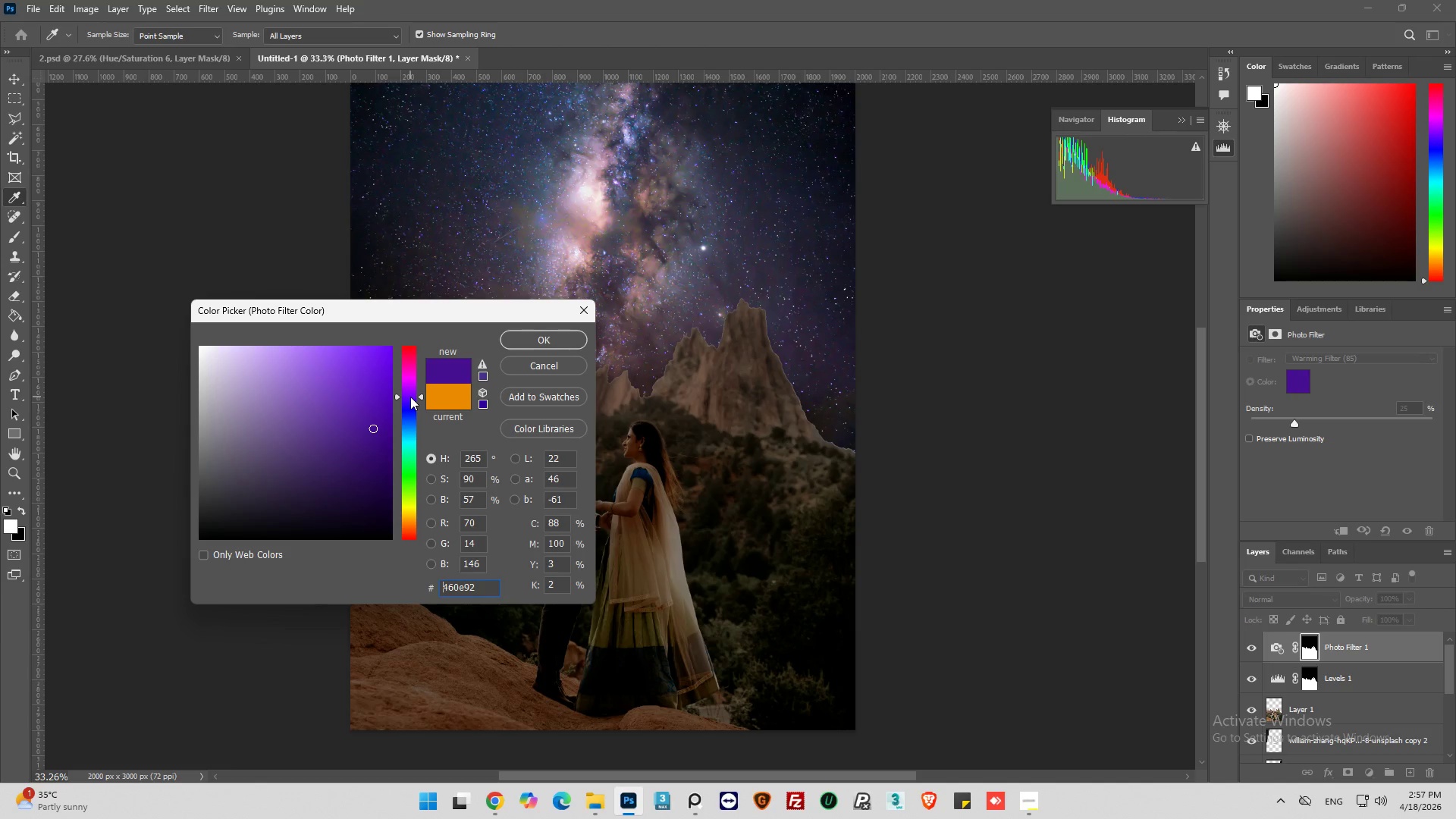 
left_click_drag(start_coordinate=[410, 397], to_coordinate=[418, 369])
 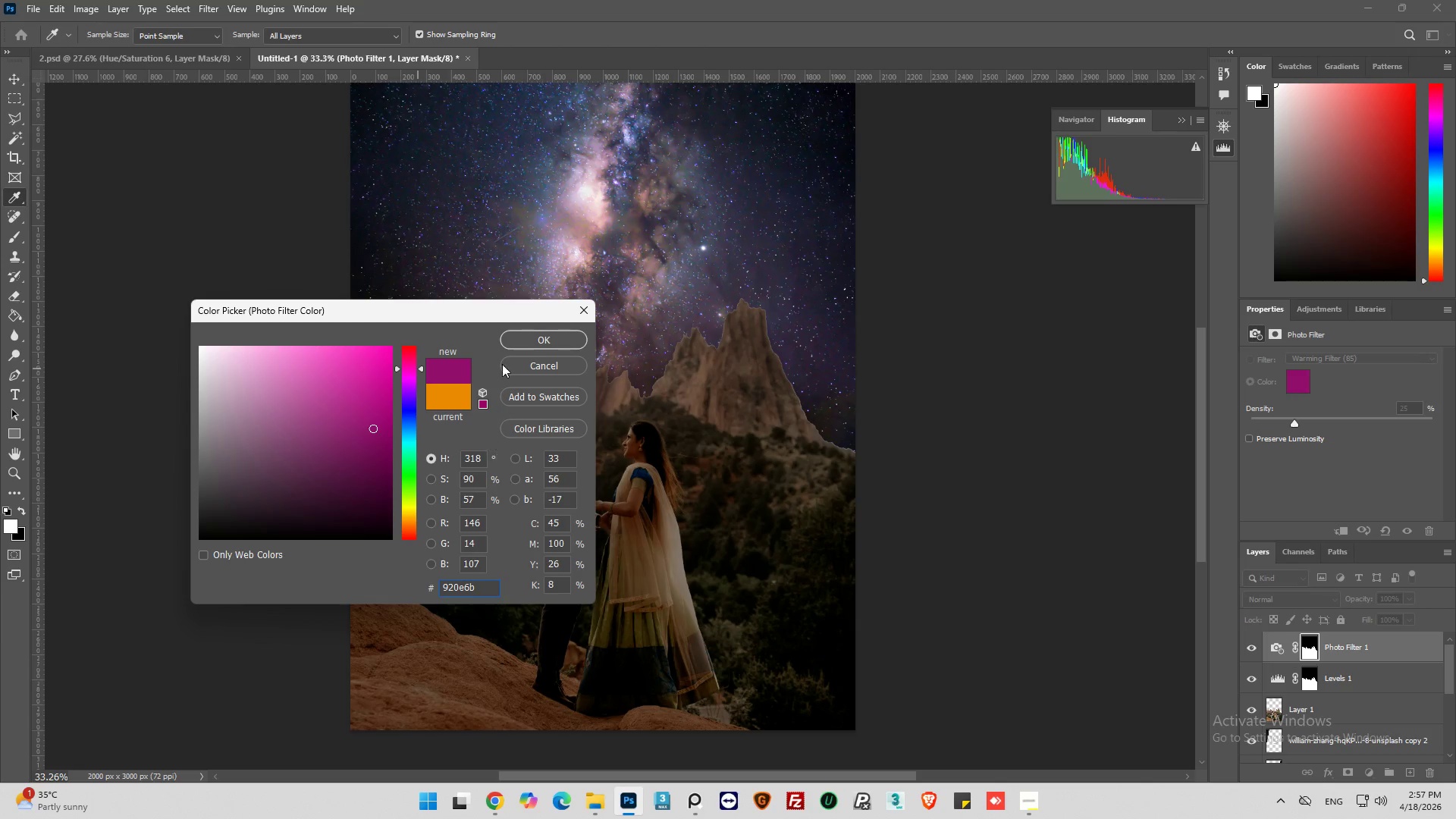 
left_click([532, 336])
 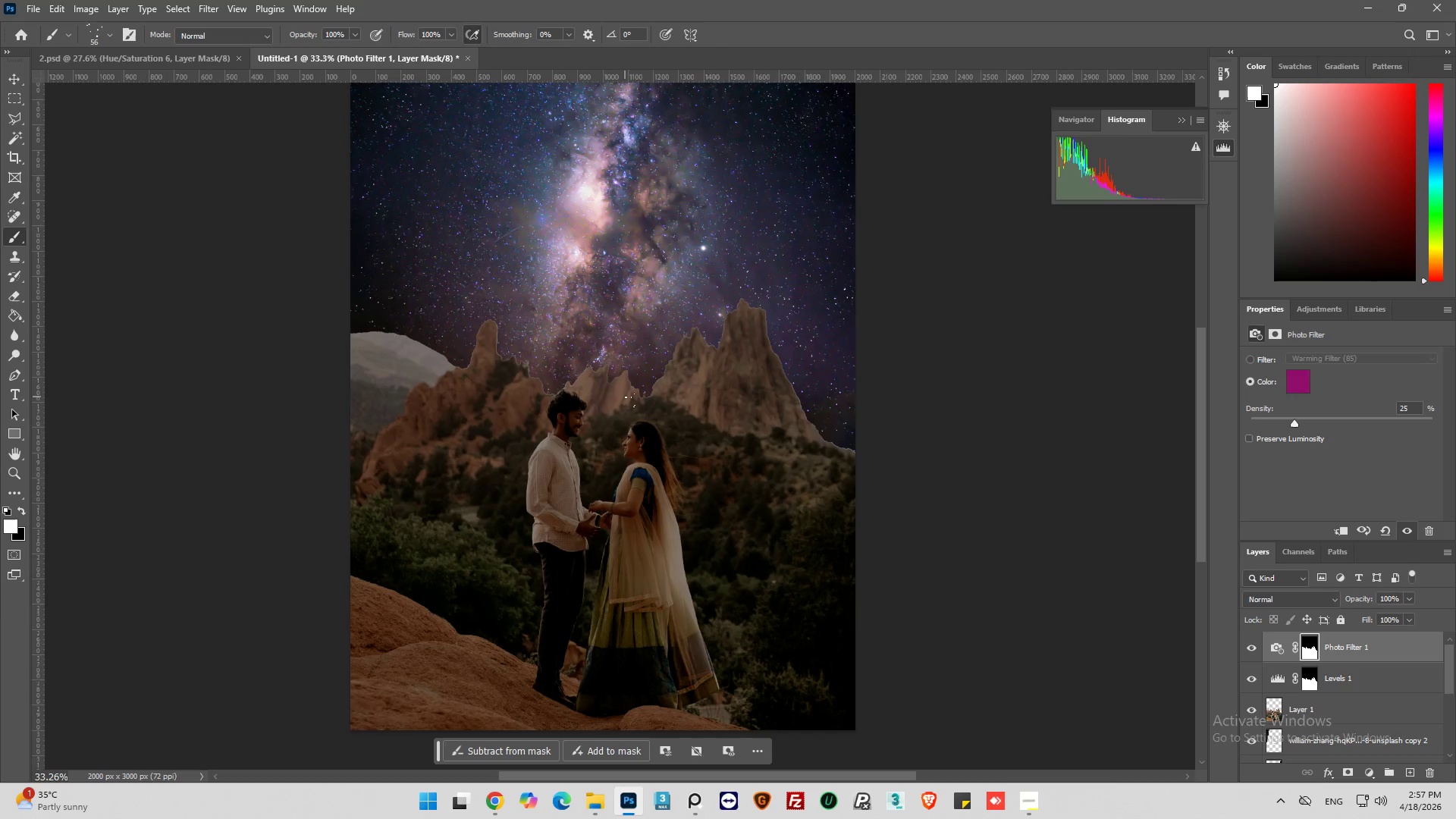 
scroll: coordinate [630, 400], scroll_direction: down, amount: 3.0
 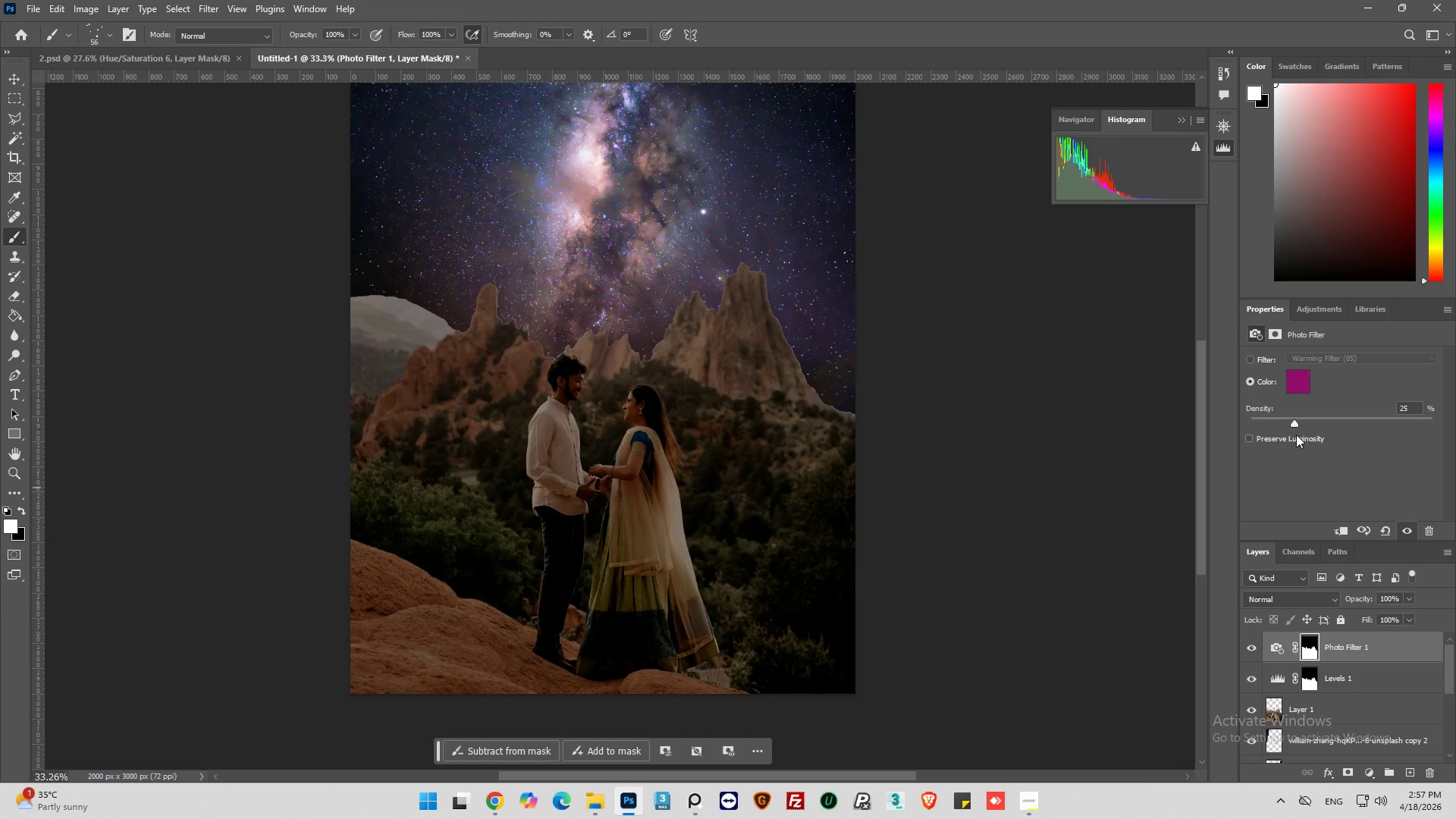 
left_click_drag(start_coordinate=[1294, 422], to_coordinate=[1336, 421])
 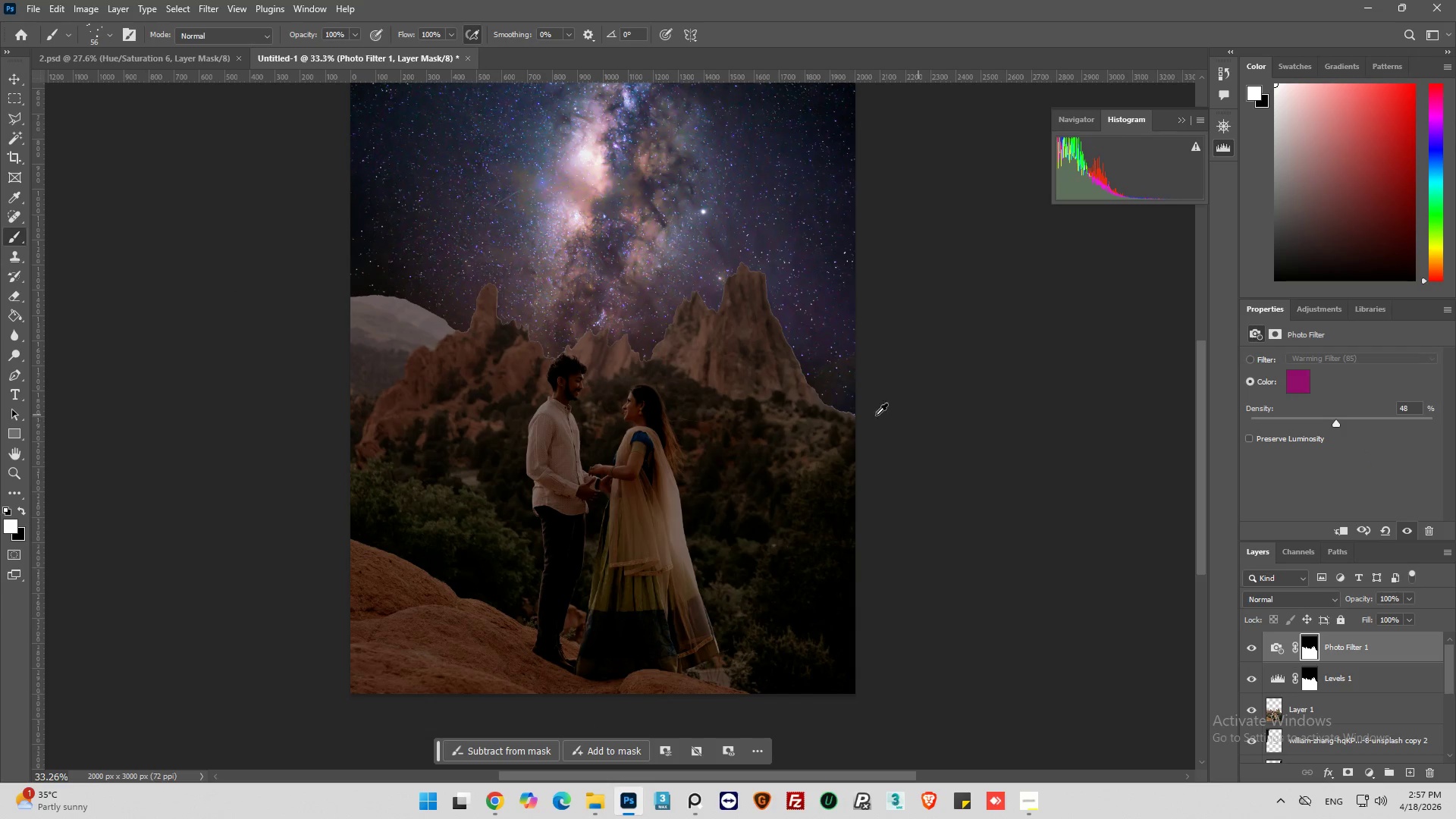 
hold_key(key=AltLeft, duration=0.33)
 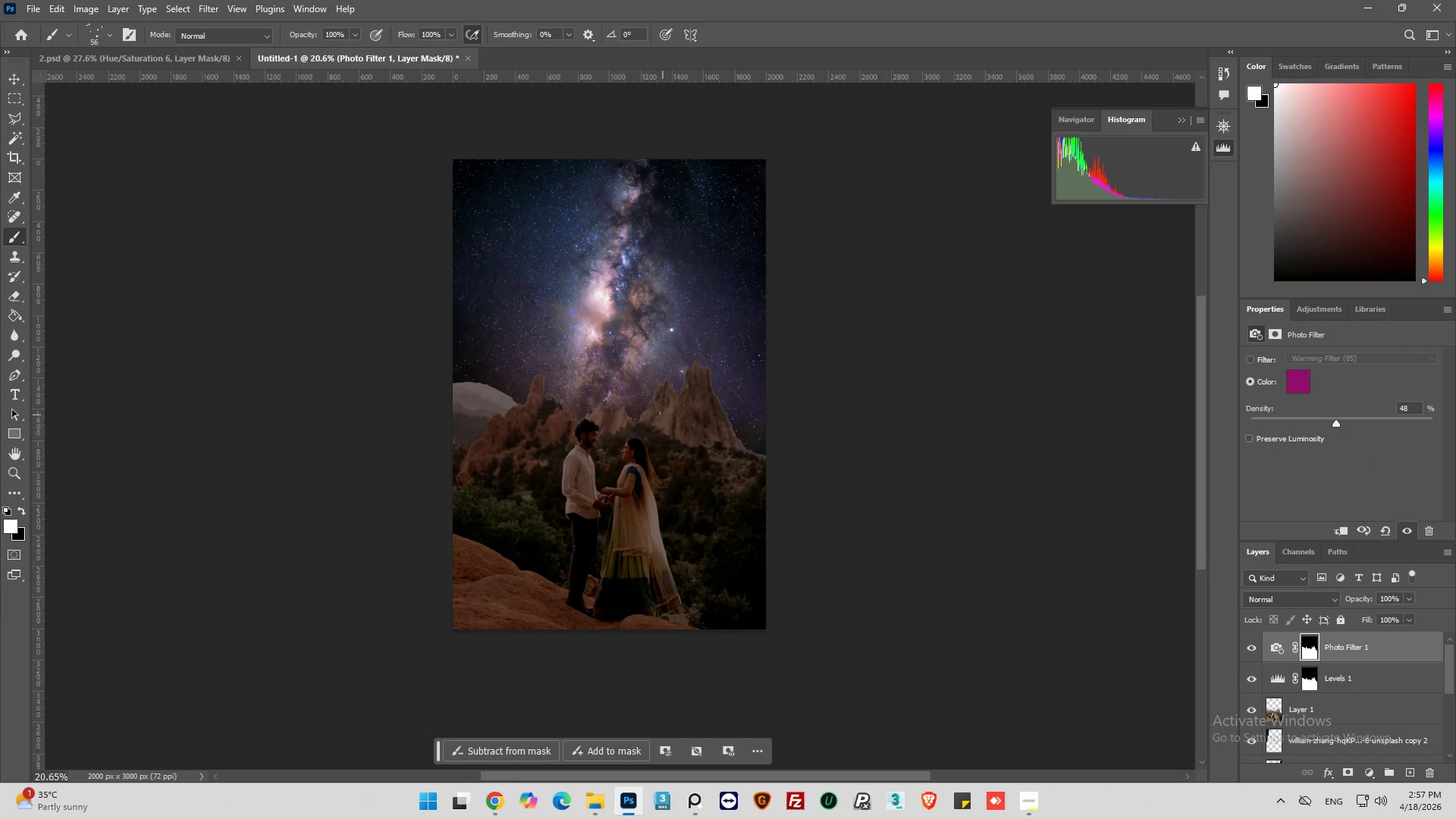 
hold_key(key=AltLeft, duration=0.73)
 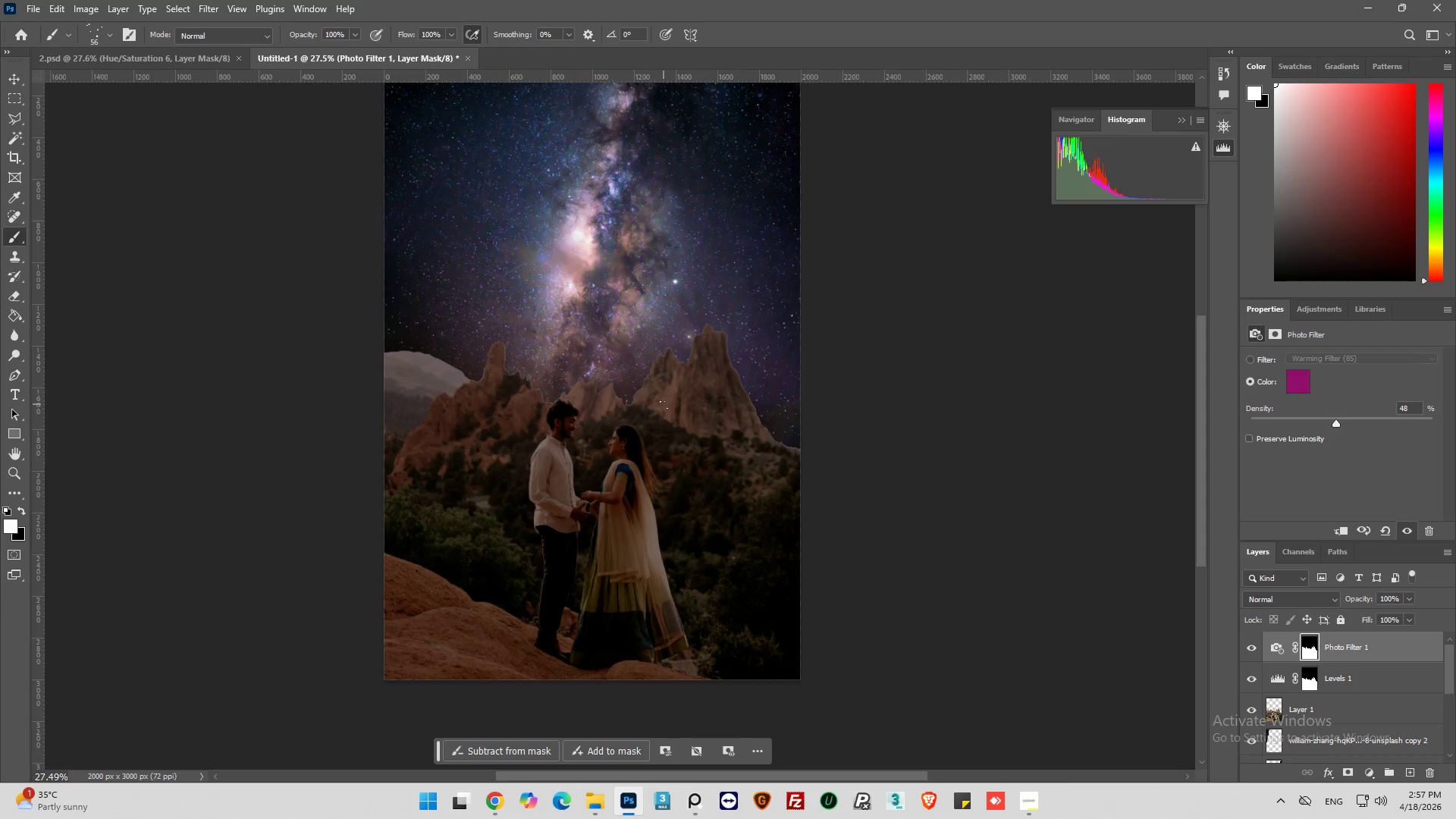 
scroll: coordinate [857, 414], scroll_direction: down, amount: 5.0
 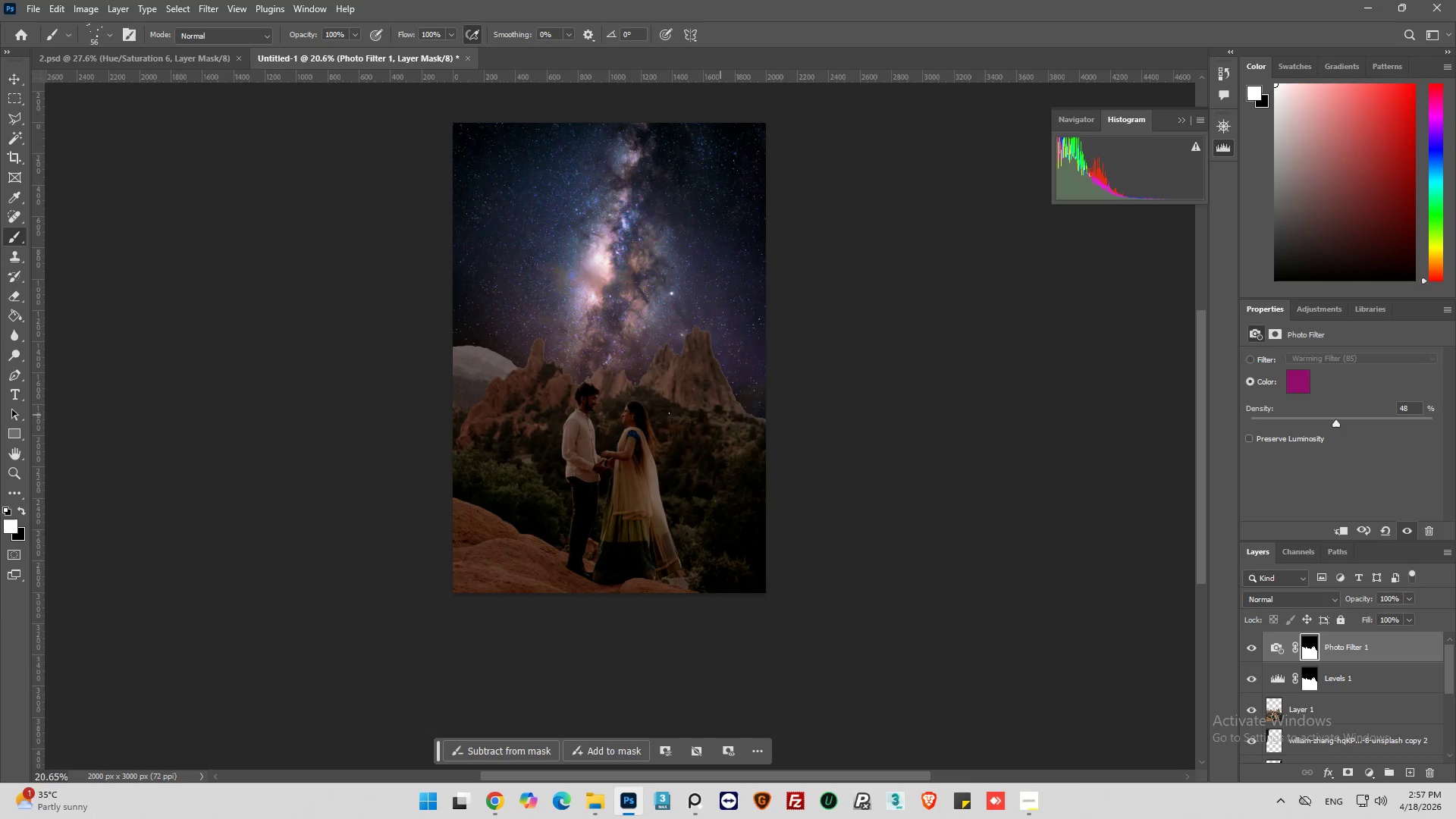 
scroll: coordinate [662, 406], scroll_direction: up, amount: 4.0
 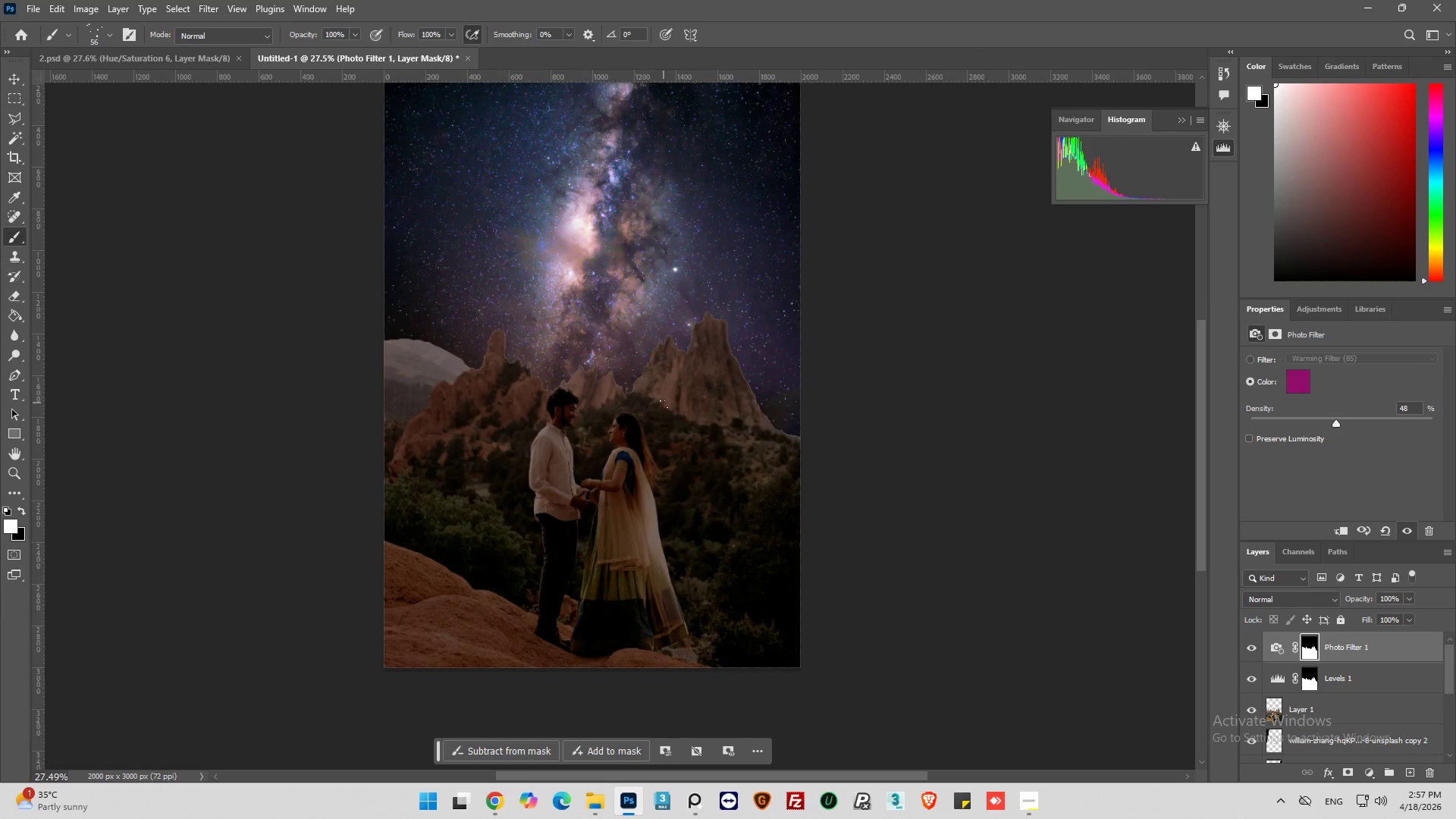 
scroll: coordinate [664, 403], scroll_direction: down, amount: 2.0
 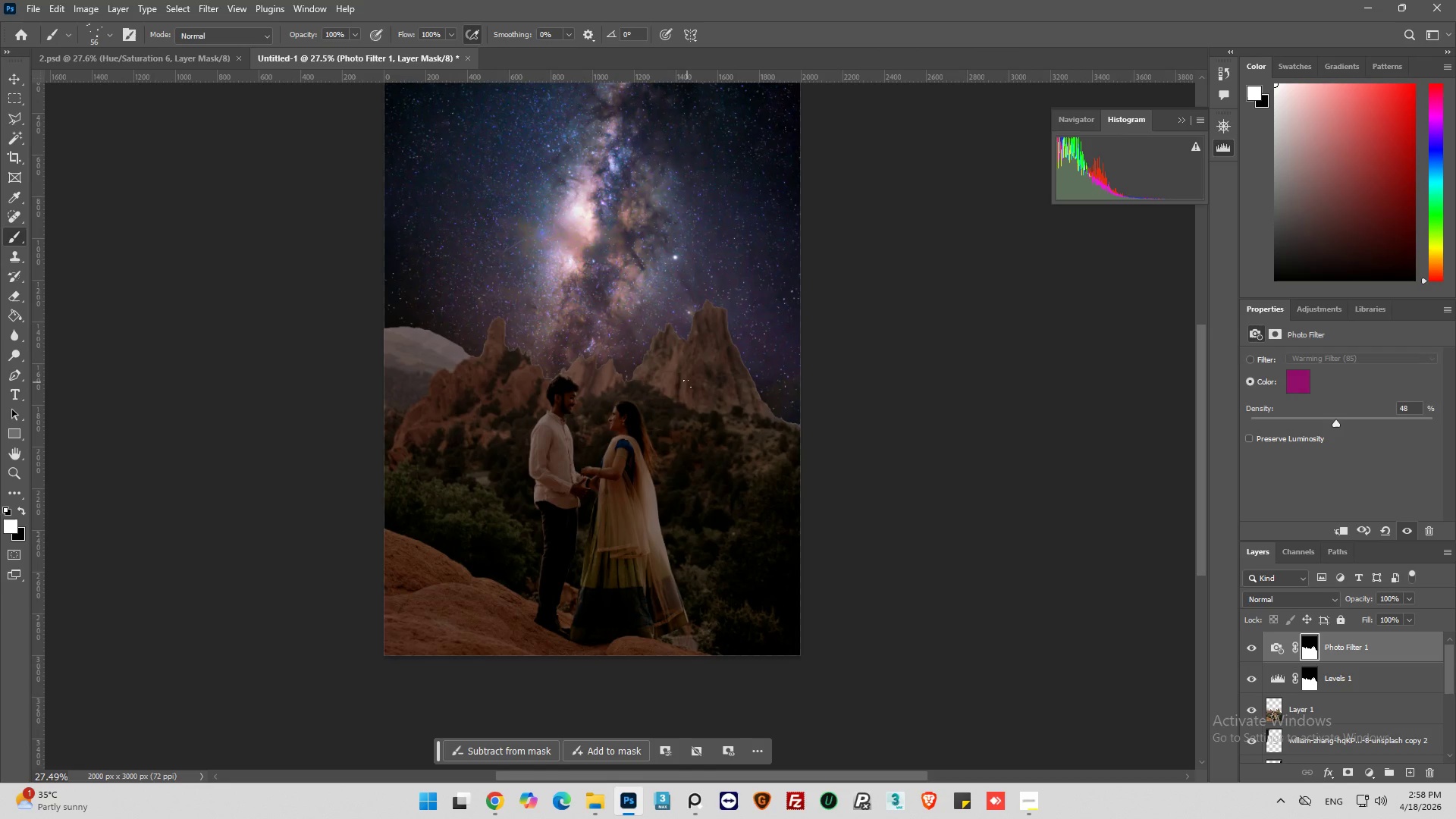 
wait(6.65)
 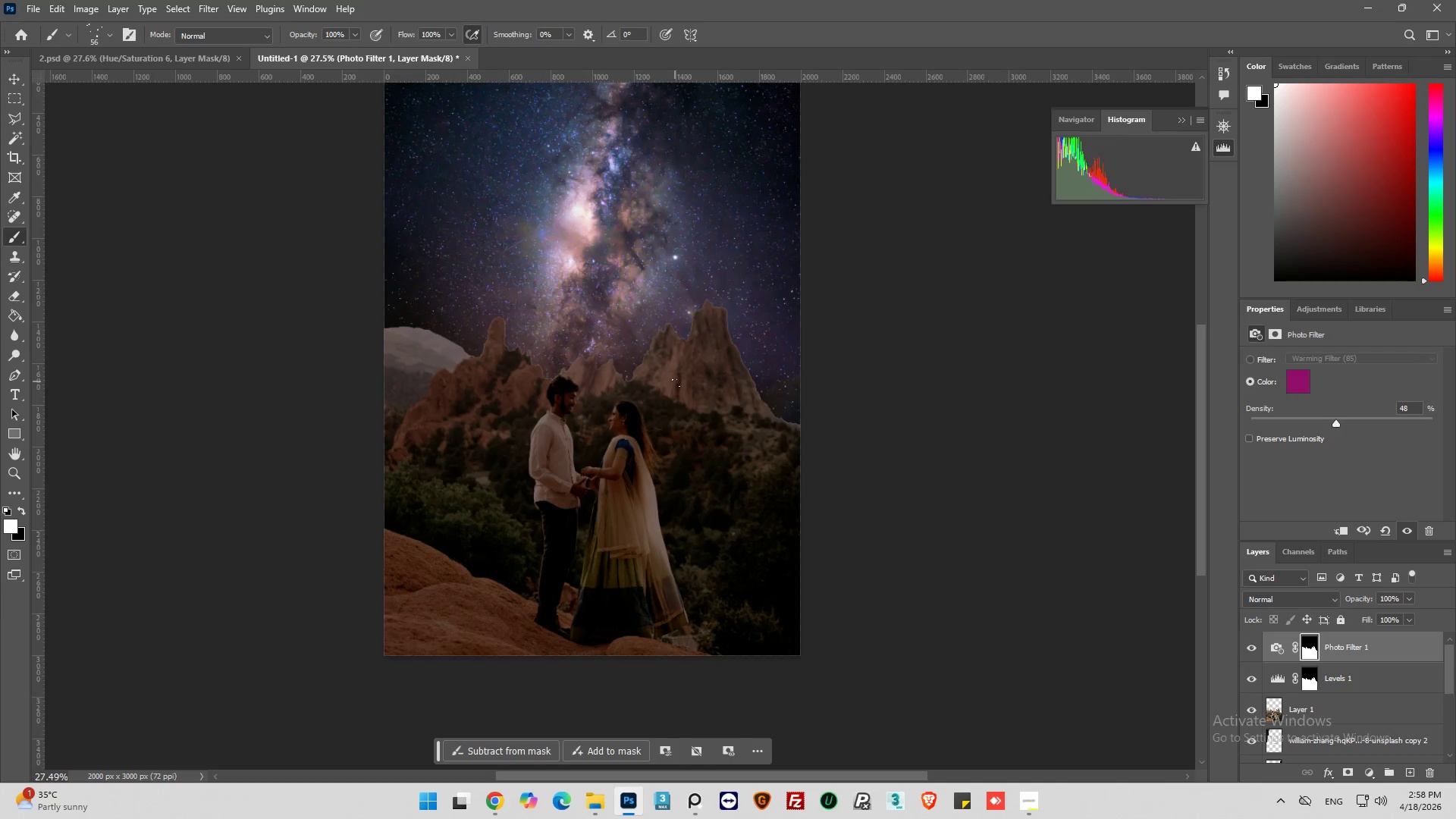 
hold_key(key=ControlLeft, duration=0.56)
left_click([1304, 650])
 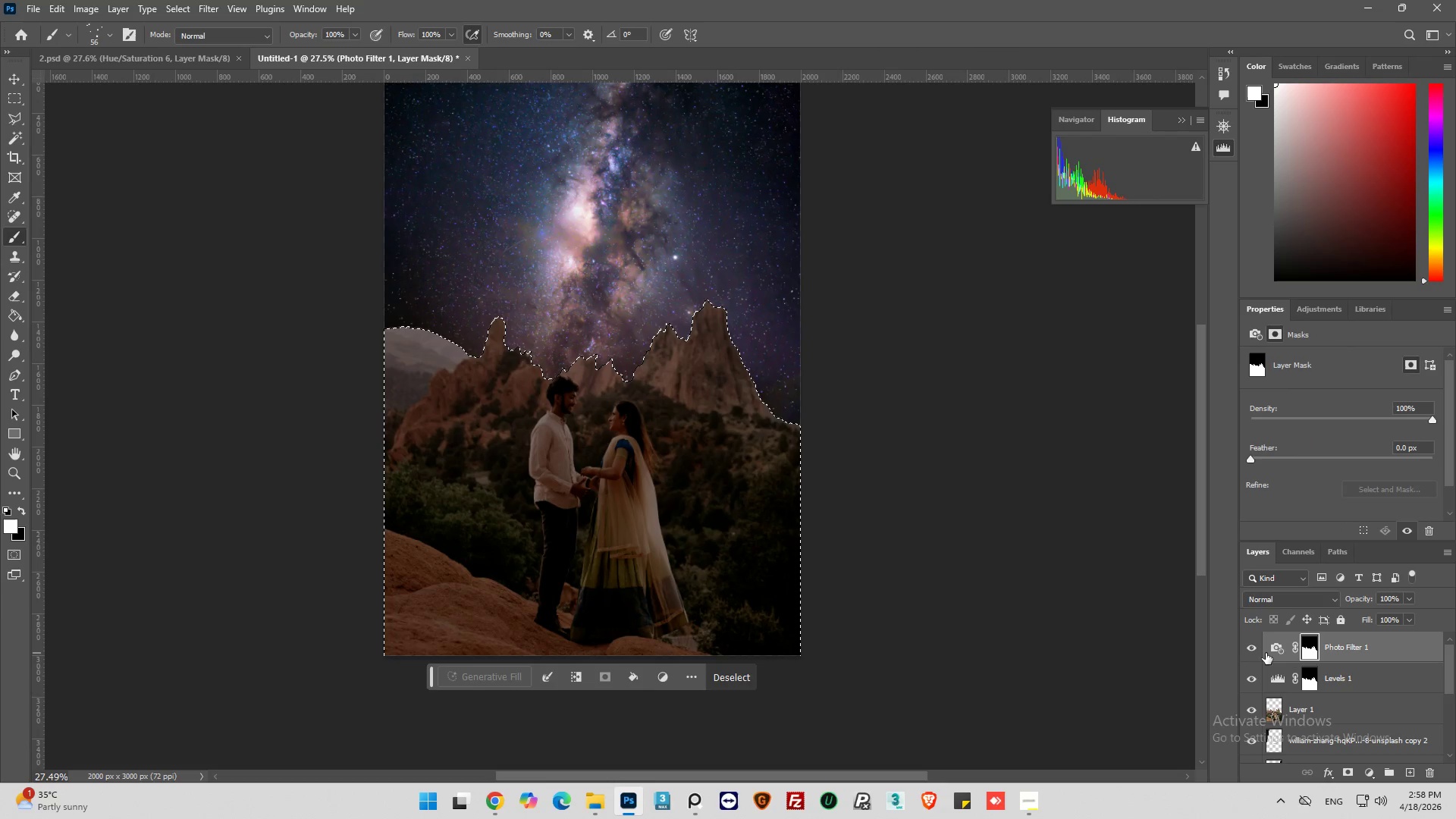 
left_click([1273, 645])
 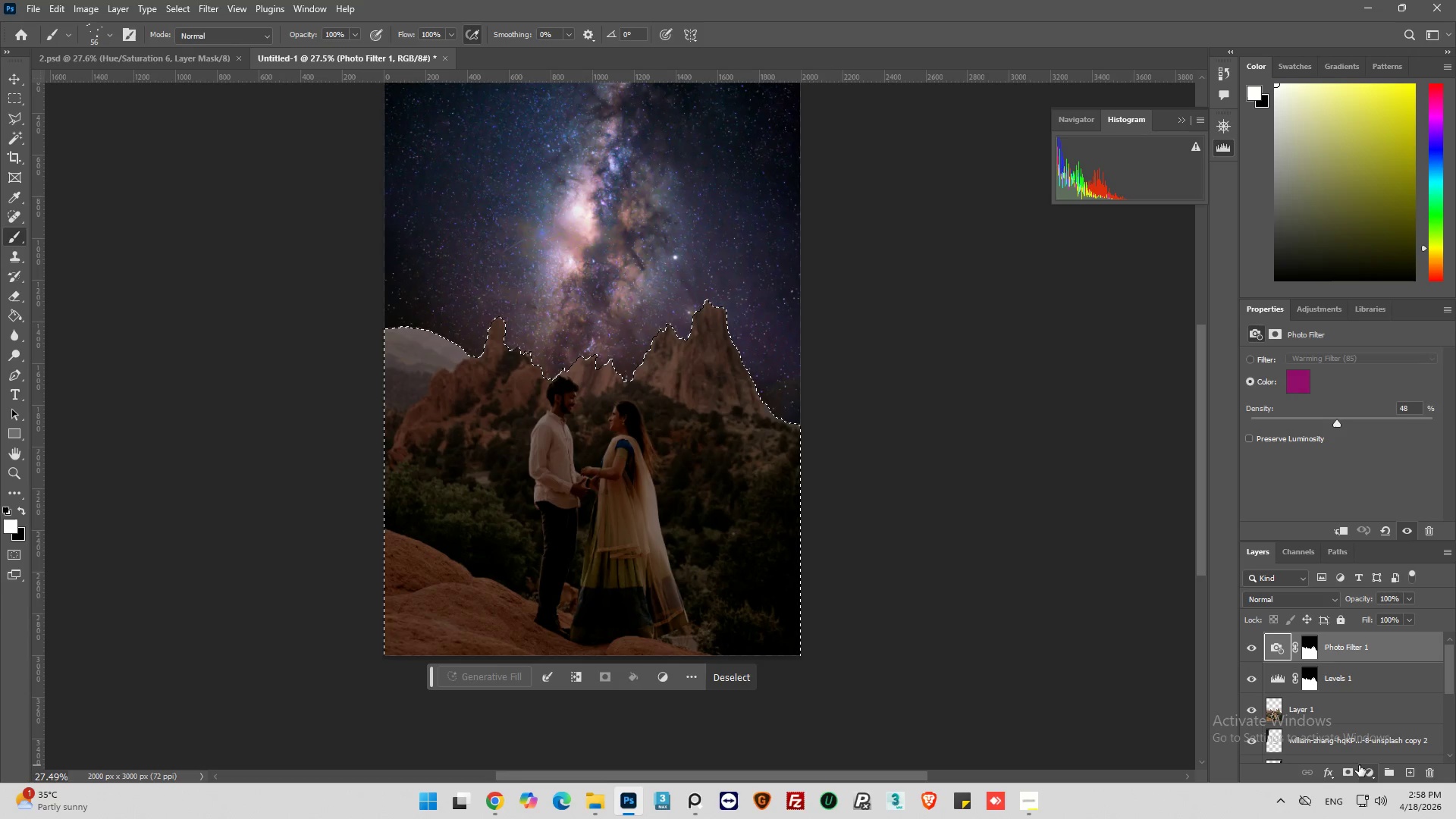 
left_click([1369, 772])
 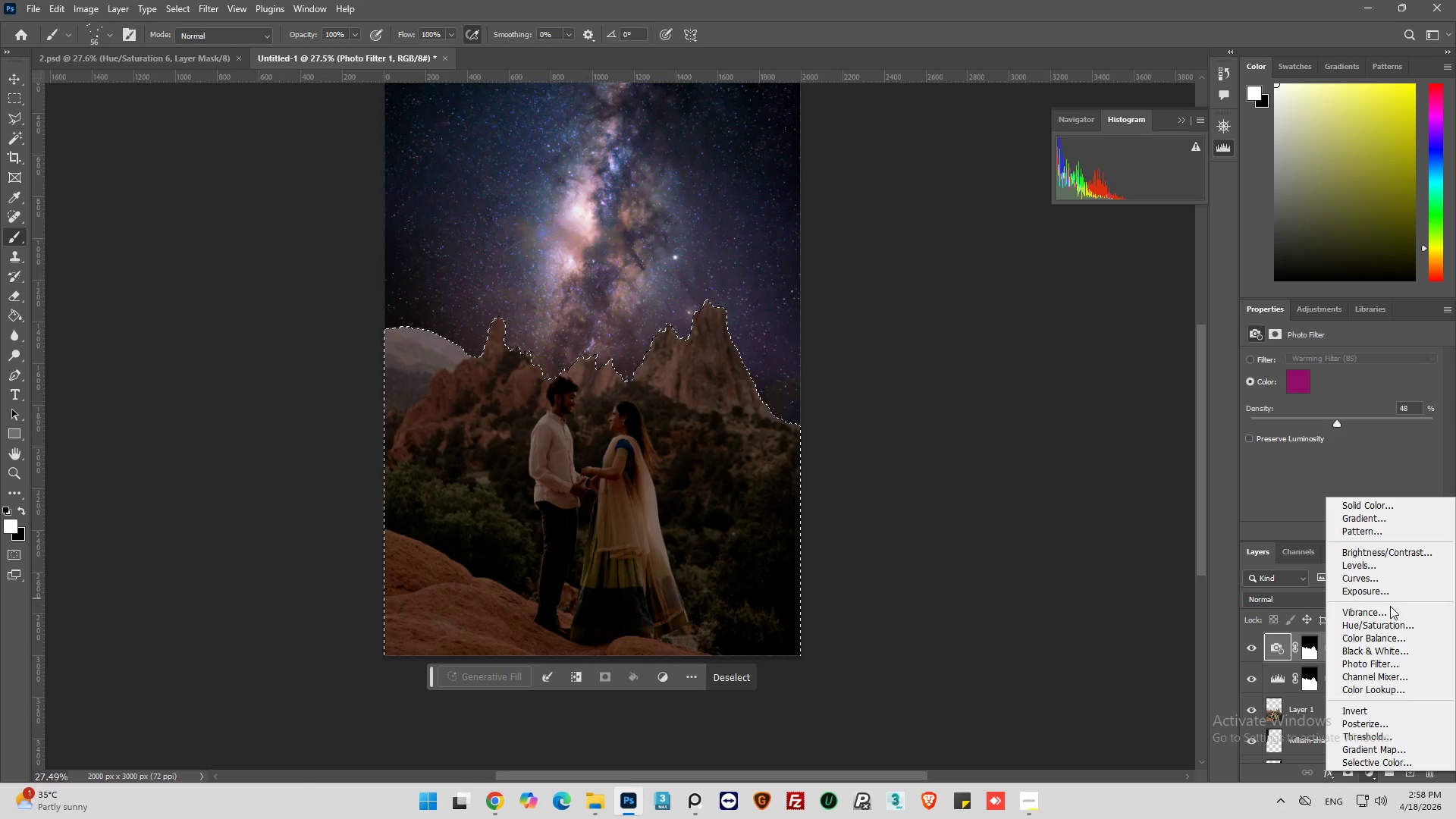 
left_click([1390, 623])
 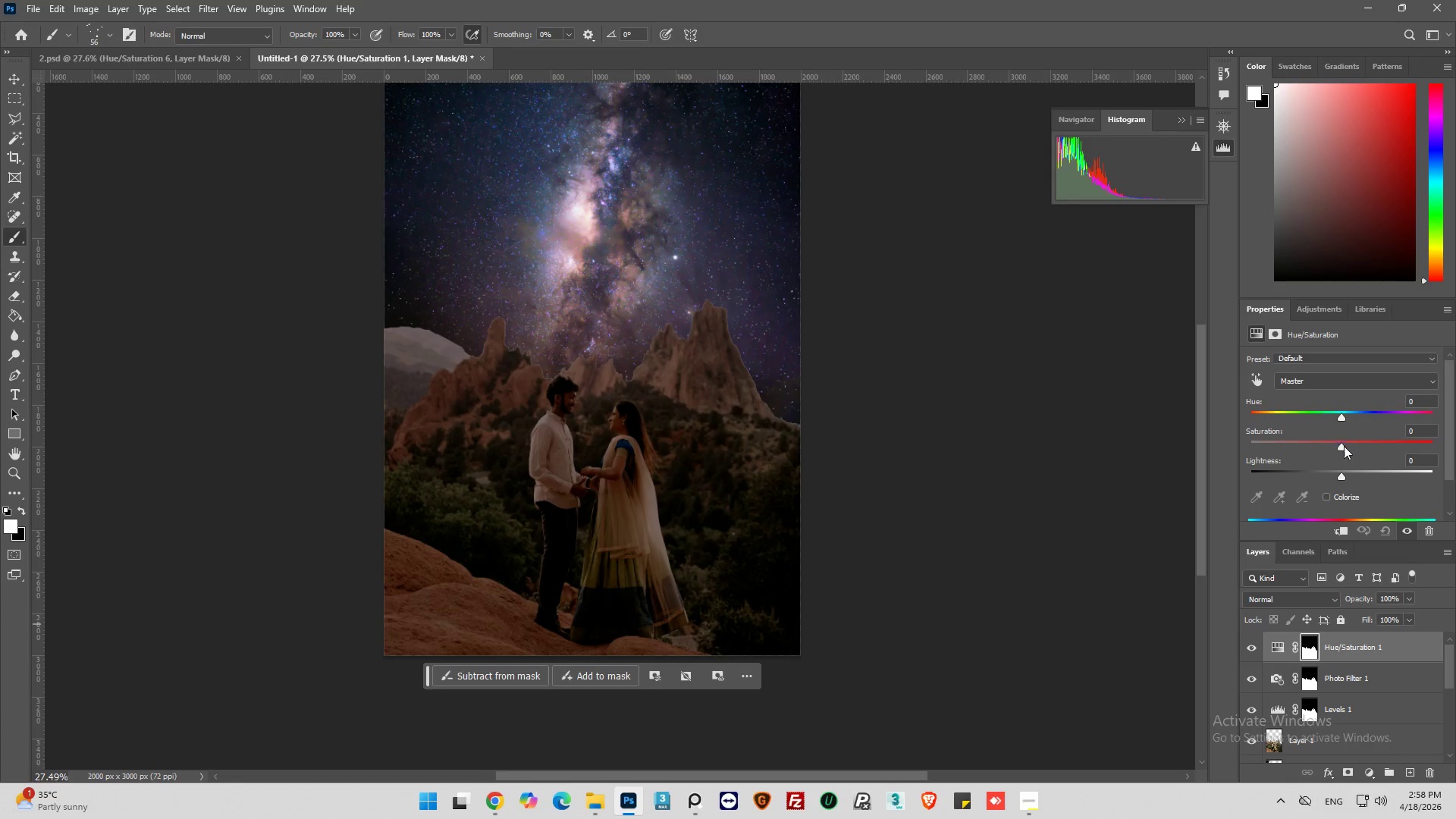 
left_click_drag(start_coordinate=[1341, 445], to_coordinate=[1326, 448])
 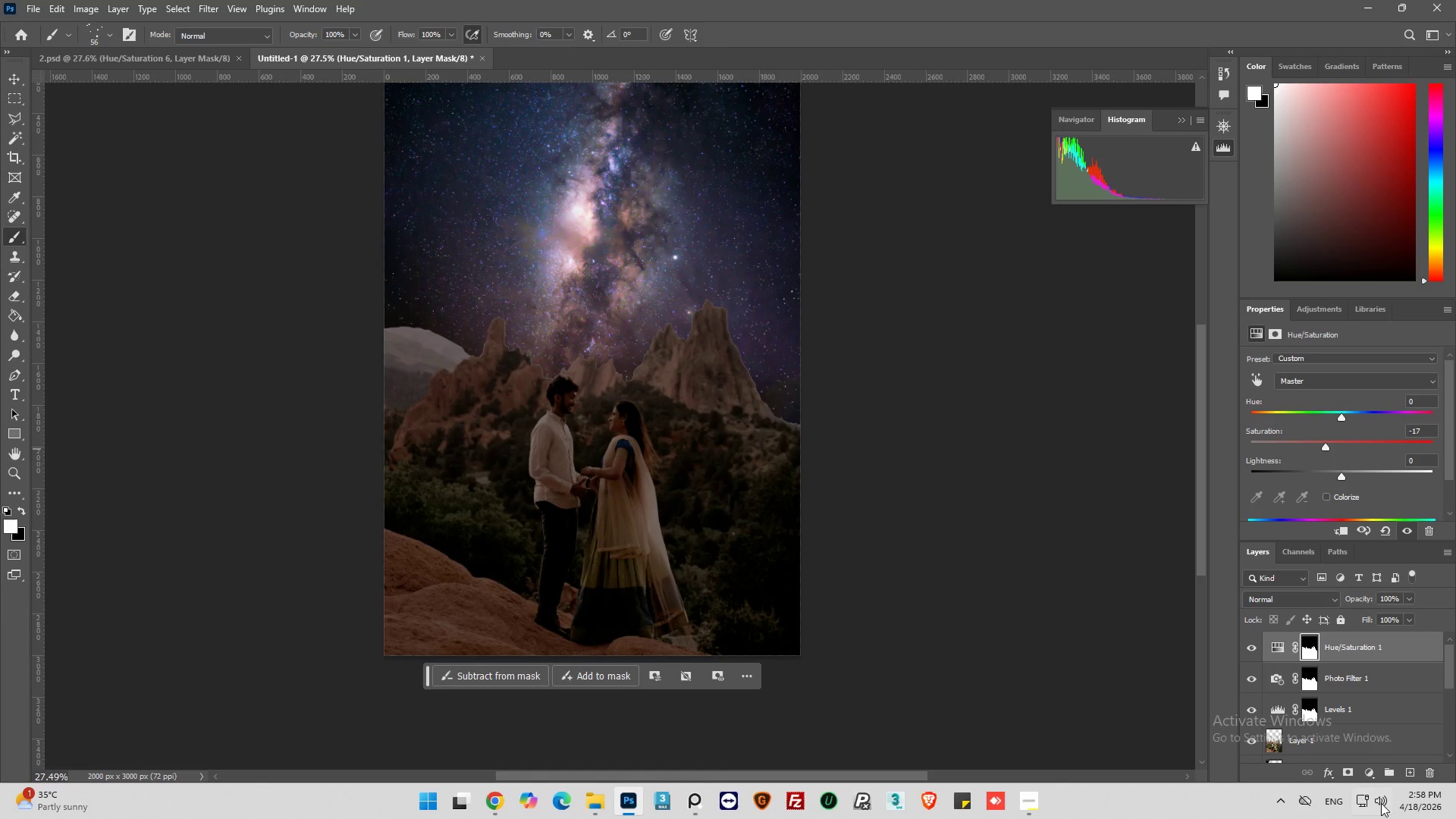 
wait(5.03)
 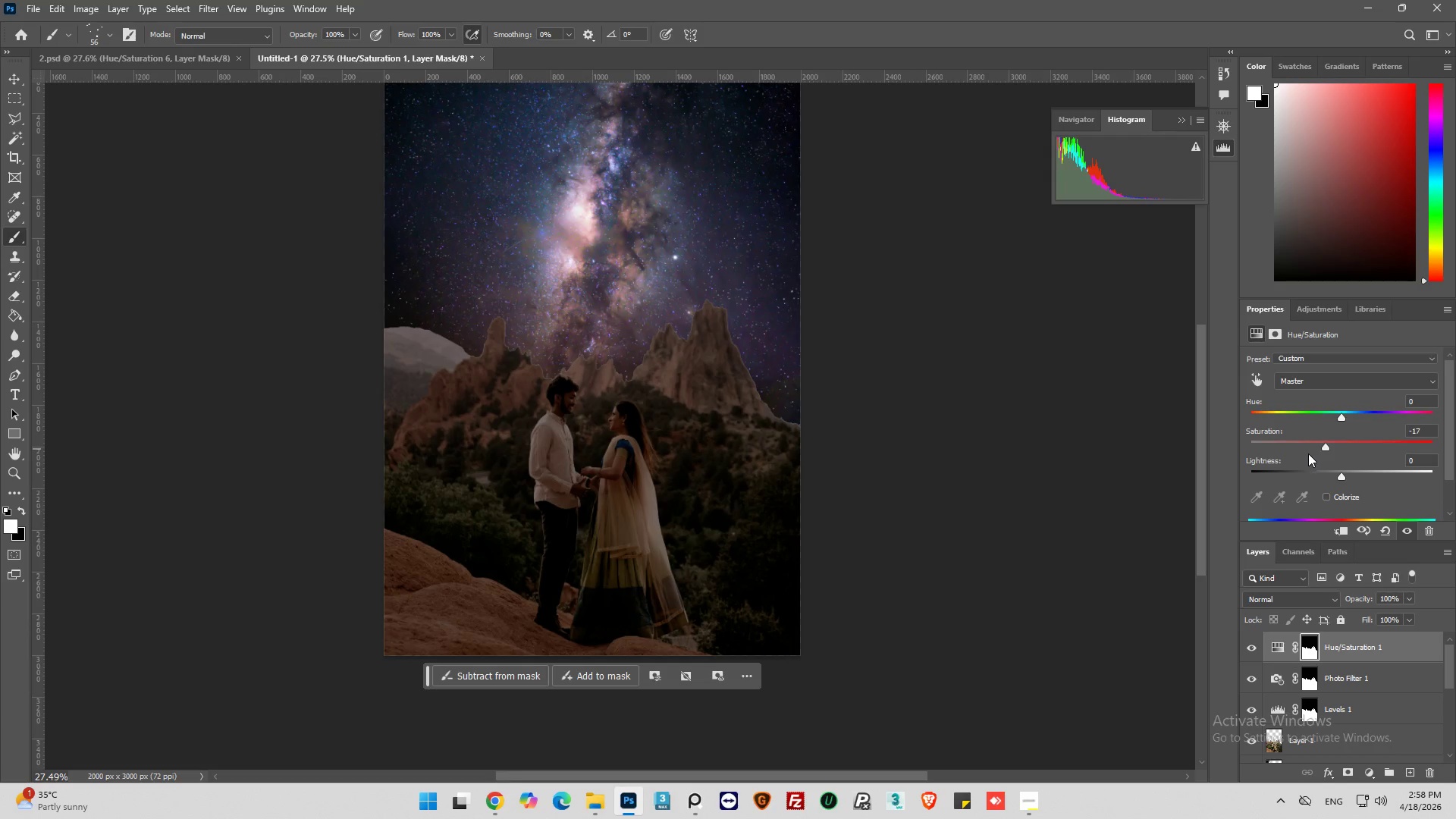 
left_click([1279, 649])
 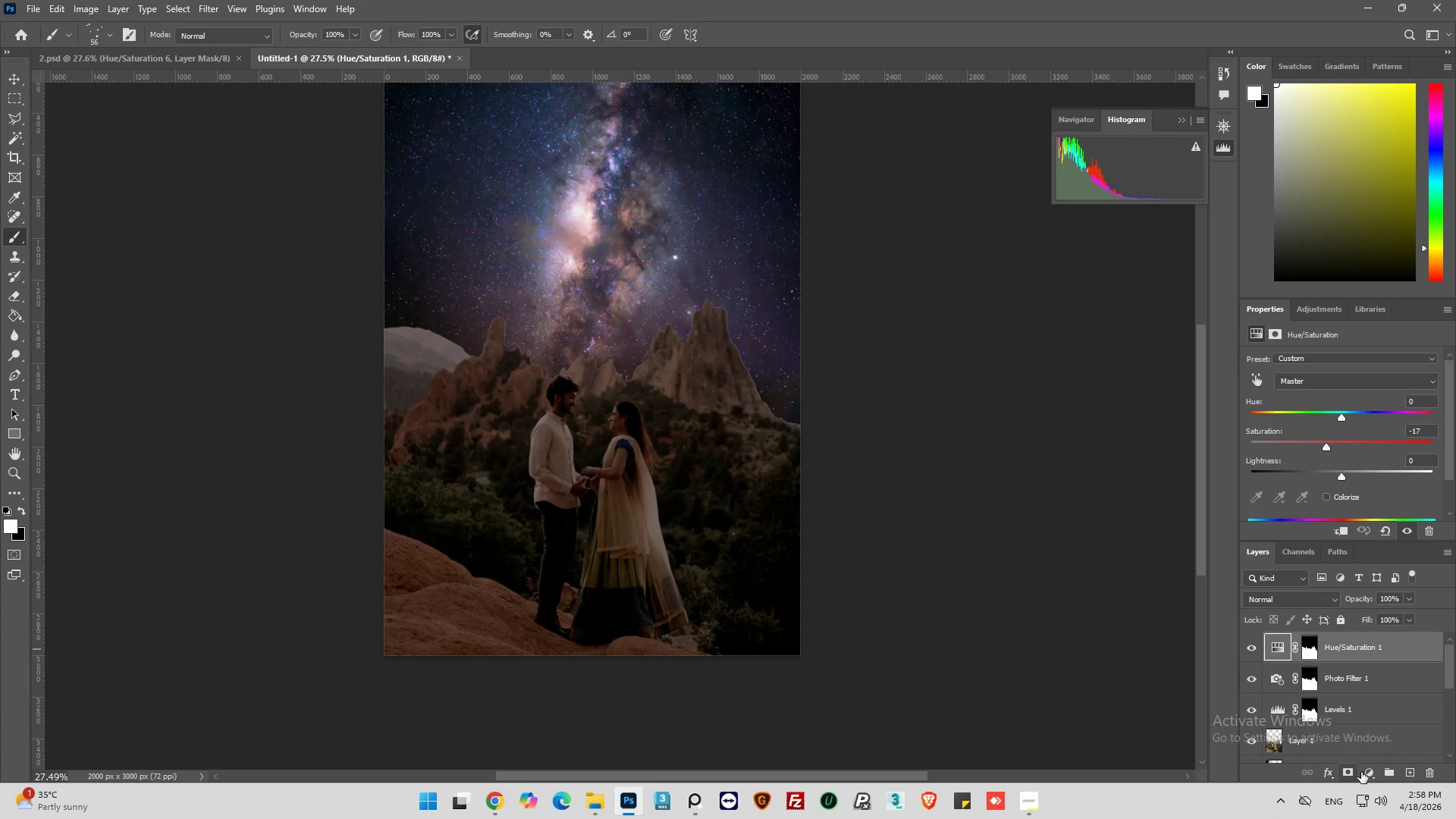 
left_click([1373, 772])
 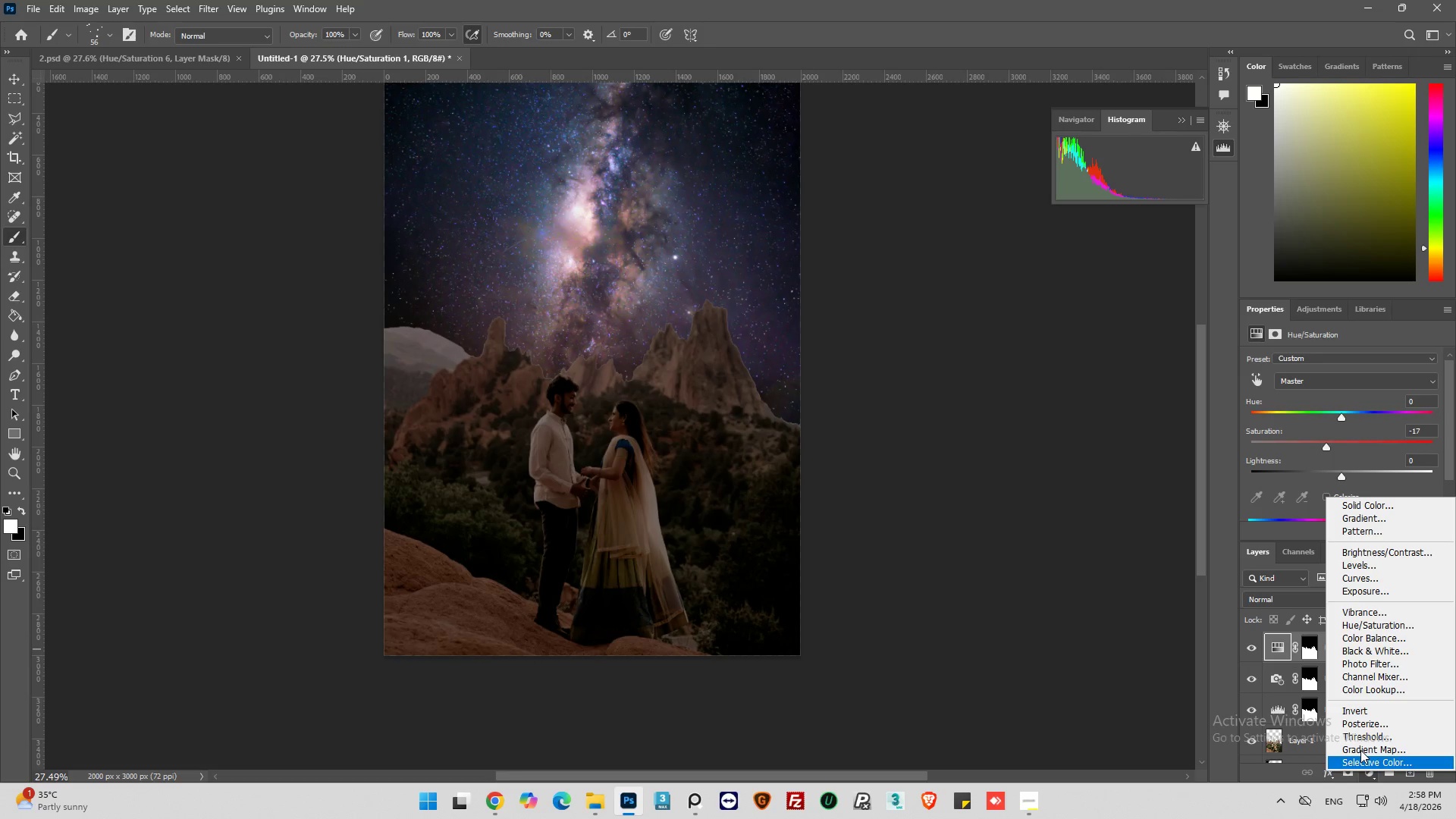 
left_click([1303, 651])
 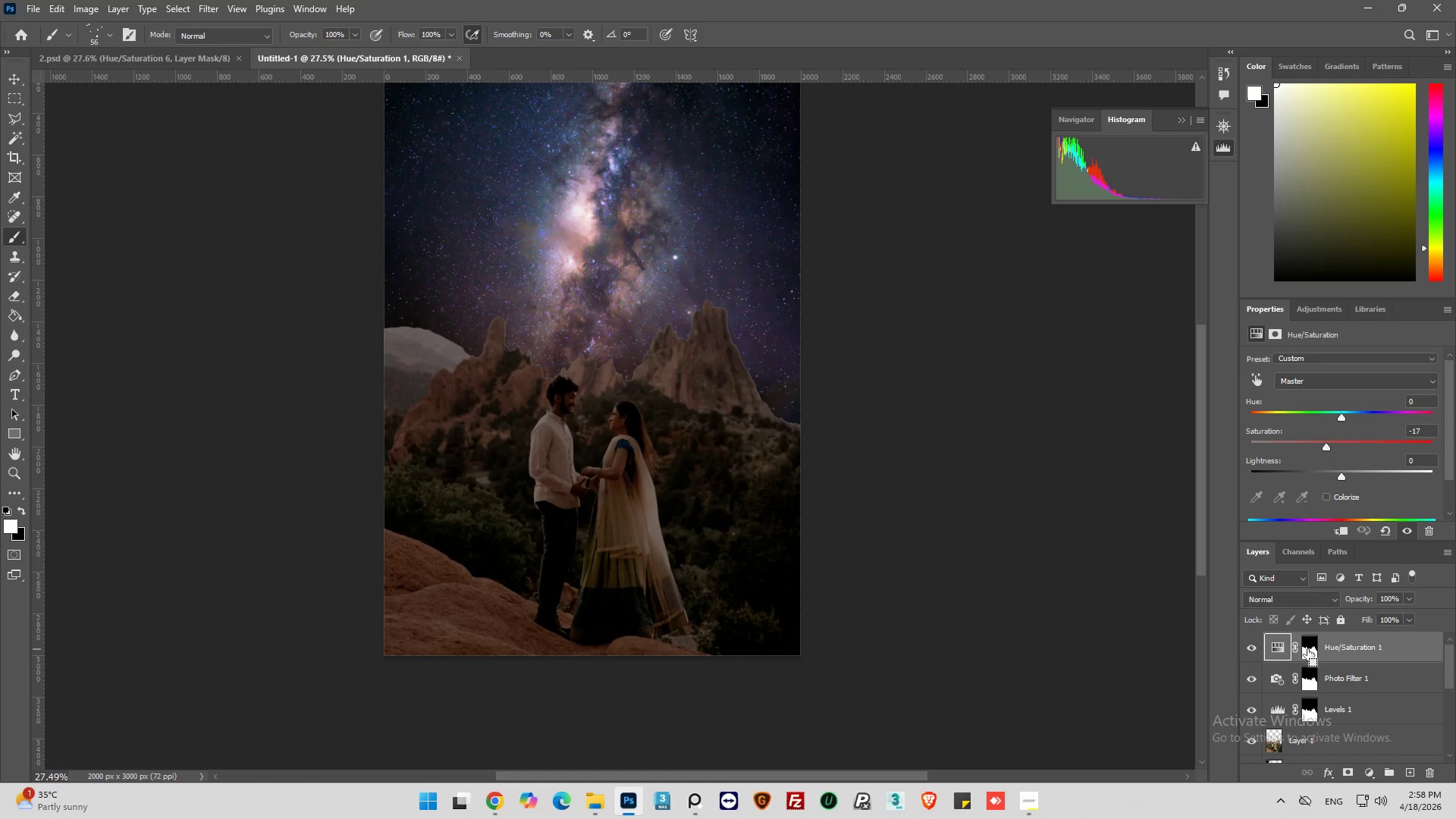 
hold_key(key=ControlLeft, duration=0.64)
left_click([1307, 650])
 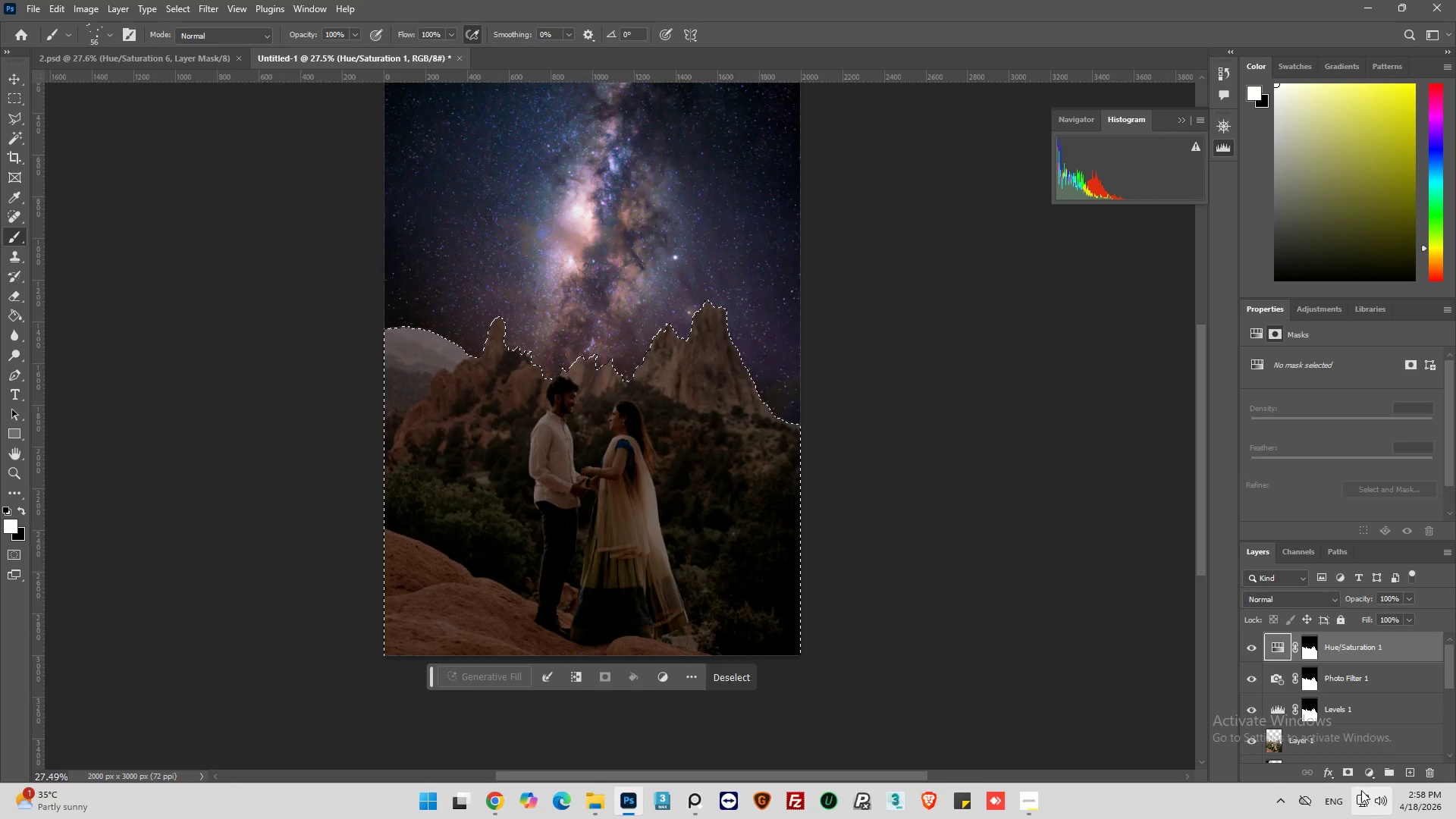 
left_click([1368, 773])
 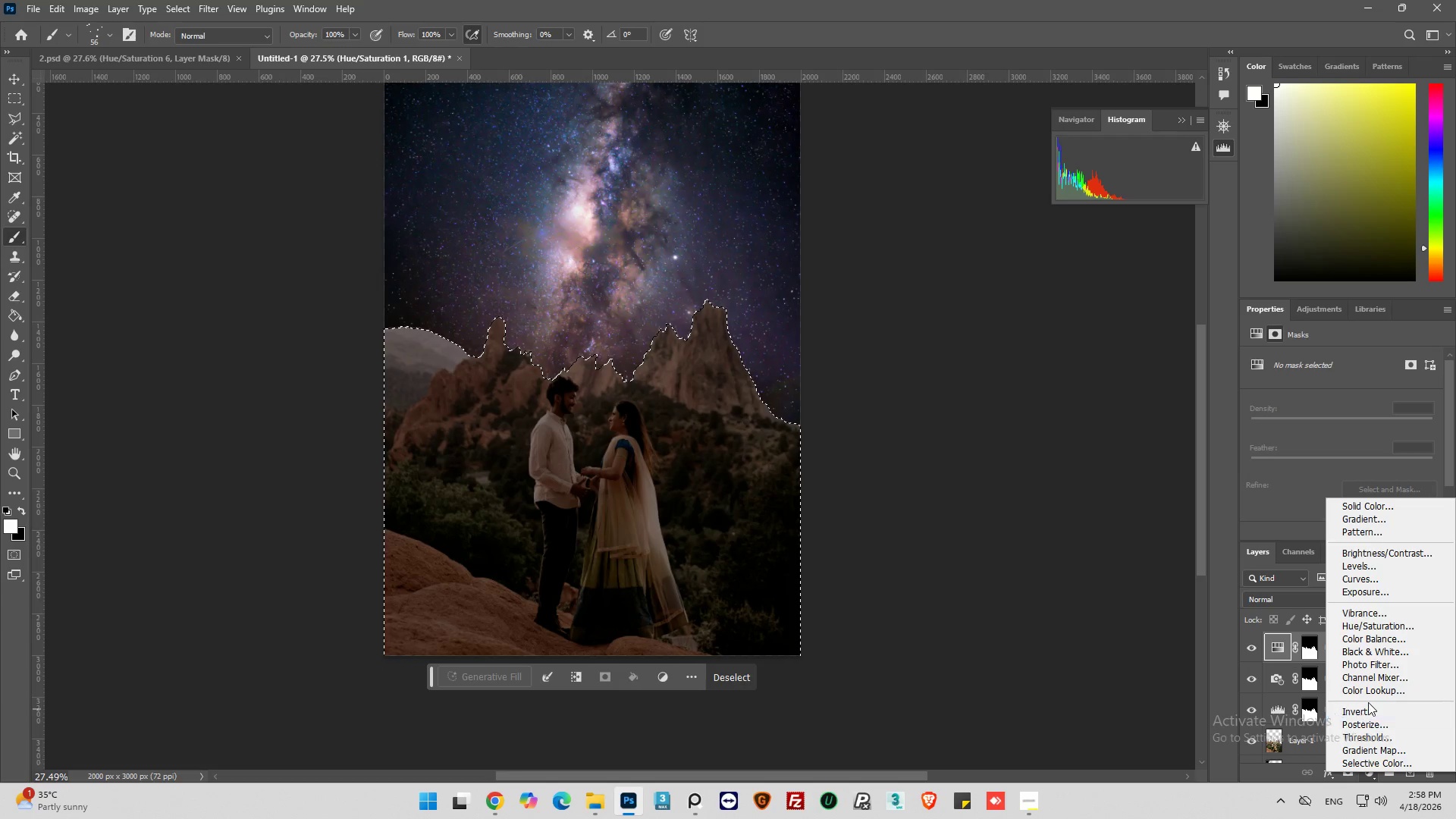 
wait(6.86)
 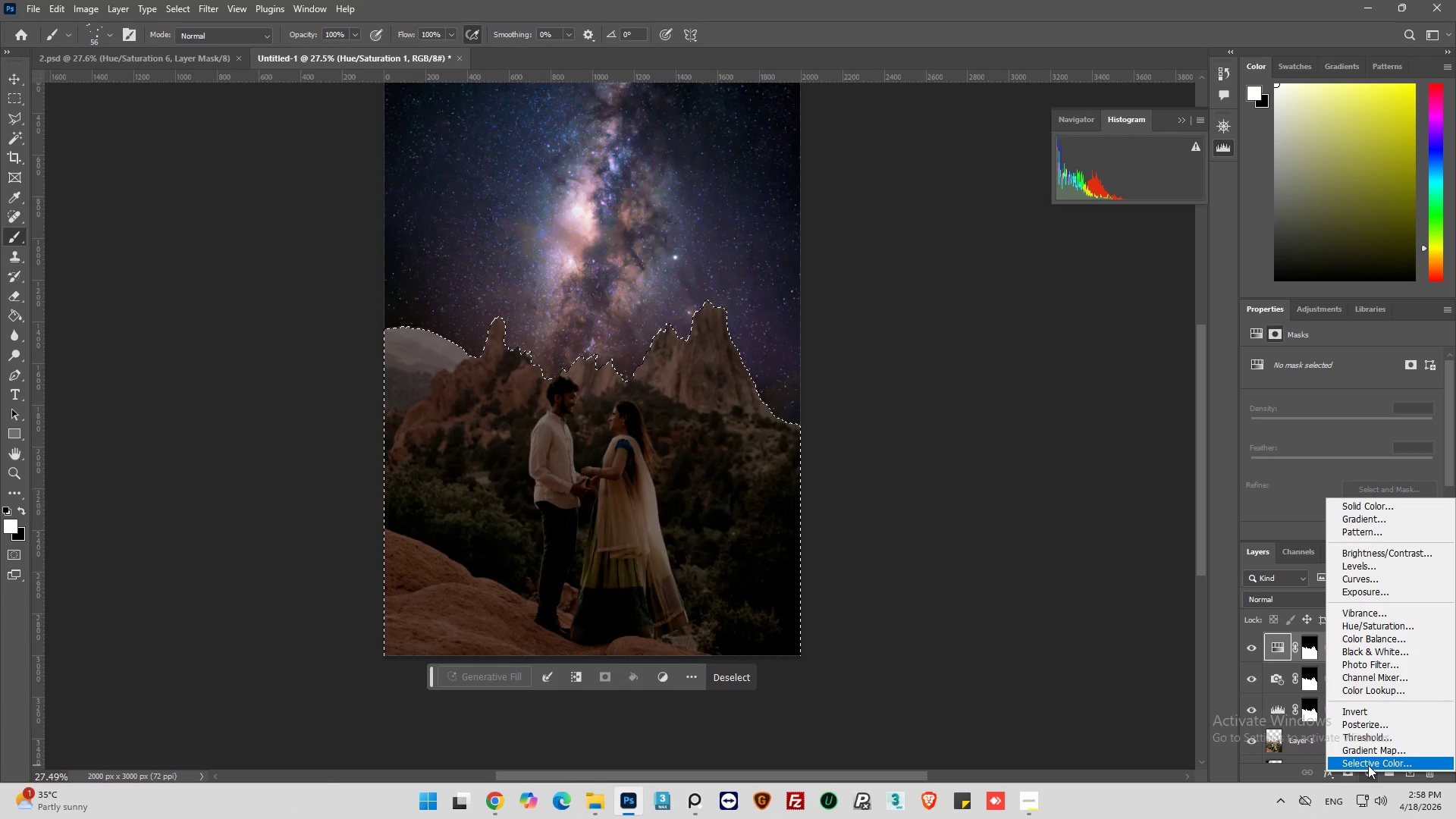 
left_click([1383, 627])
 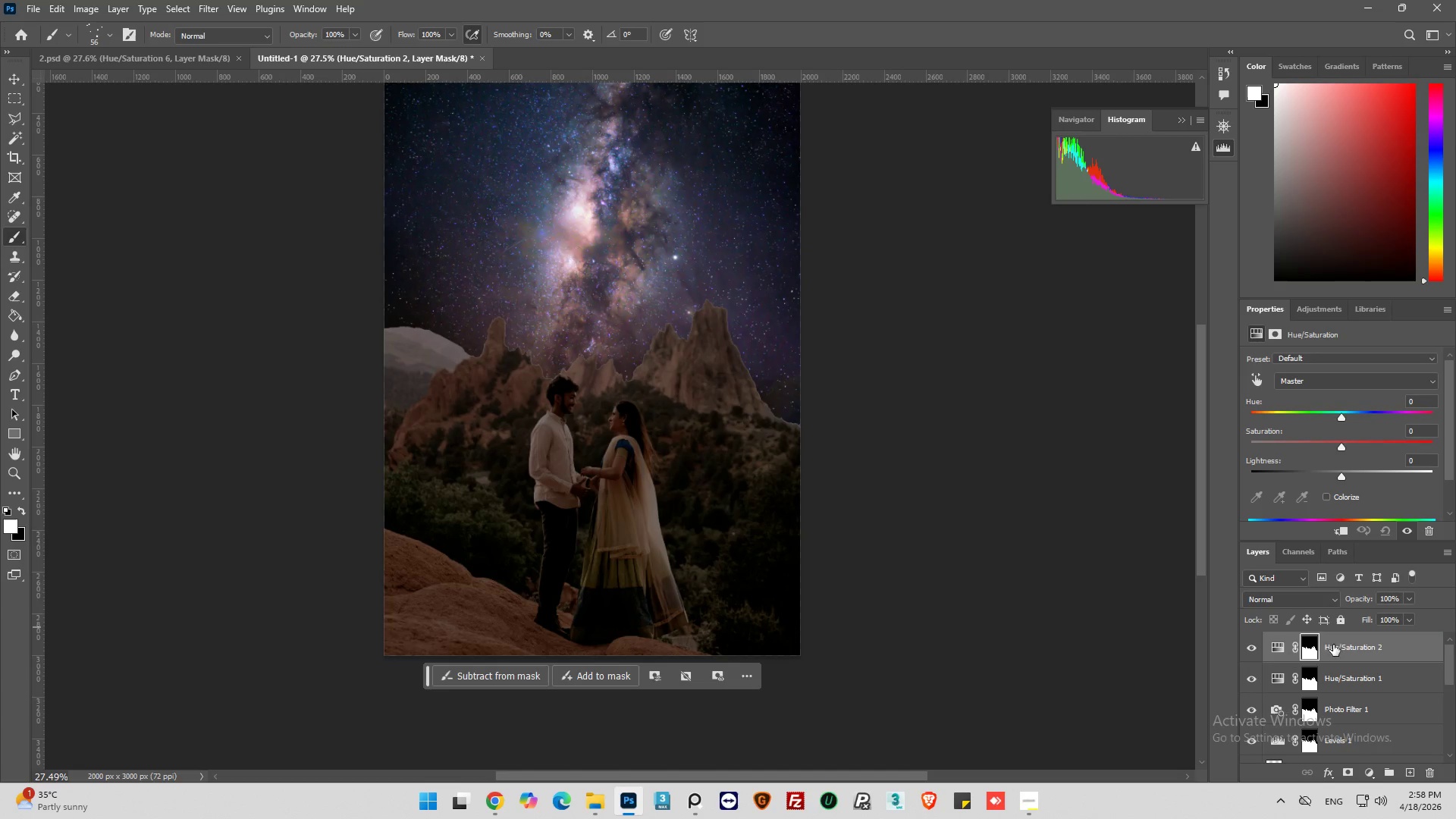 
left_click([1272, 646])
 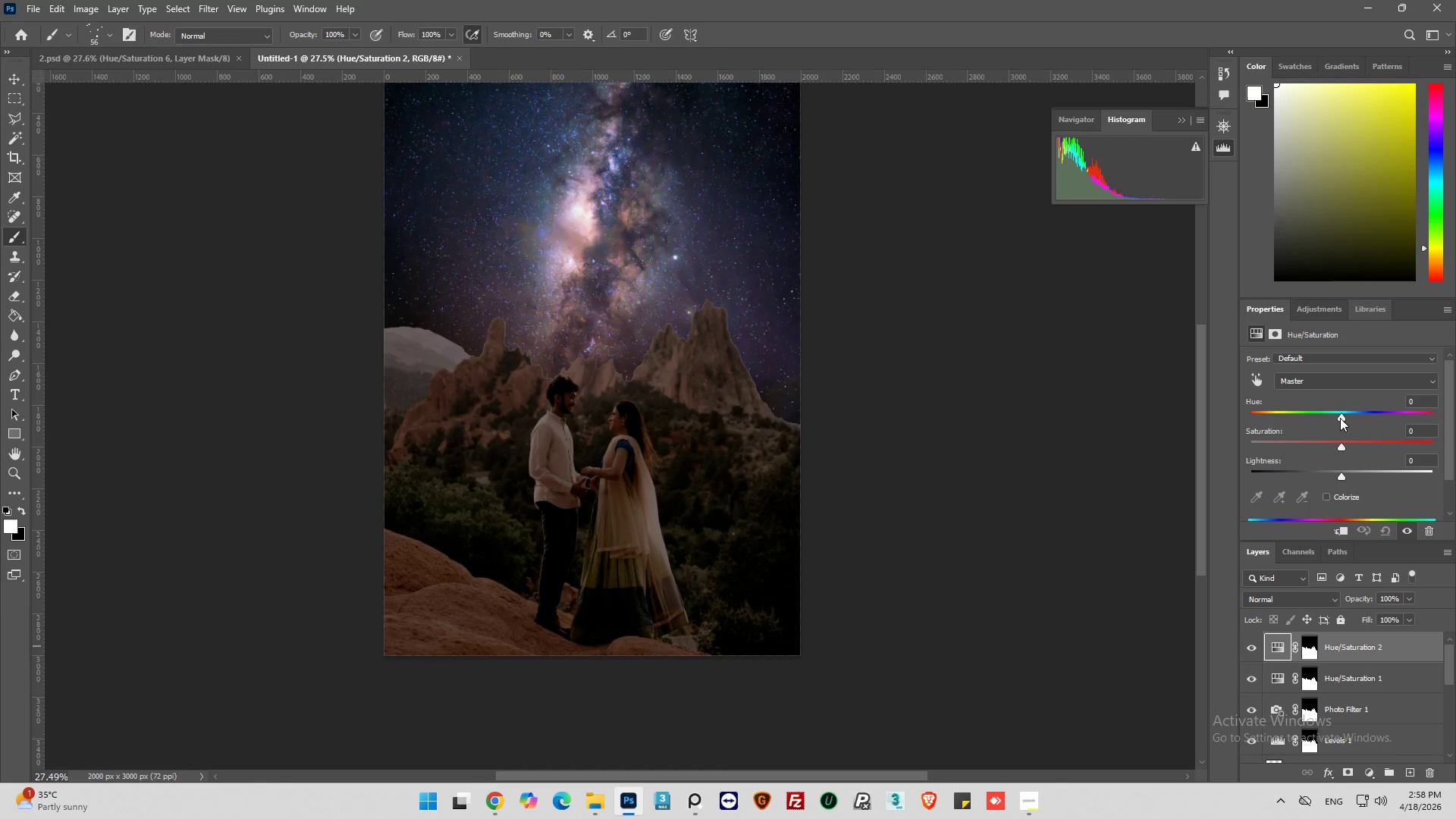 
left_click_drag(start_coordinate=[1340, 413], to_coordinate=[1295, 408])
 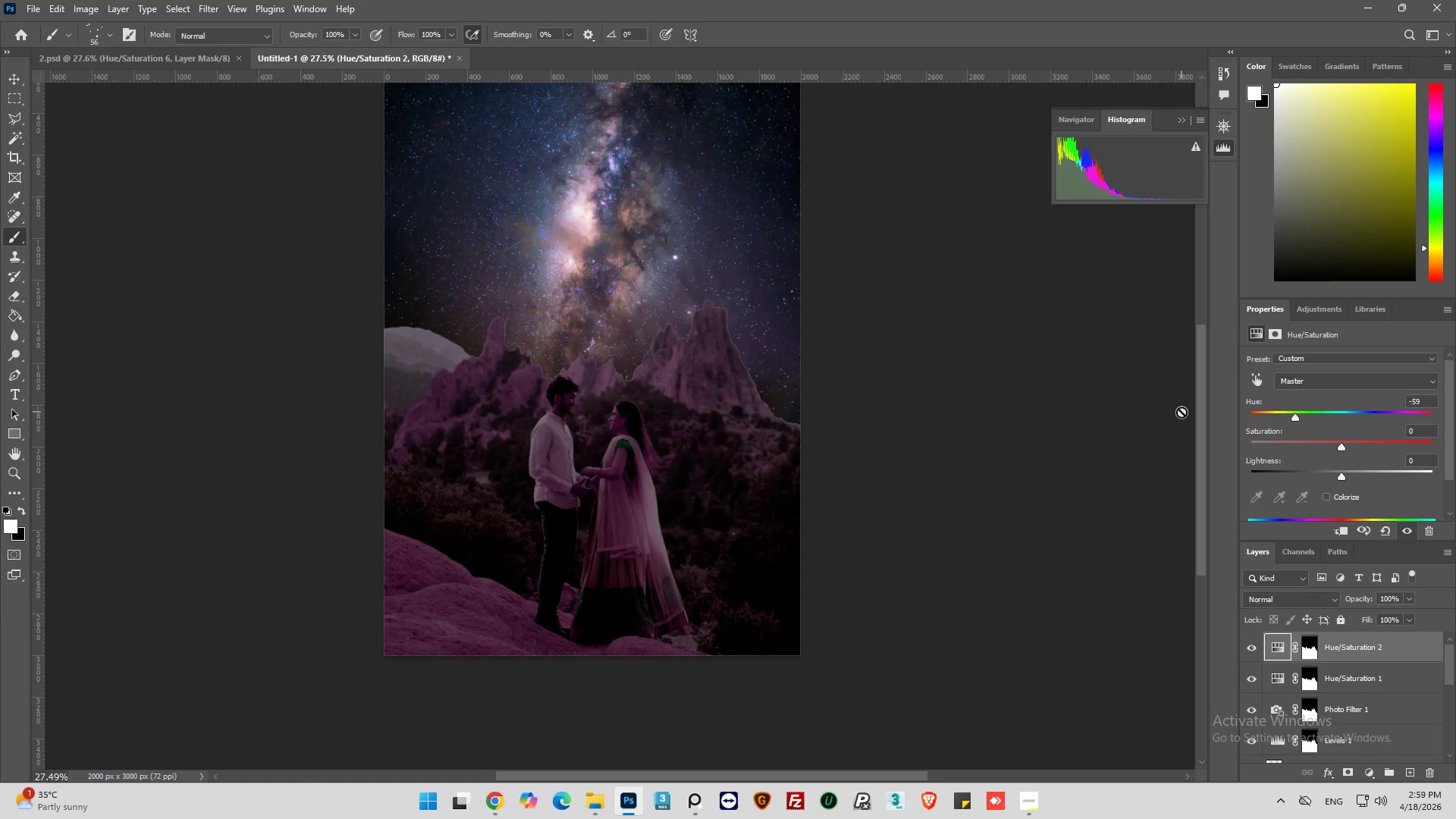 
wait(25.55)
 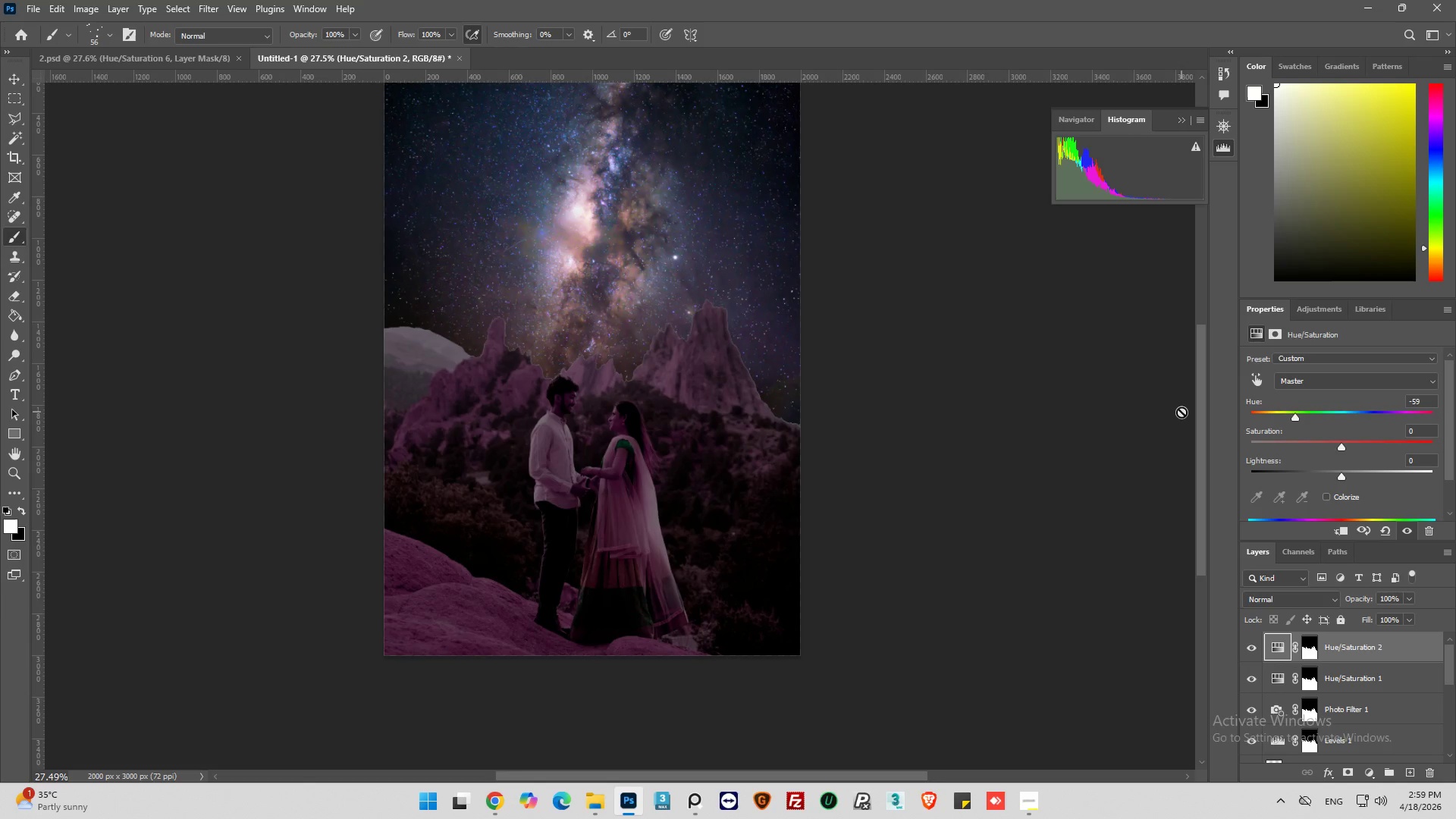 
left_click([1250, 642])
 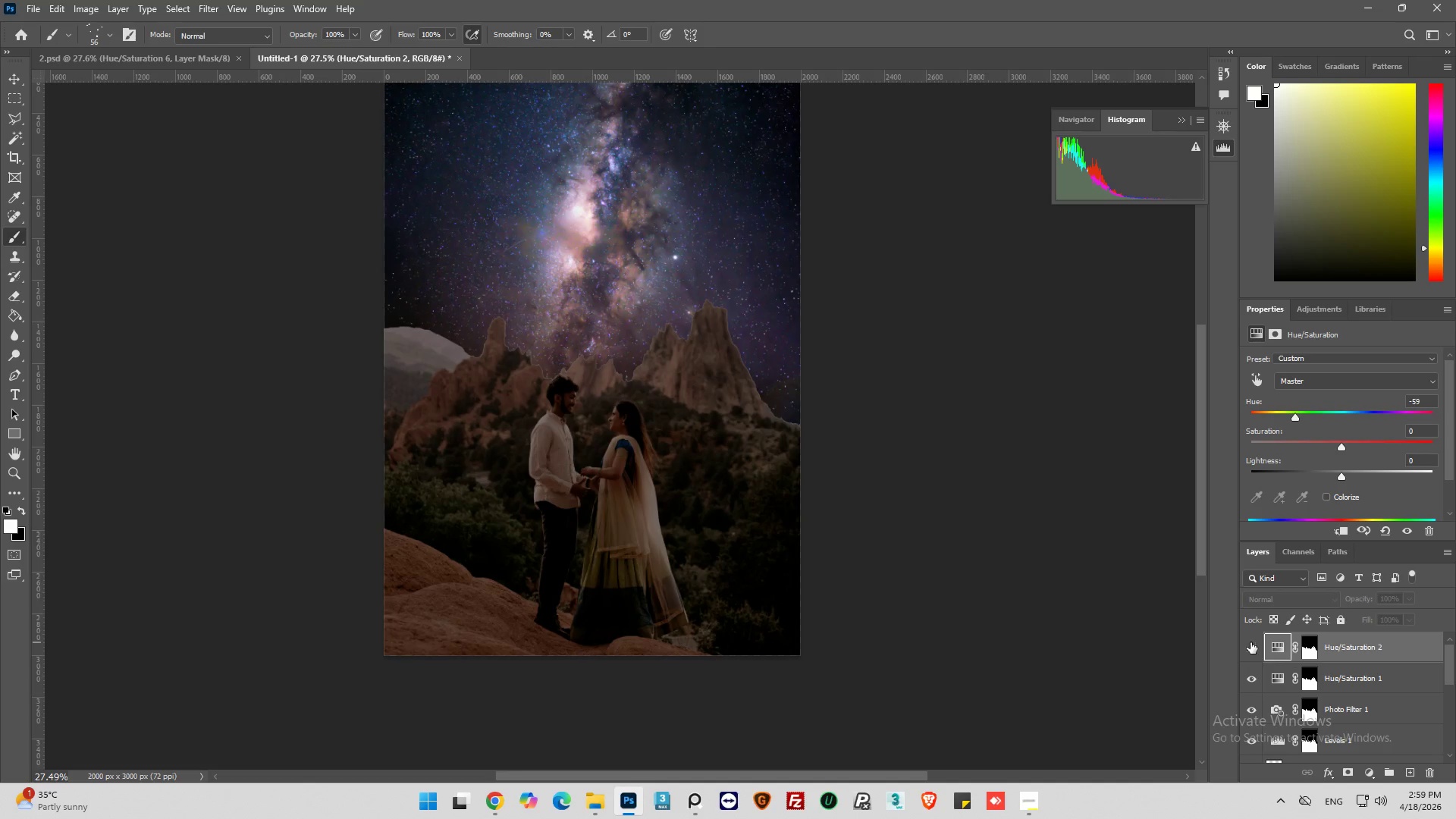 
left_click([1250, 642])
 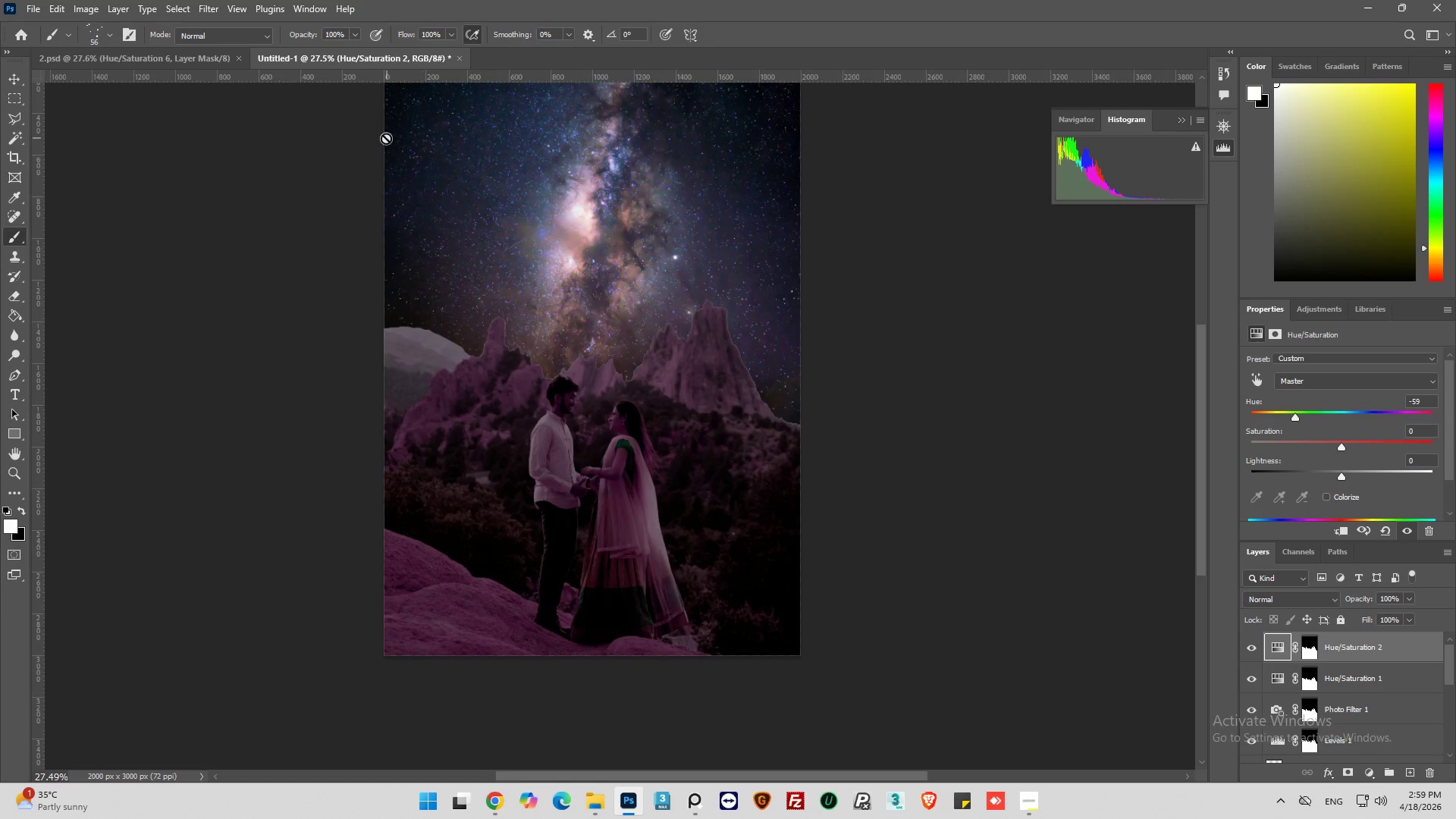 
left_click([154, 49])
 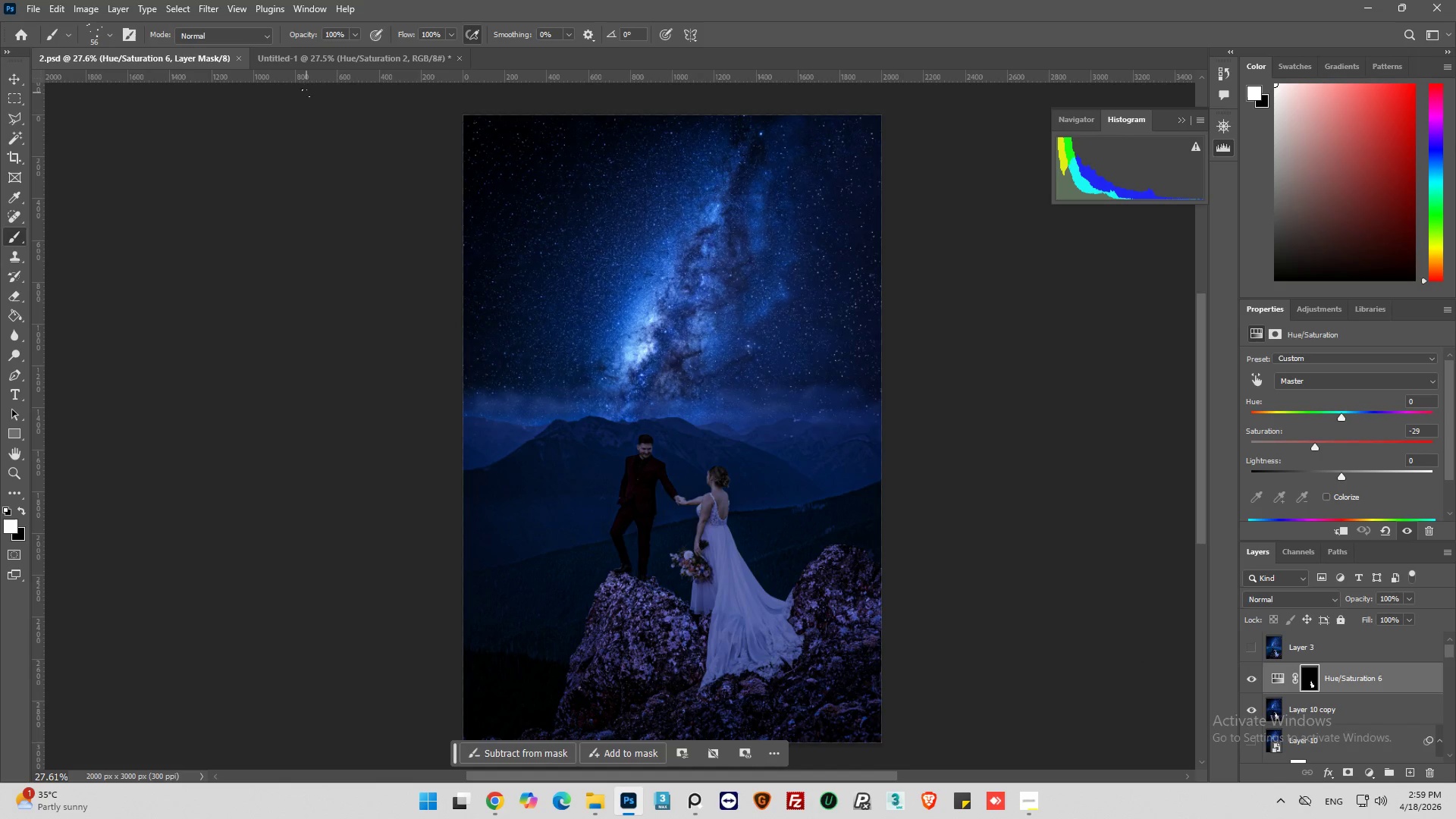 
left_click([356, 58])
 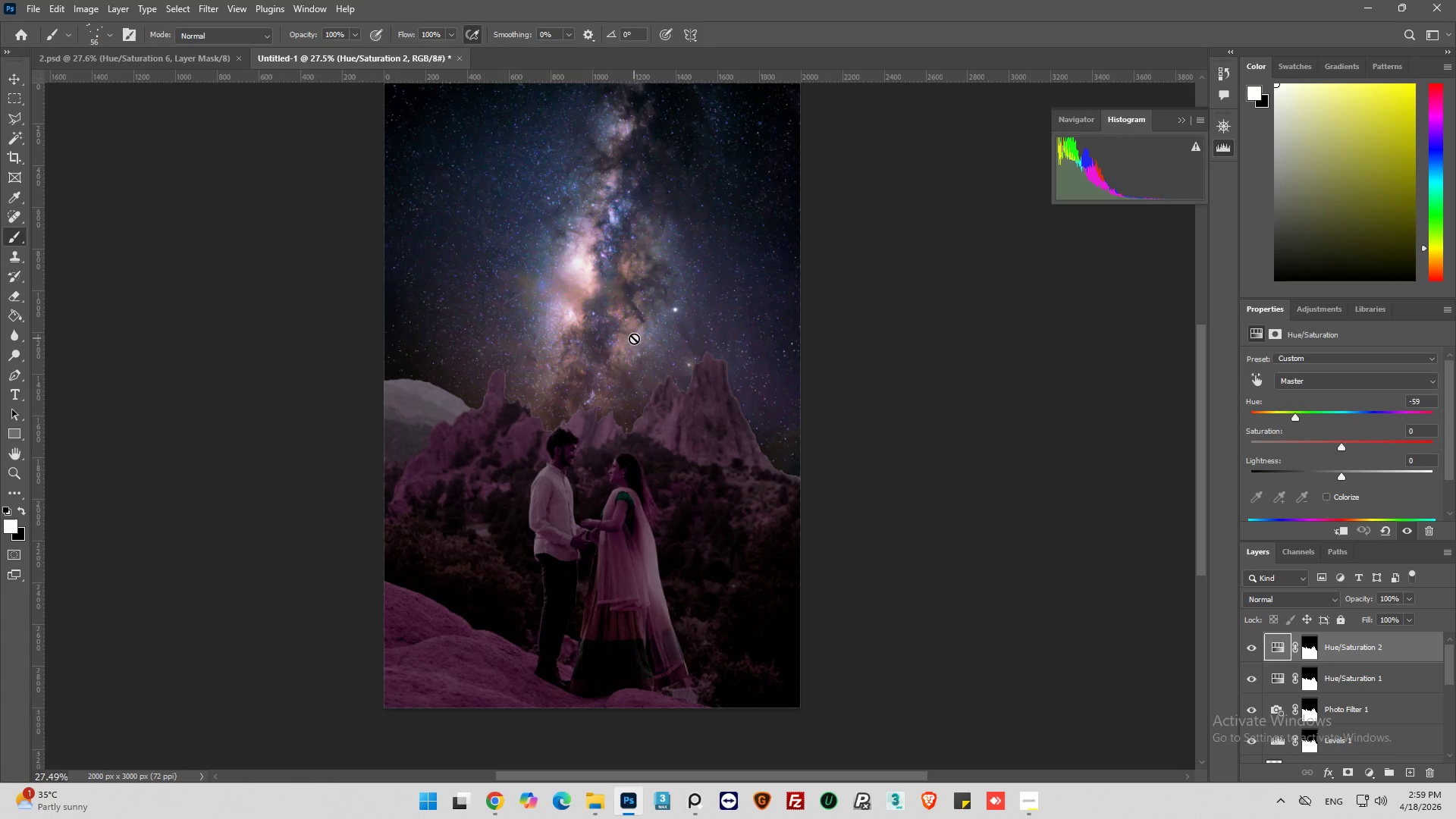 
scroll: coordinate [631, 344], scroll_direction: up, amount: 1.0
 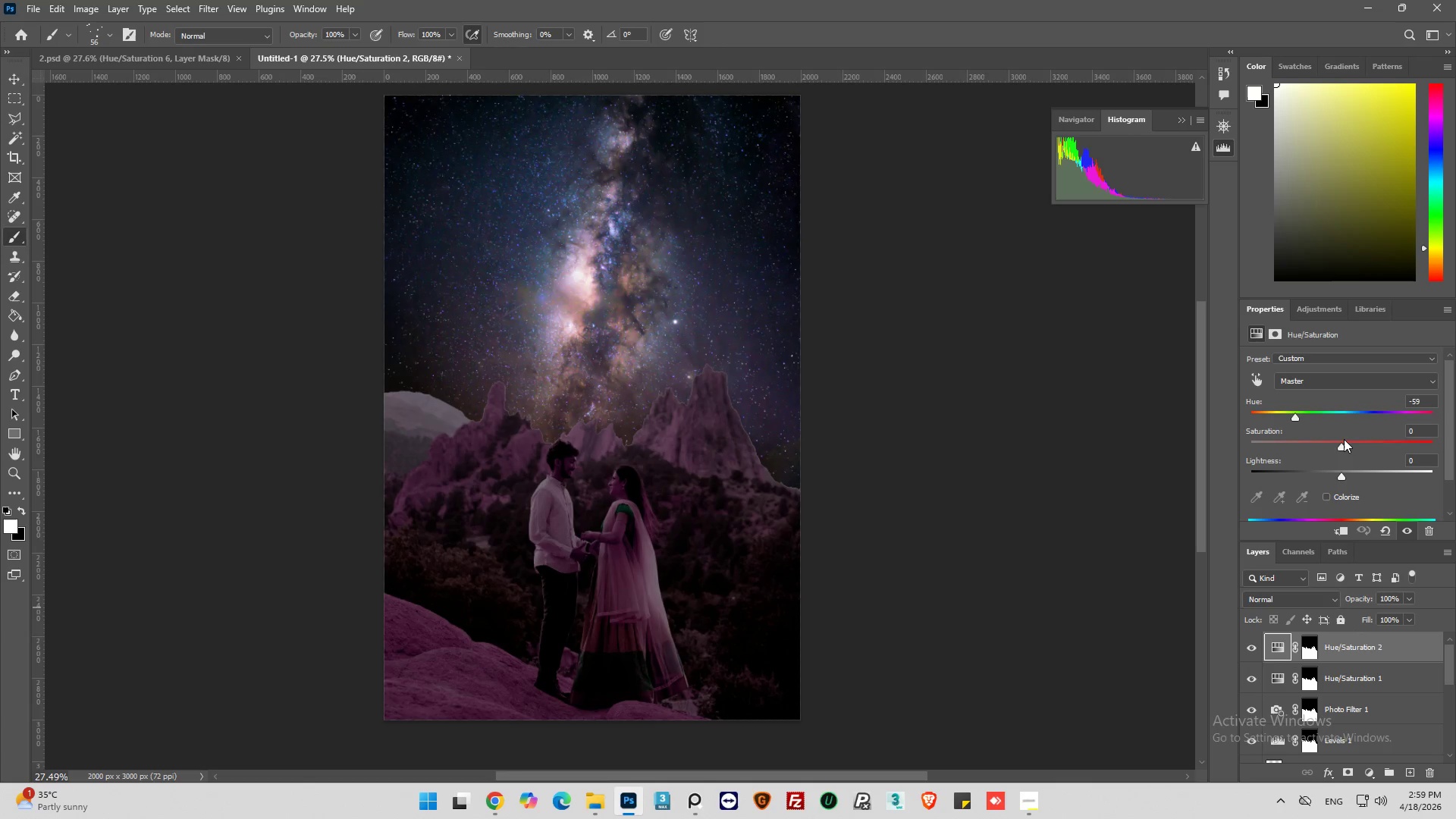 
left_click_drag(start_coordinate=[1344, 445], to_coordinate=[1320, 453])
 